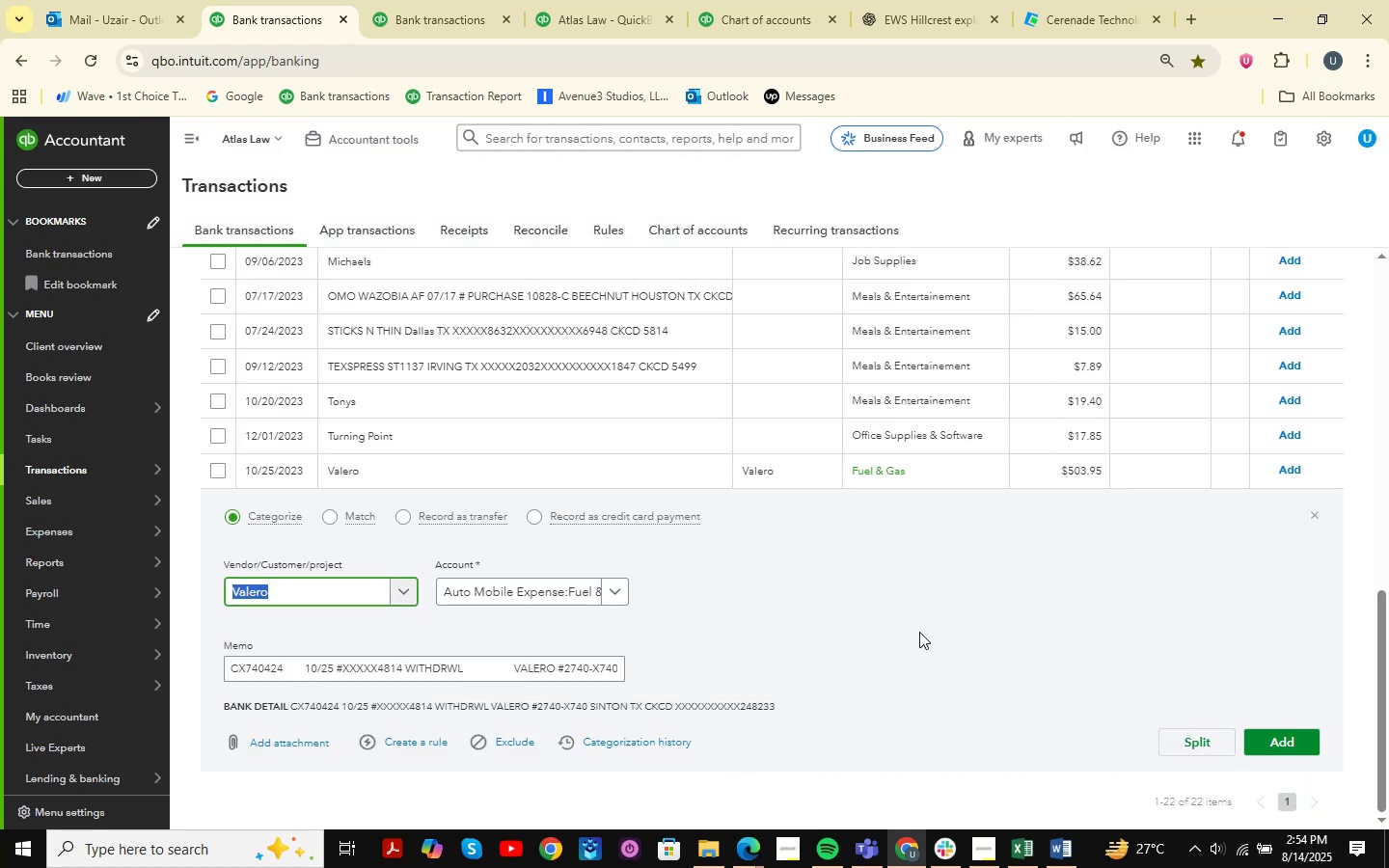 
left_click([1319, 746])
 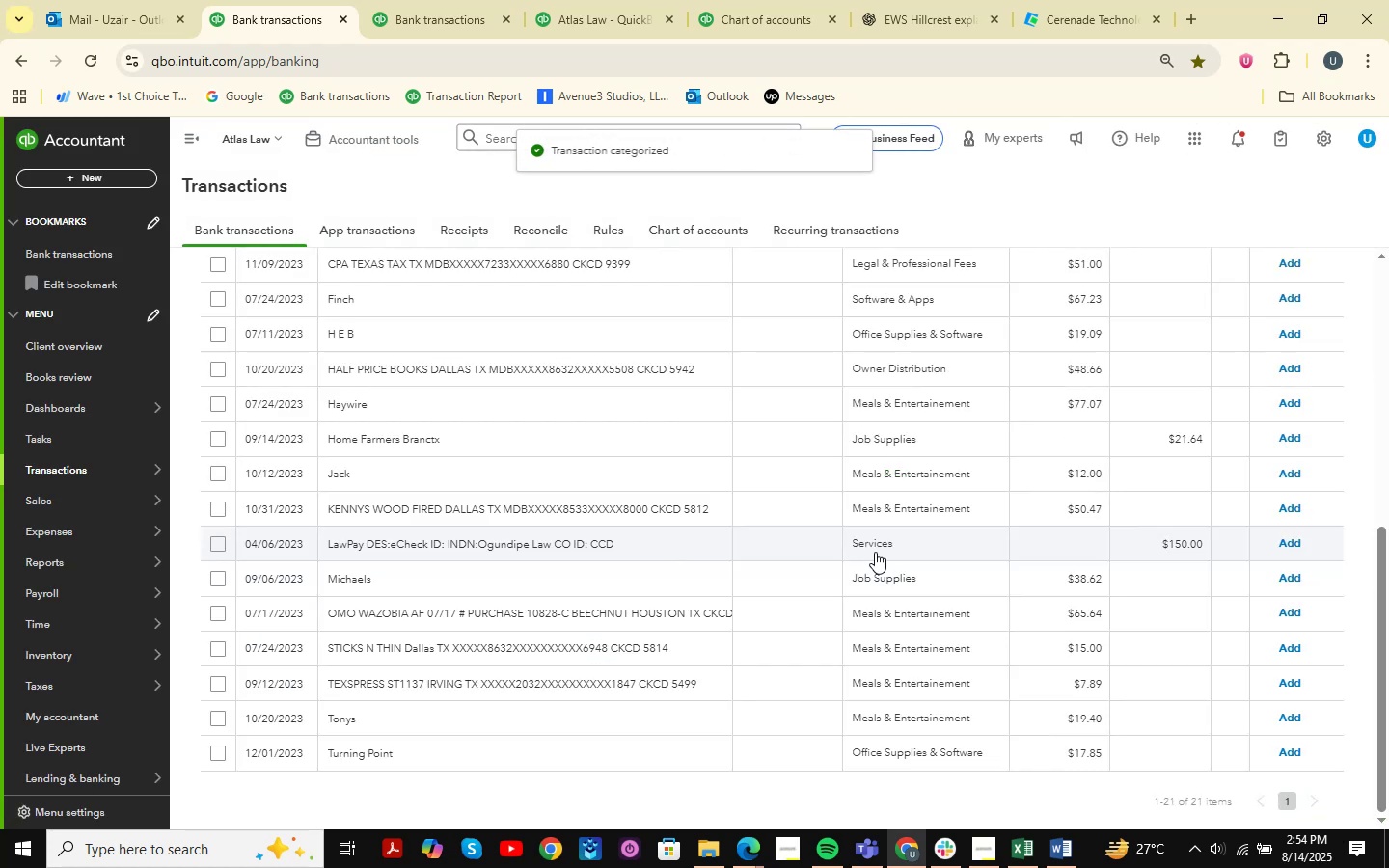 
scroll: coordinate [585, 400], scroll_direction: up, amount: 6.0
 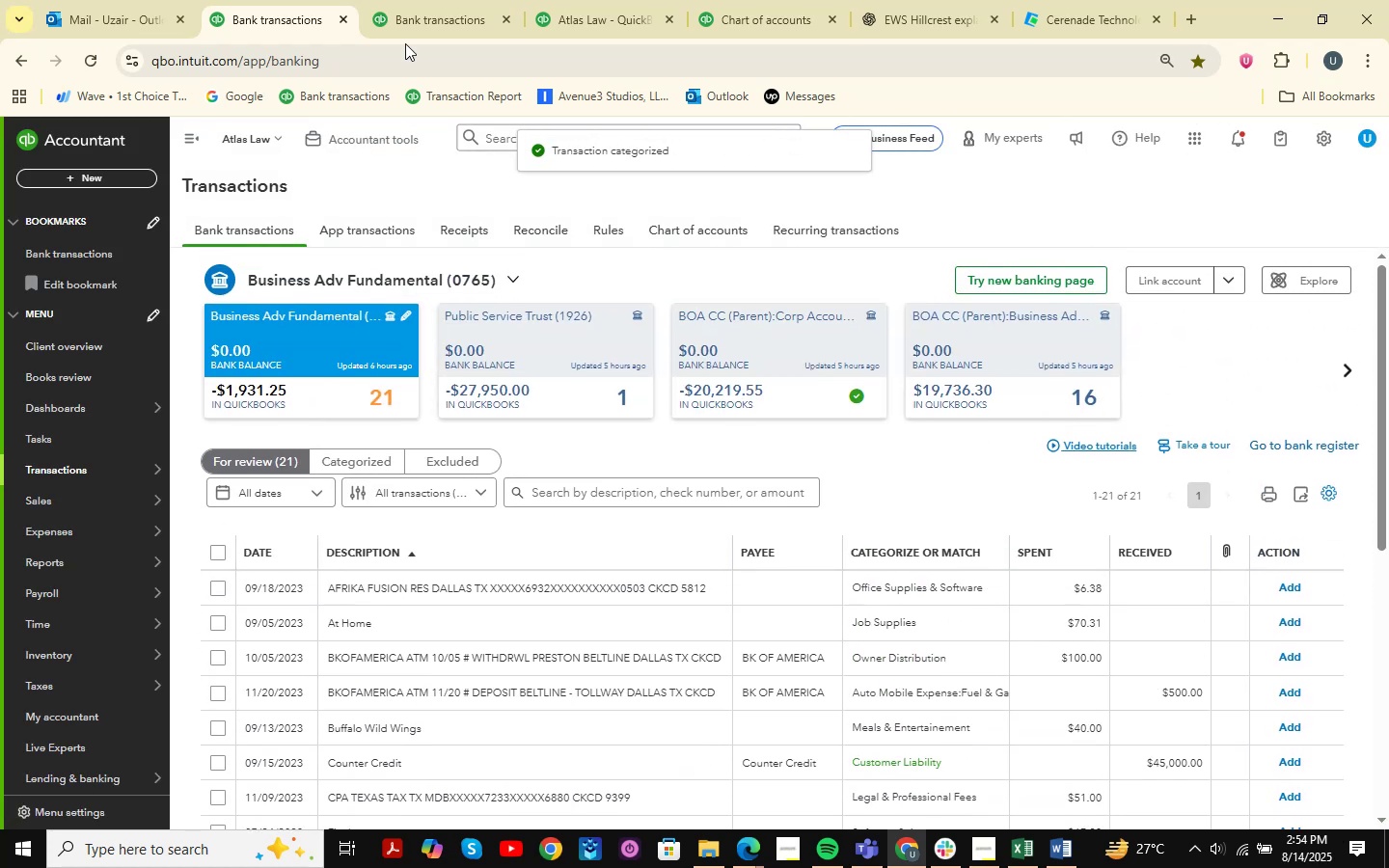 
left_click([443, 0])
 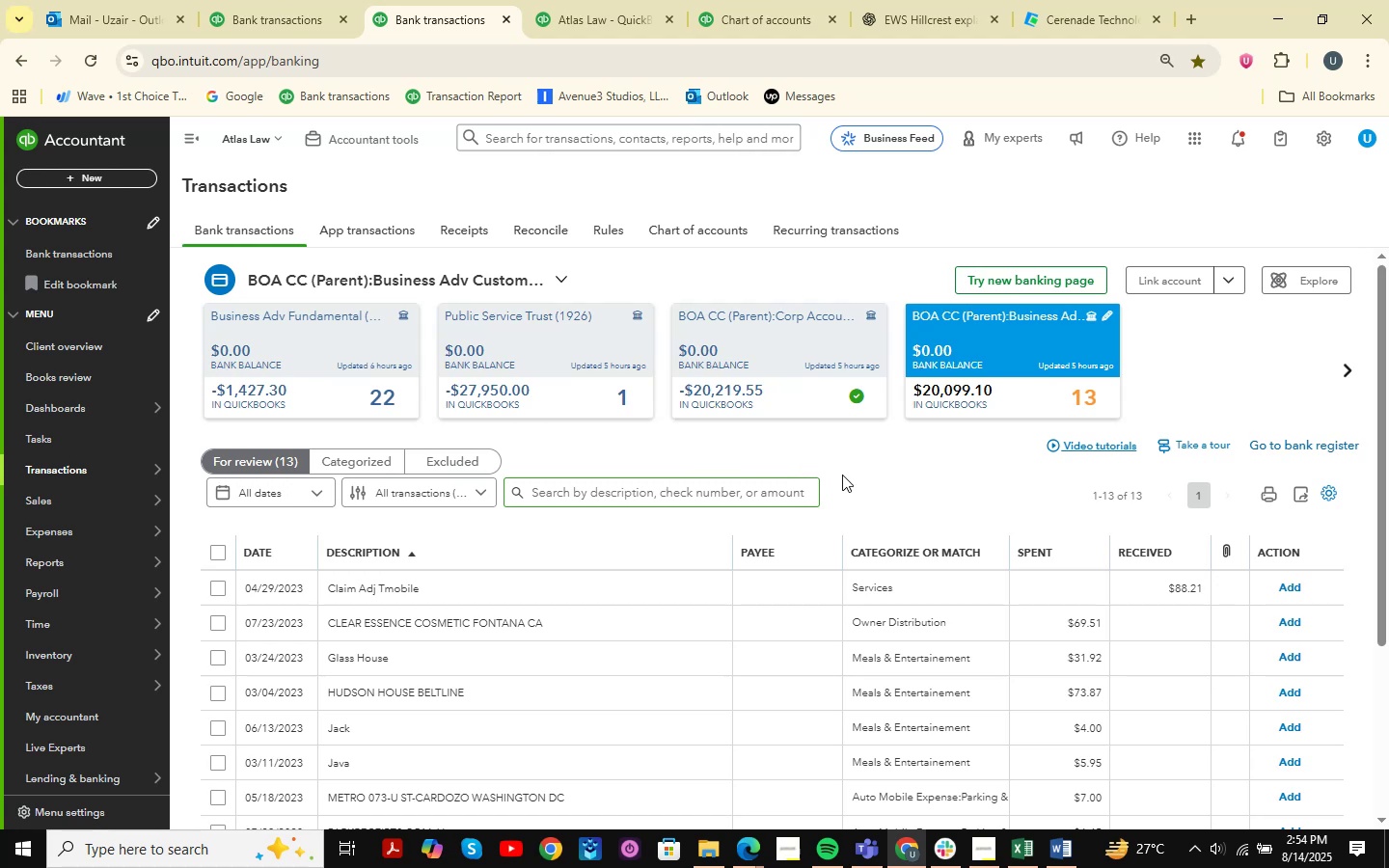 
scroll: coordinate [528, 495], scroll_direction: down, amount: 4.0
 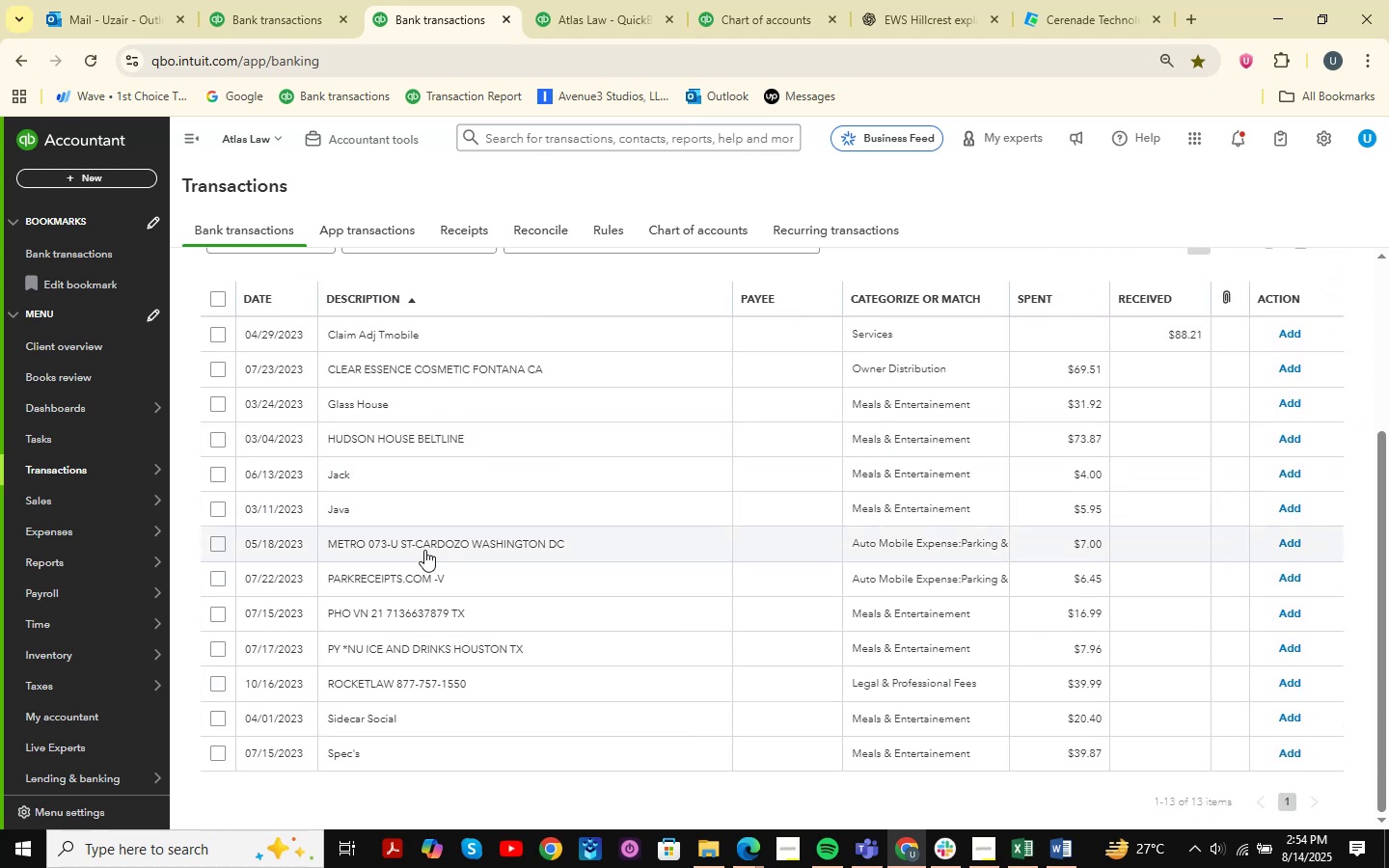 
wait(5.4)
 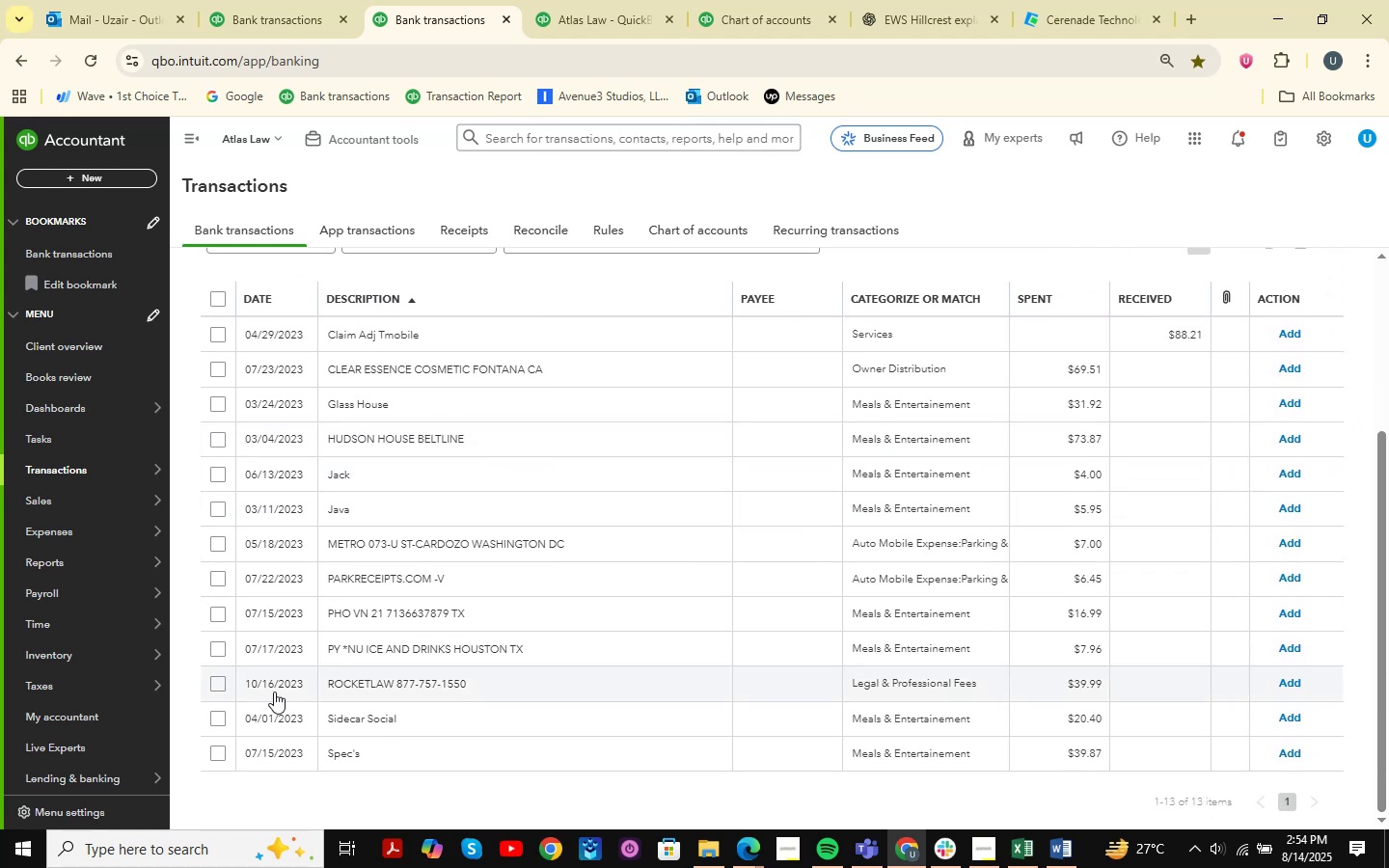 
scroll: coordinate [369, 404], scroll_direction: up, amount: 2.0
 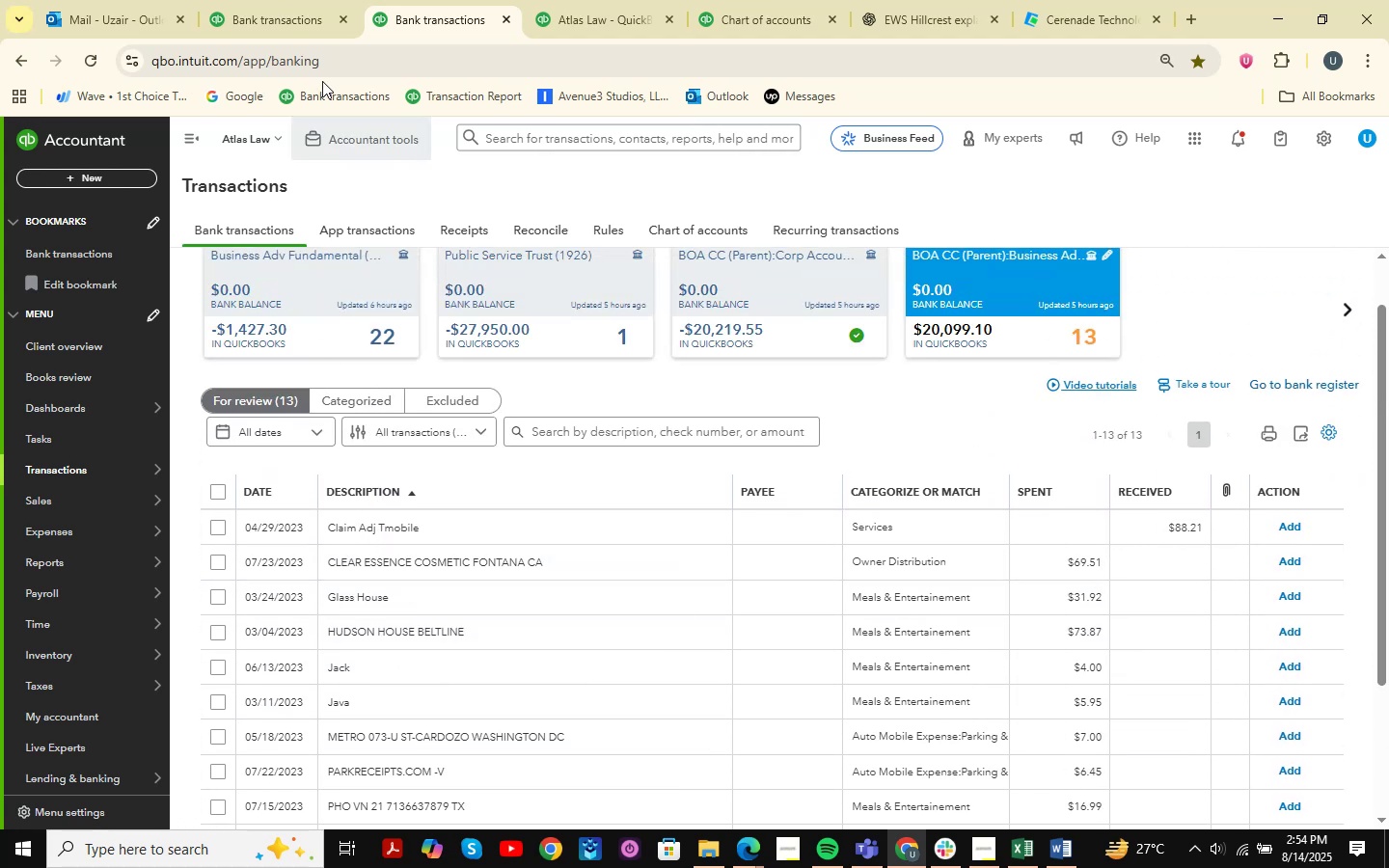 
left_click([294, 0])
 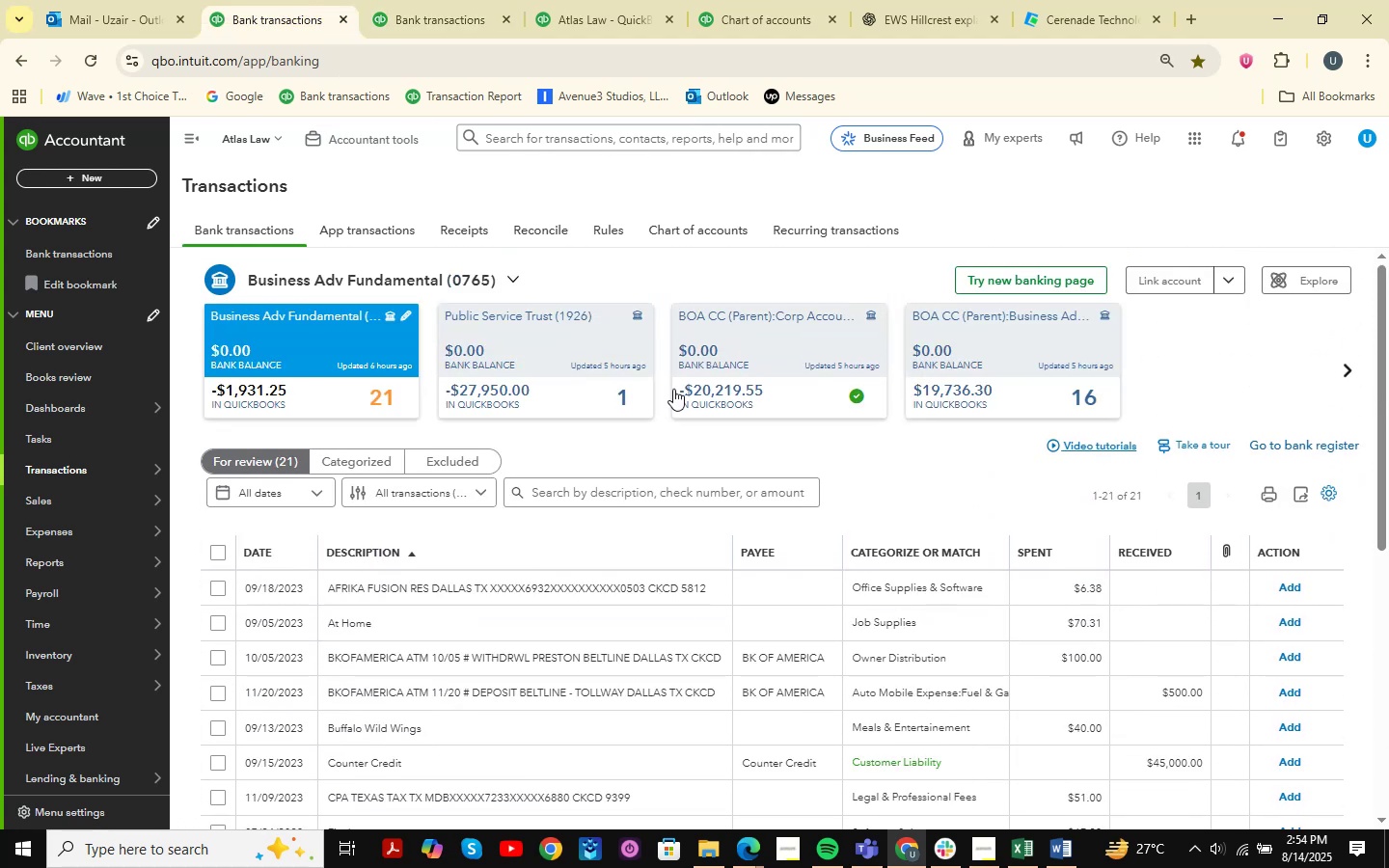 
left_click([966, 361])
 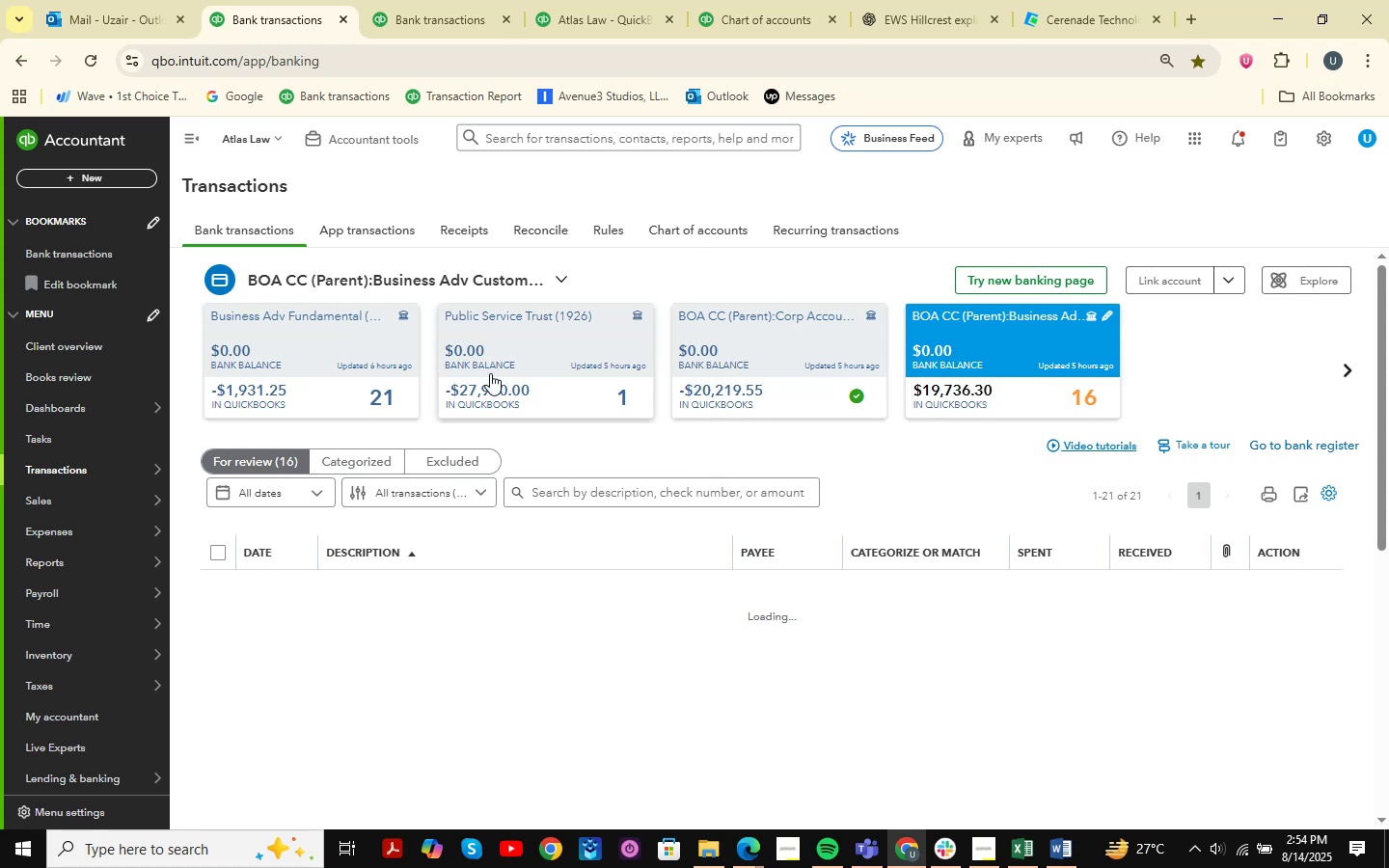 
left_click([368, 365])
 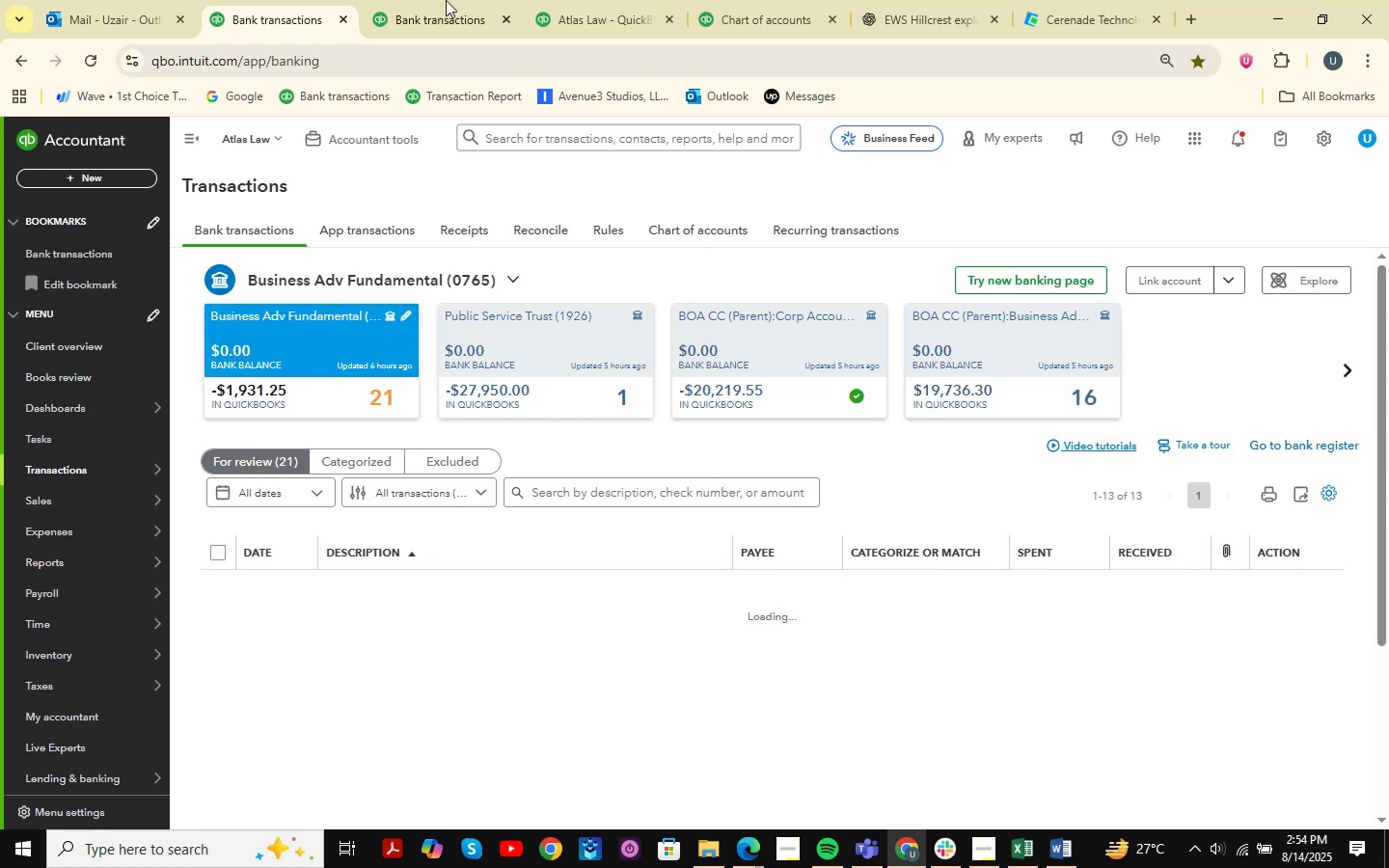 
double_click([459, 0])
 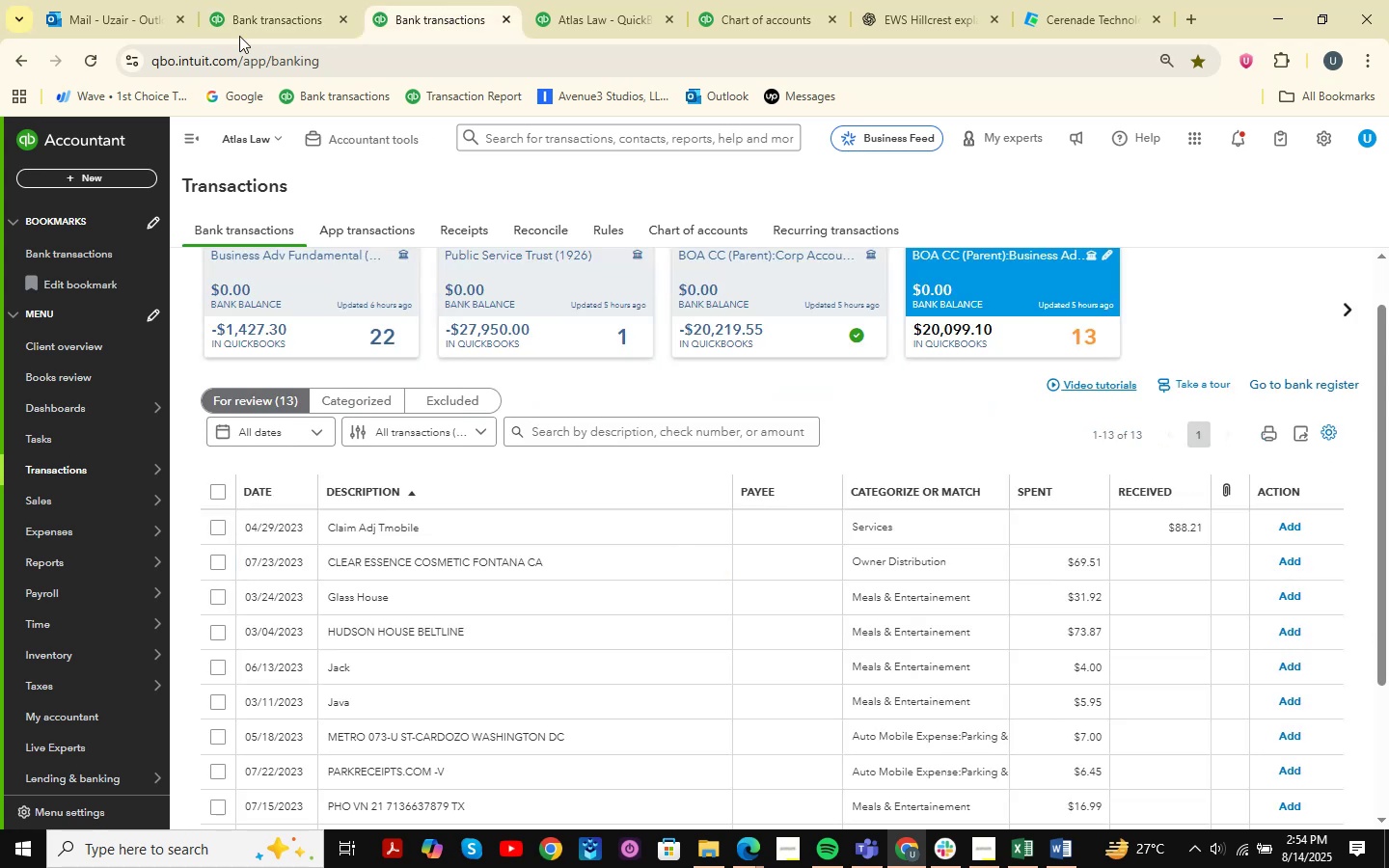 
left_click([247, 0])
 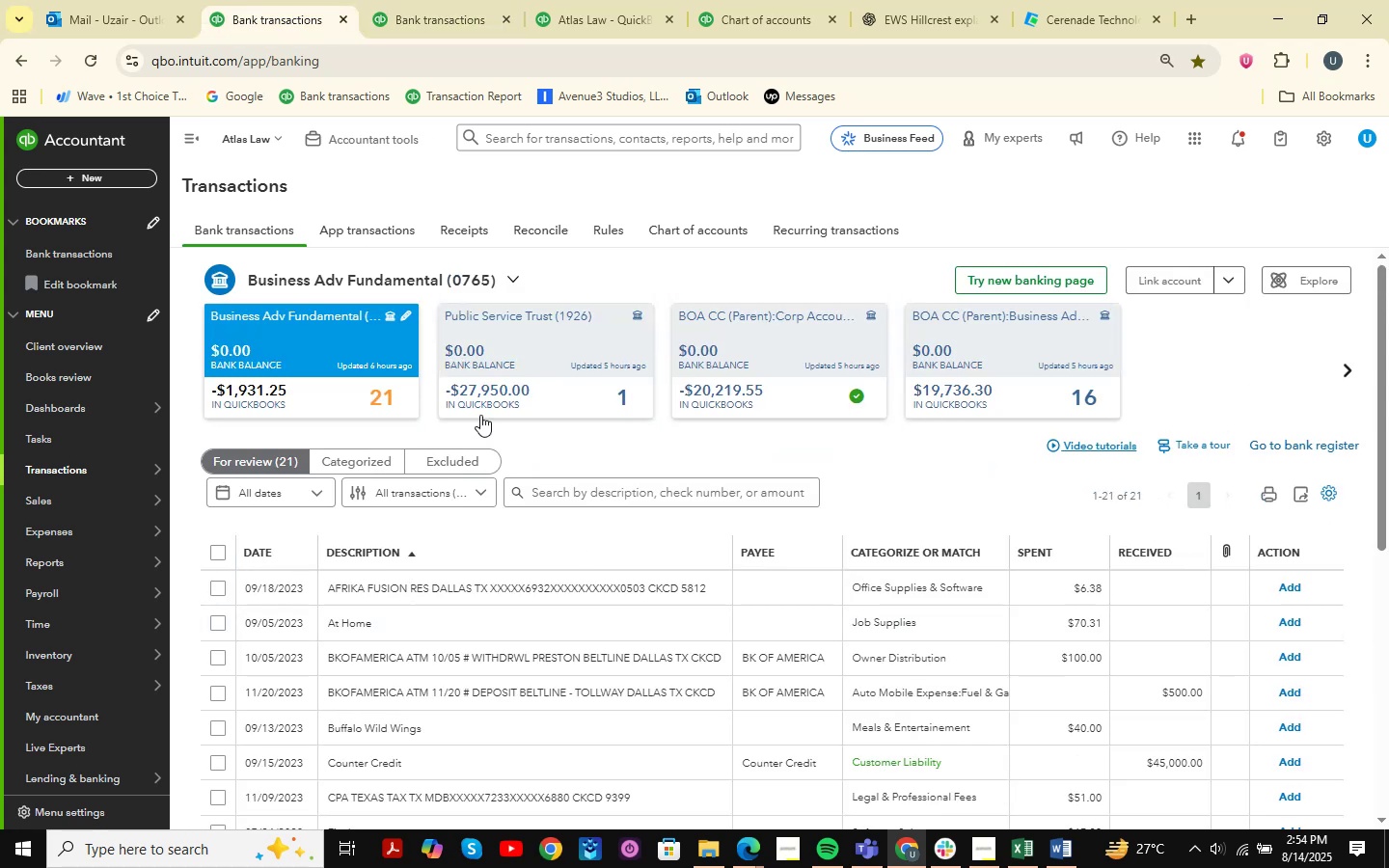 
scroll: coordinate [478, 414], scroll_direction: down, amount: 8.0
 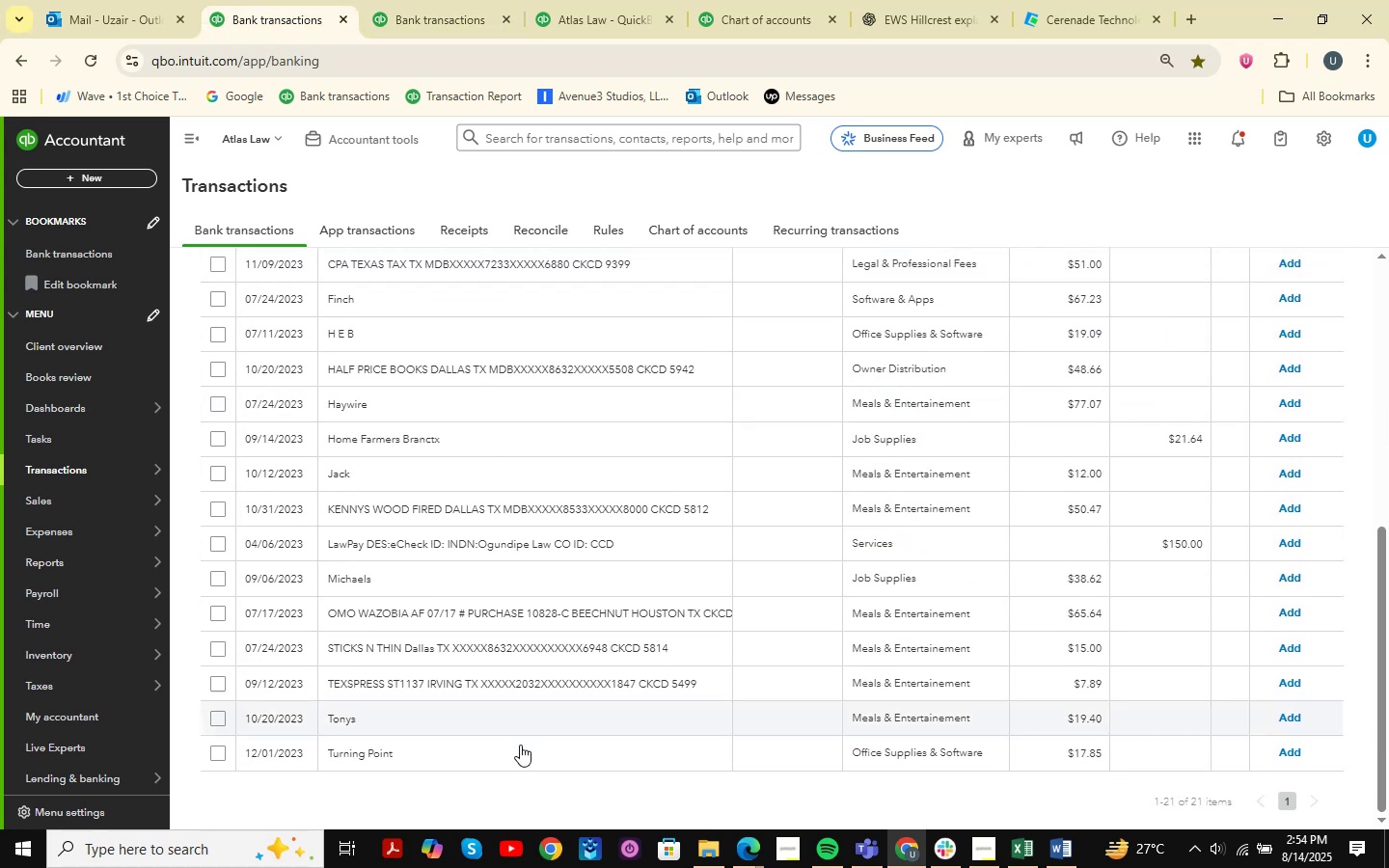 
left_click([497, 672])
 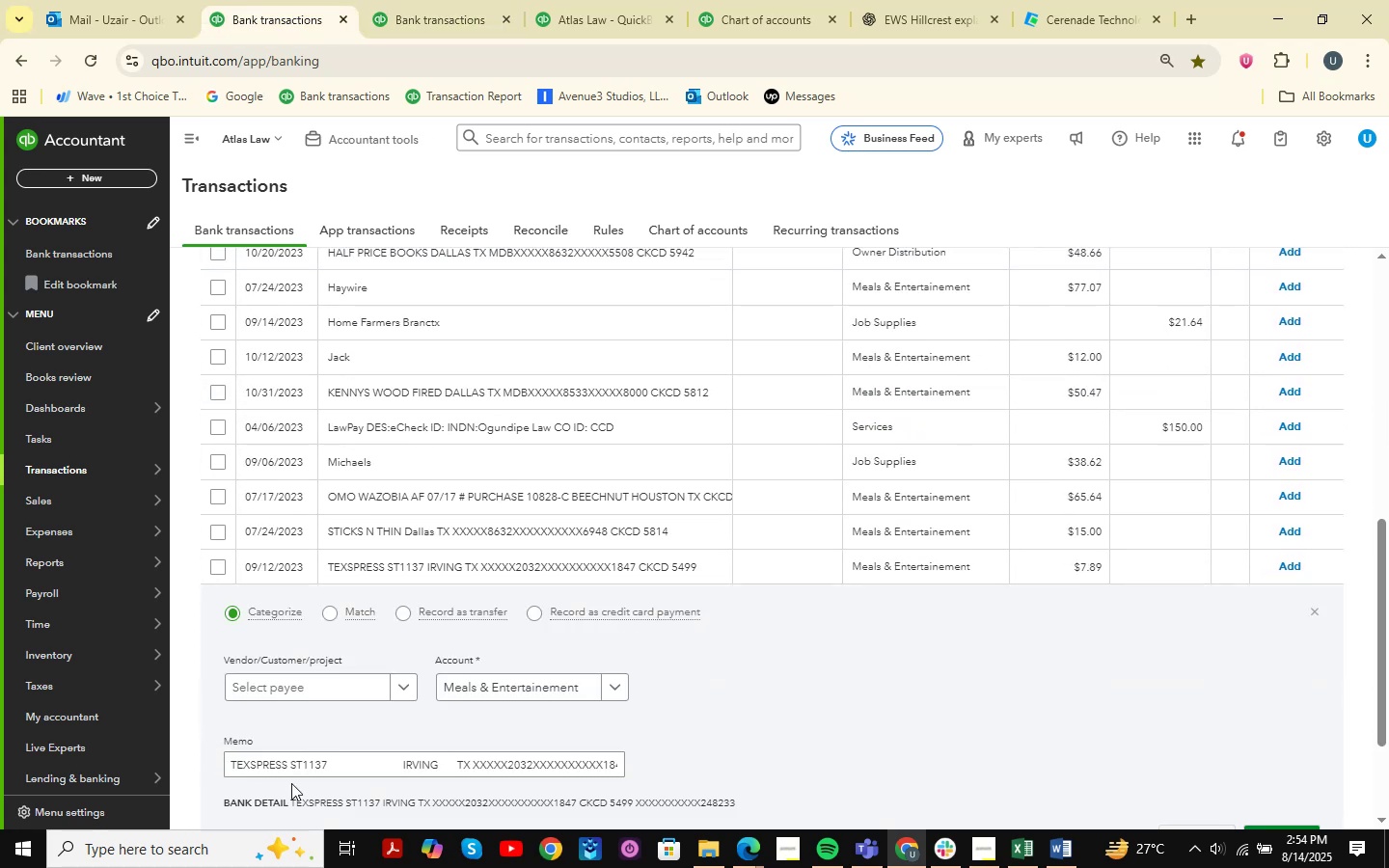 
left_click_drag(start_coordinate=[337, 765], to_coordinate=[221, 768])
 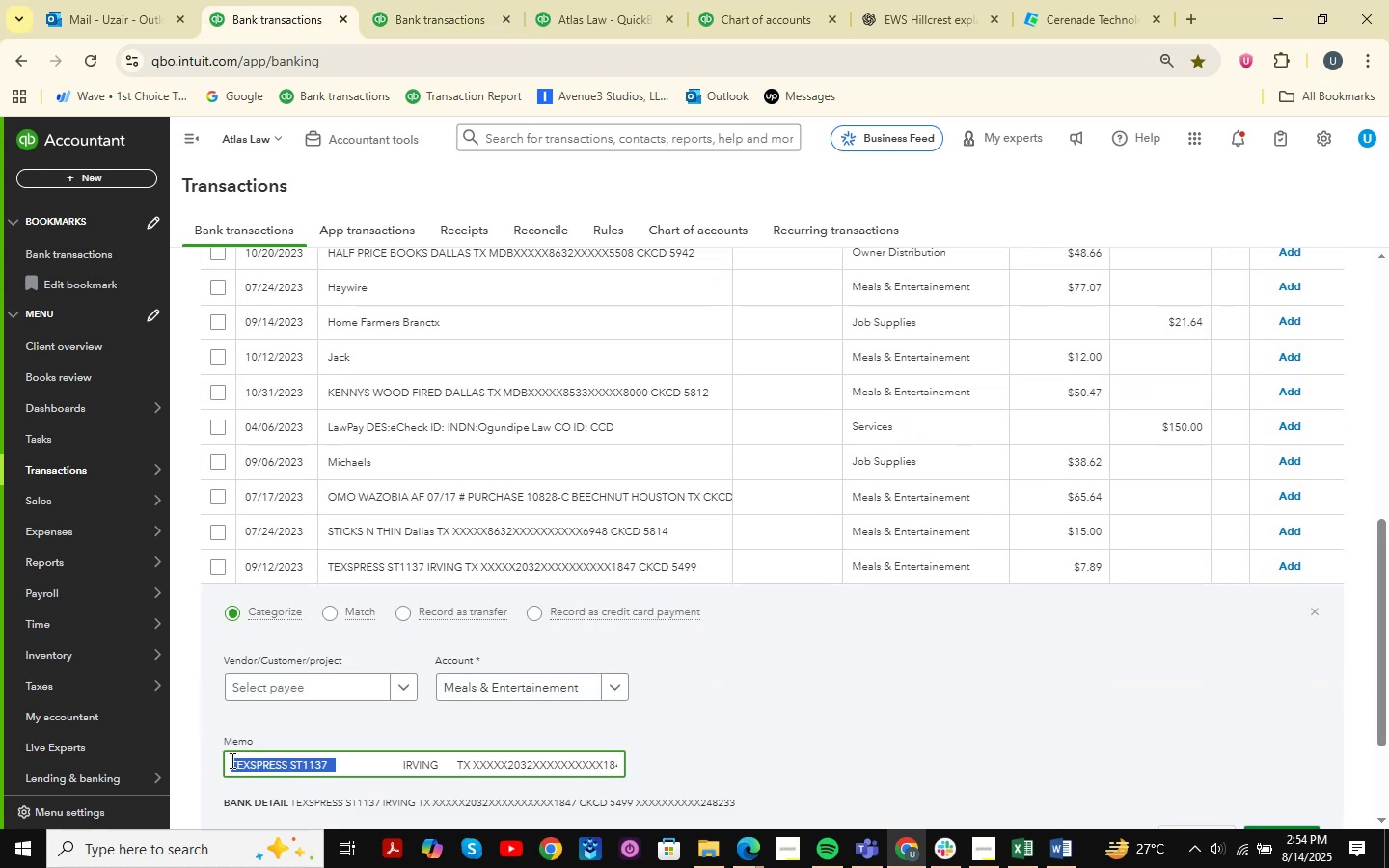 
key(Control+C)
 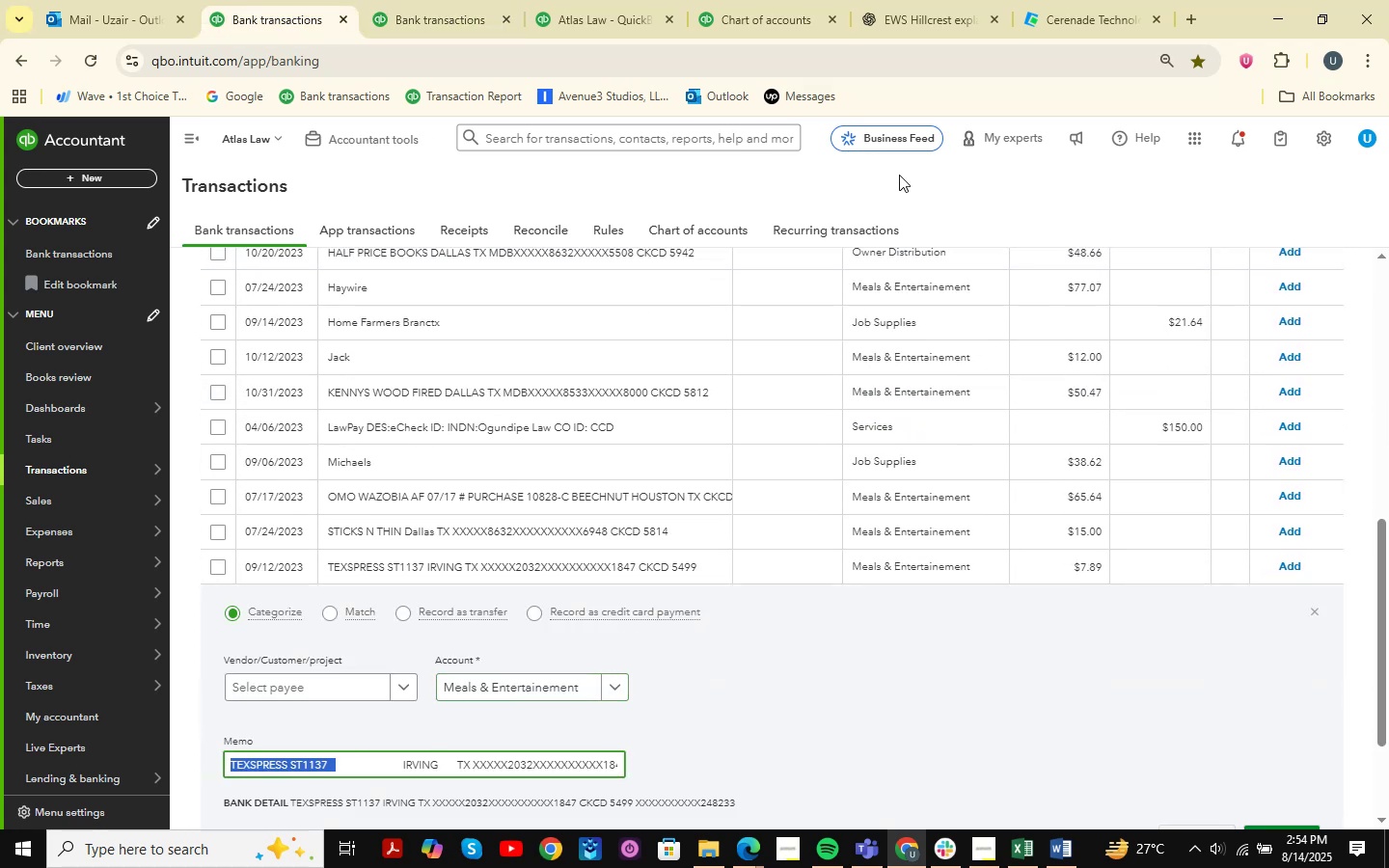 
left_click([931, 0])
 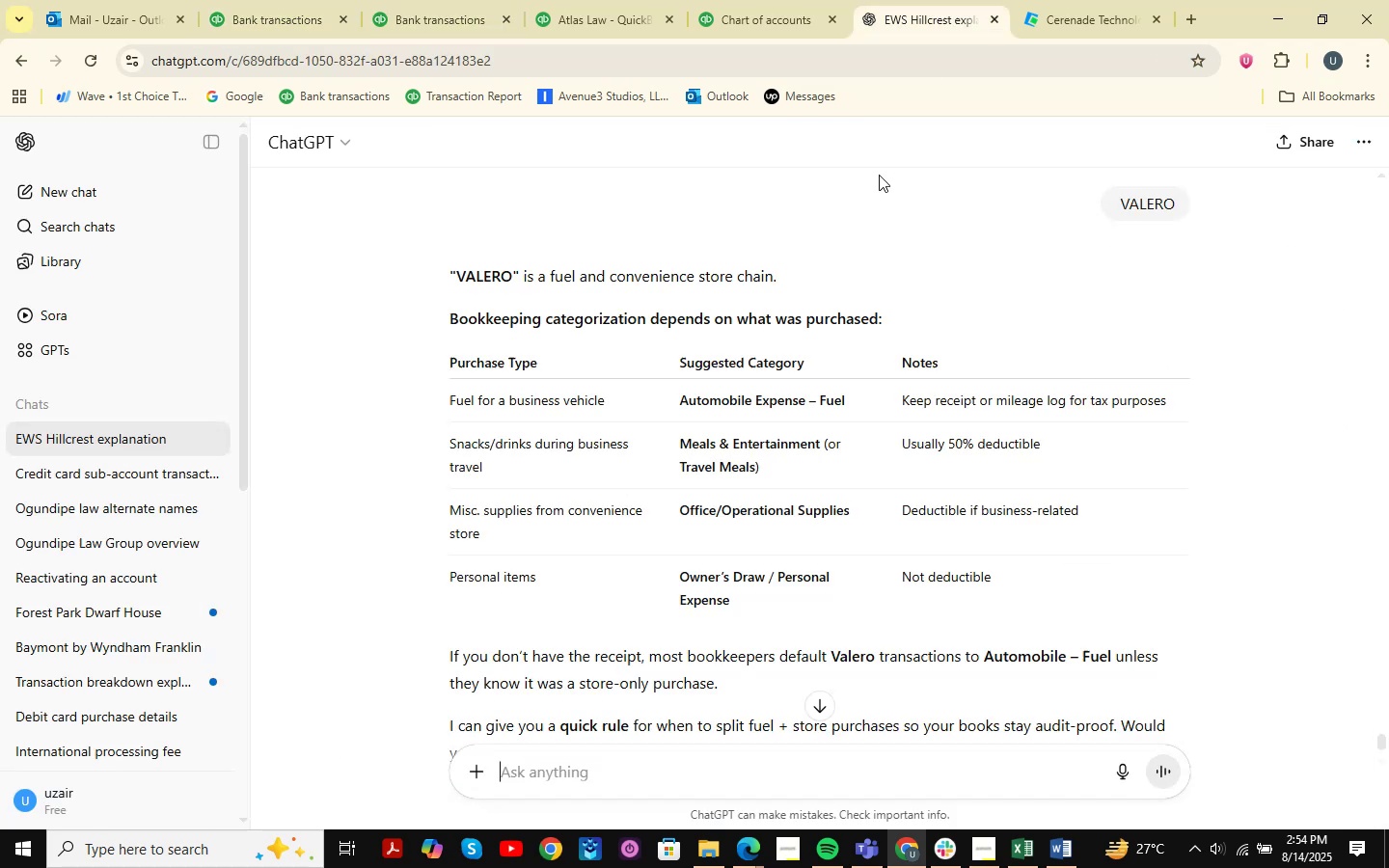 
key(Control+ControlLeft)
 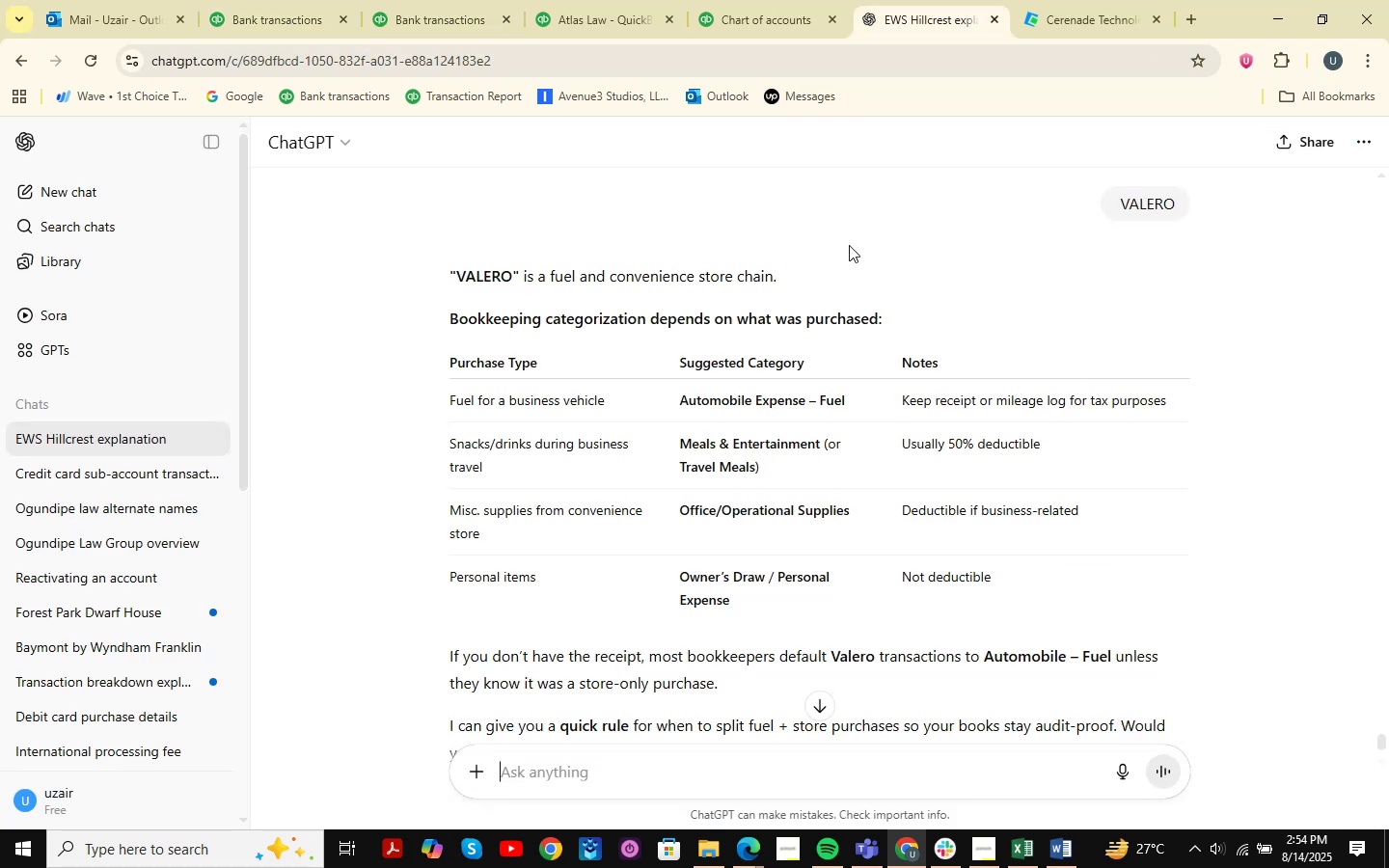 
key(Control+V)
 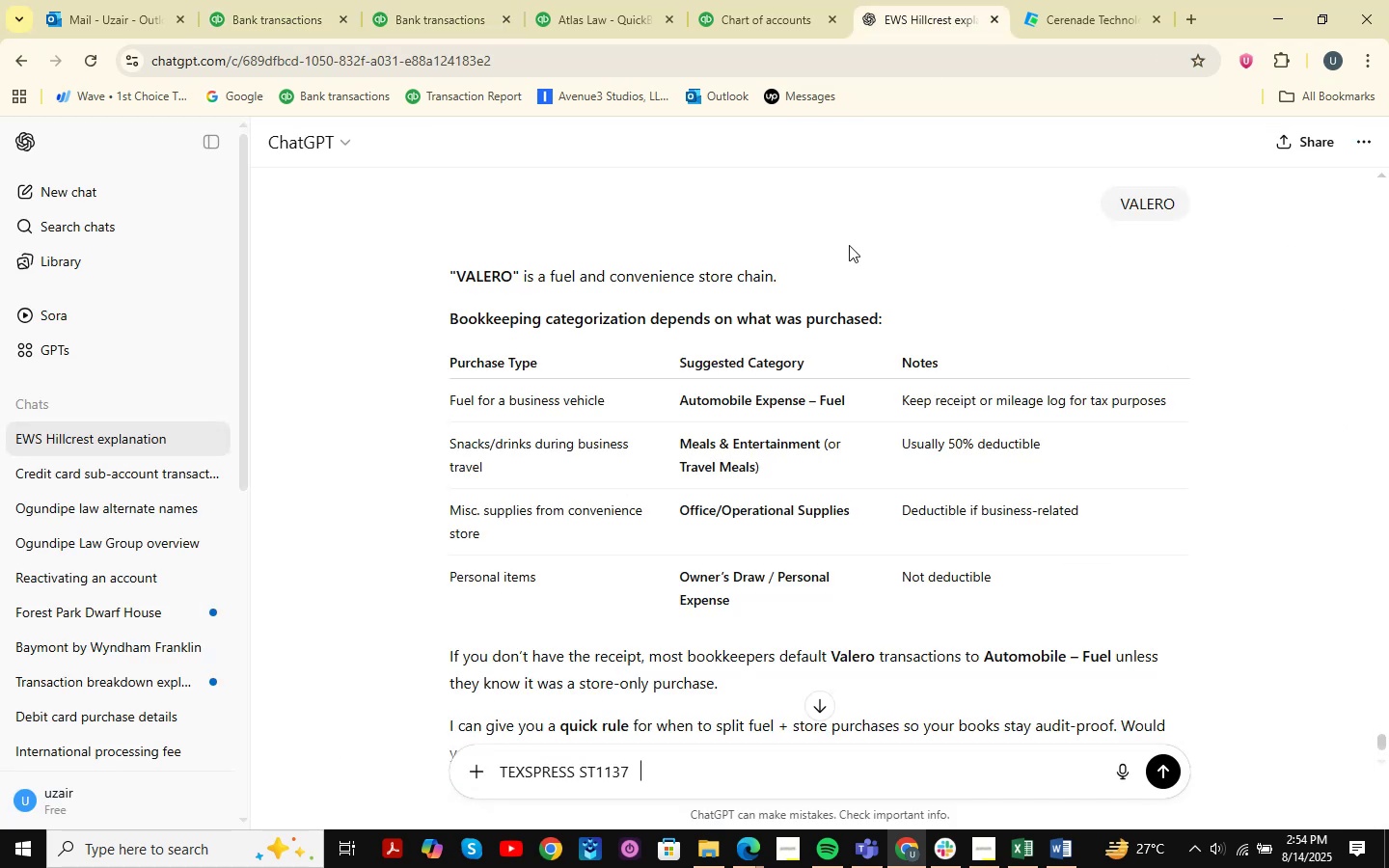 
key(NumpadEnter)
 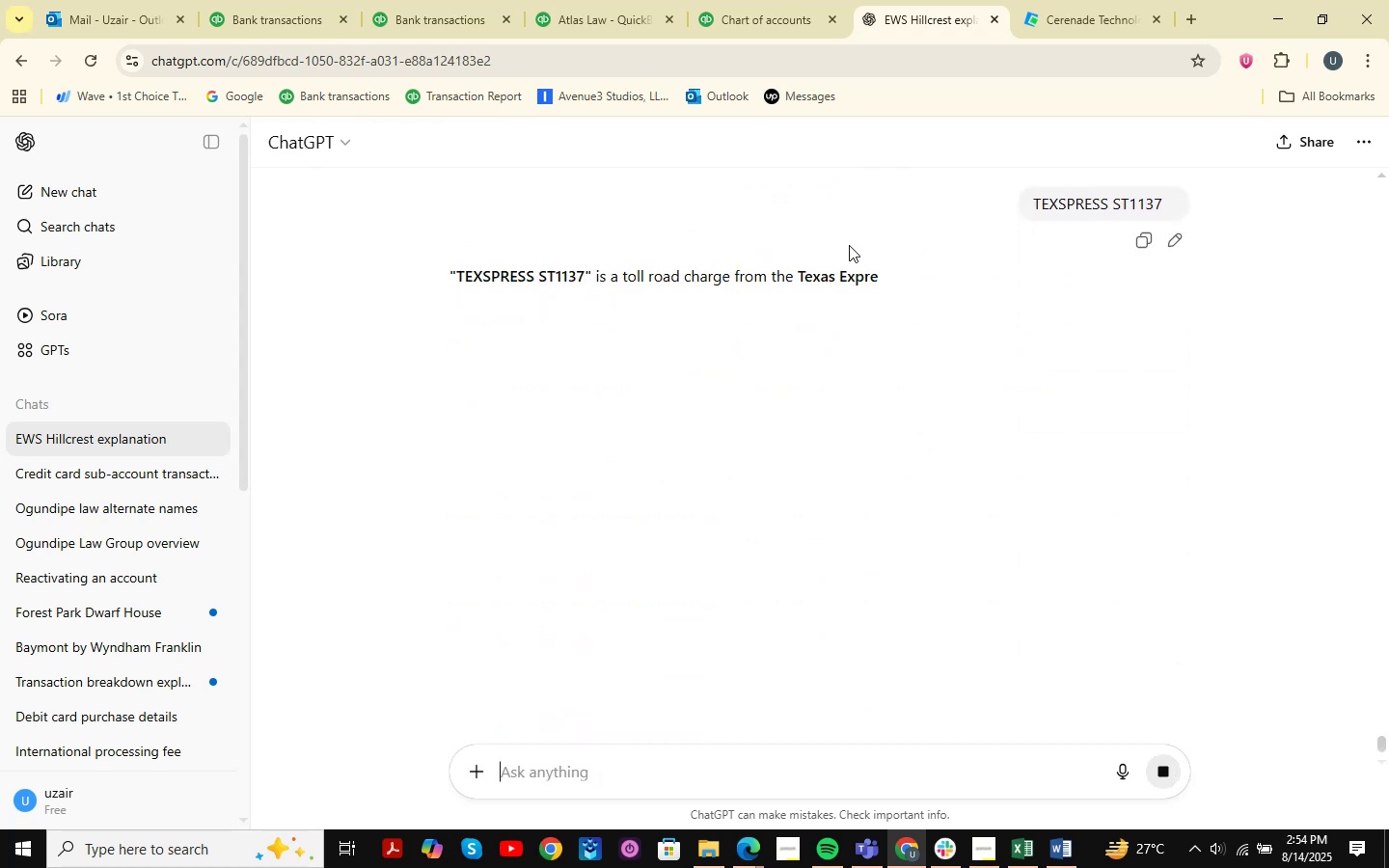 
wait(9.2)
 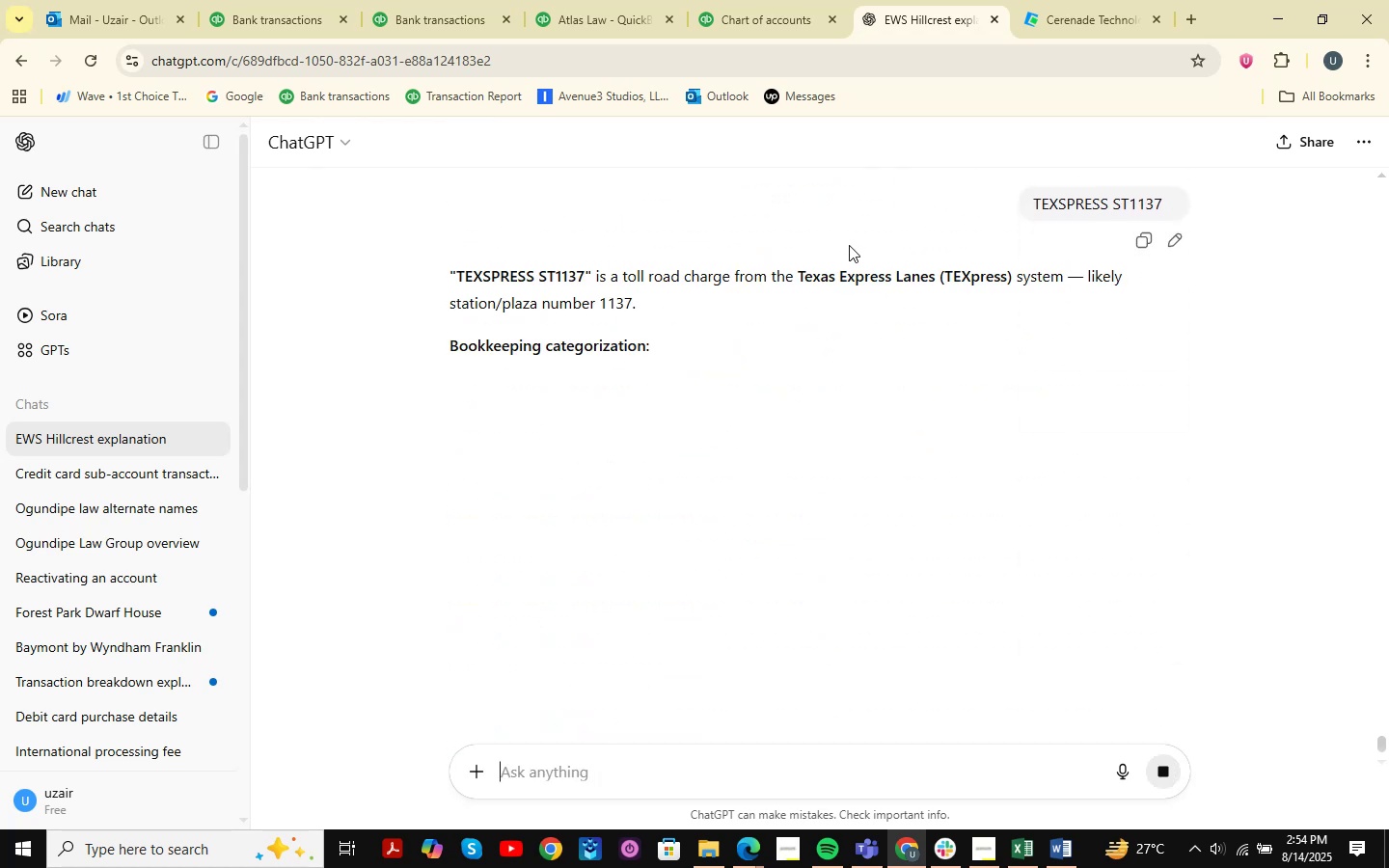 
key(Control+F)
 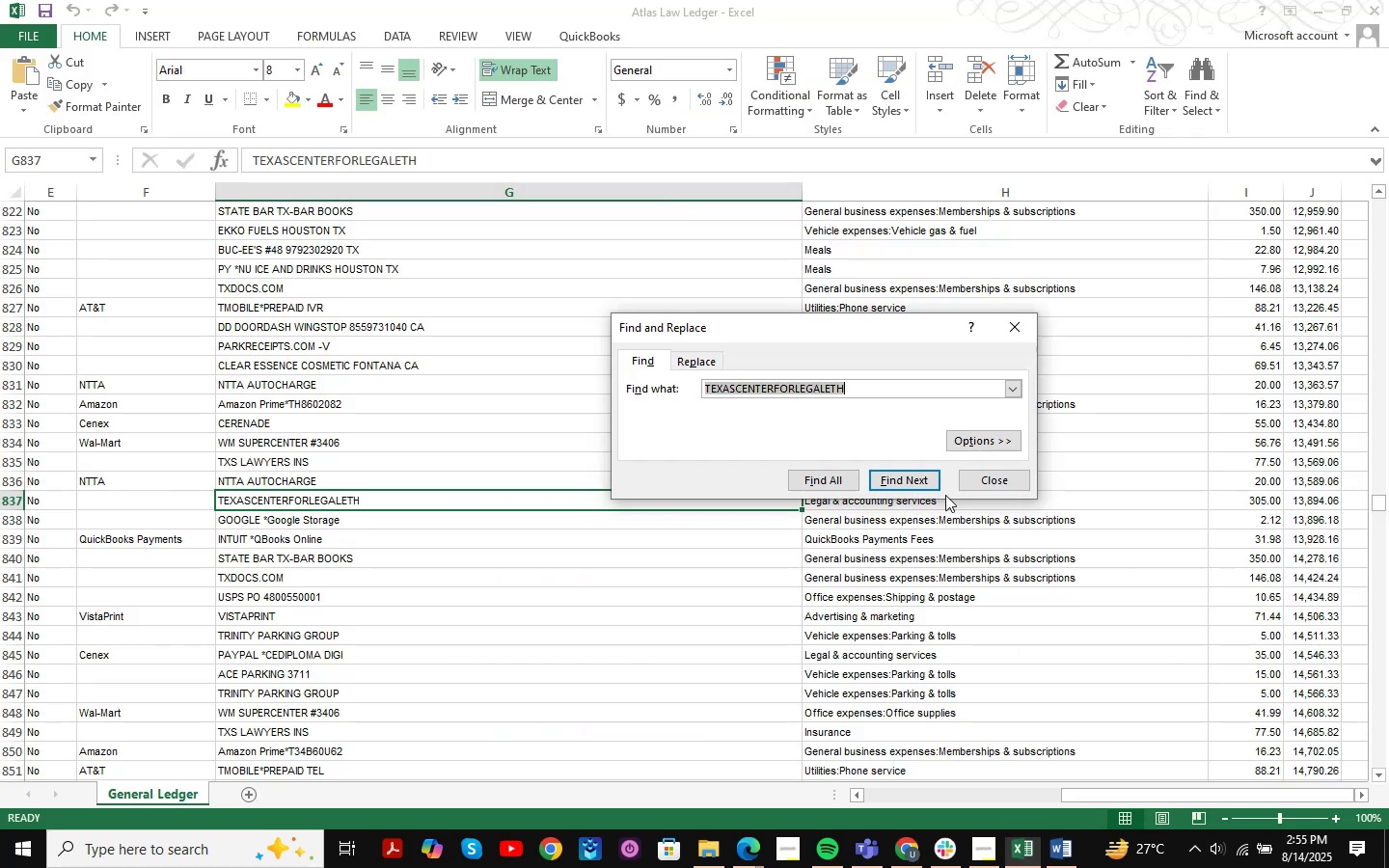 
key(Control+ControlLeft)
 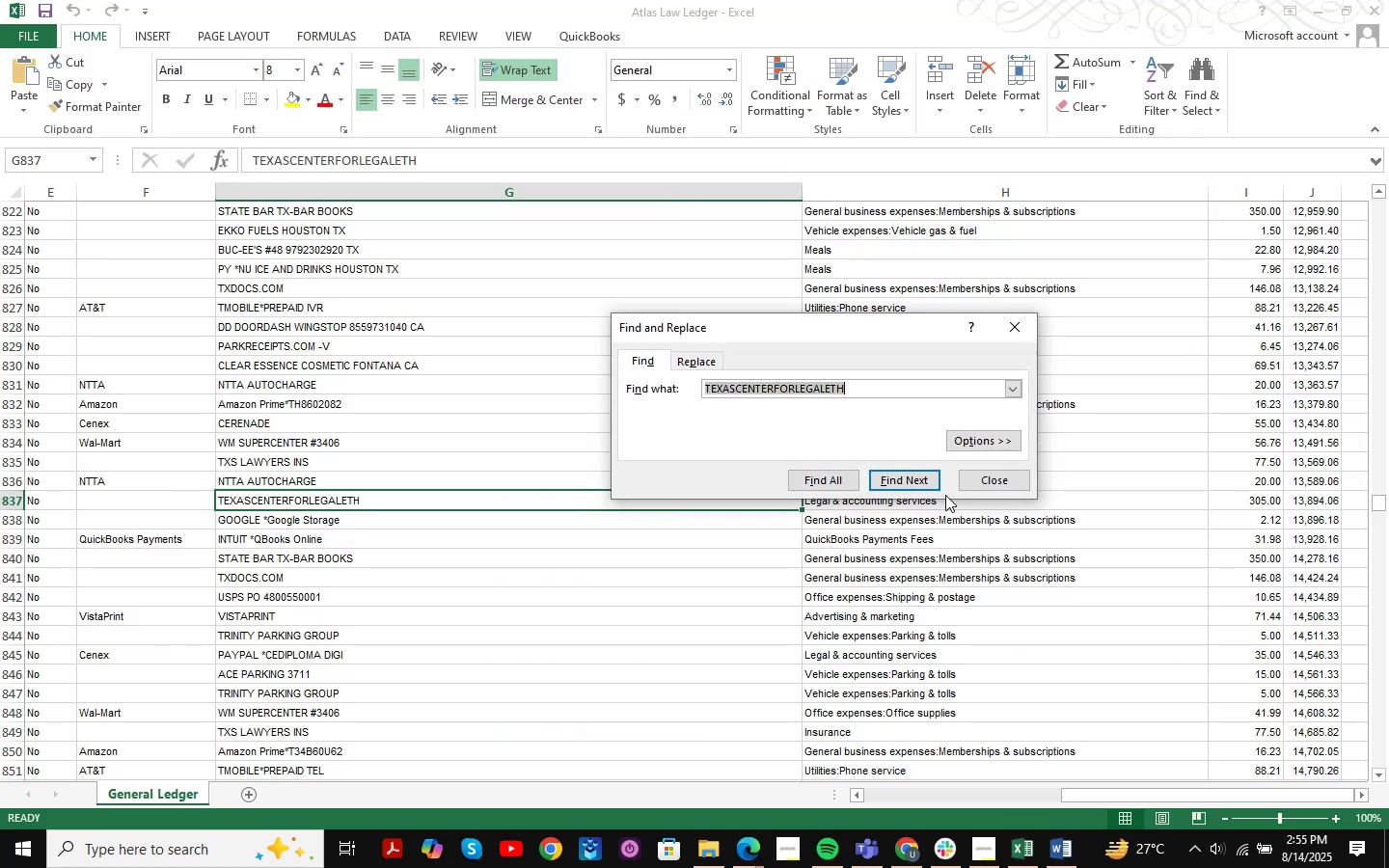 
key(Control+V)
 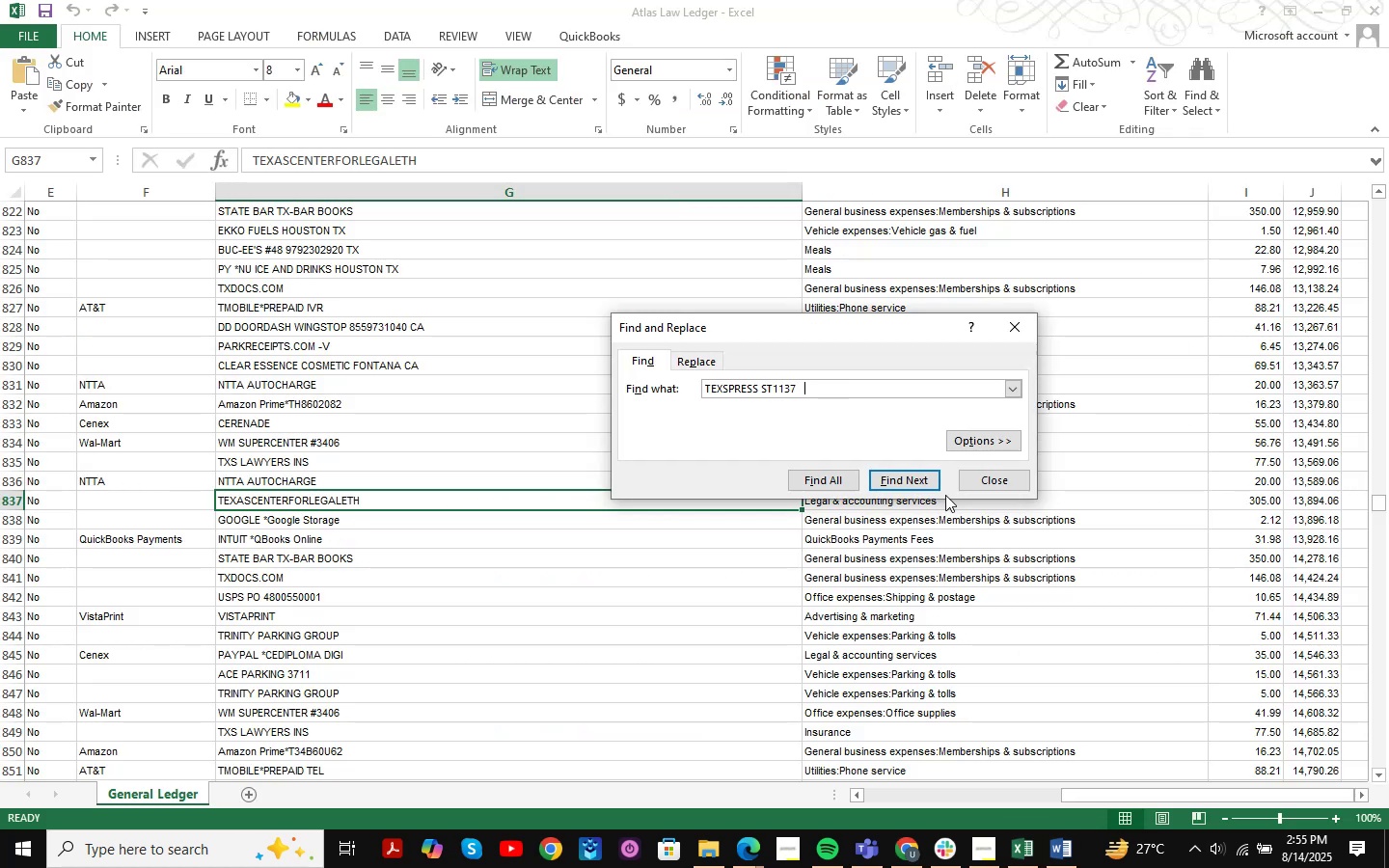 
key(NumpadEnter)
 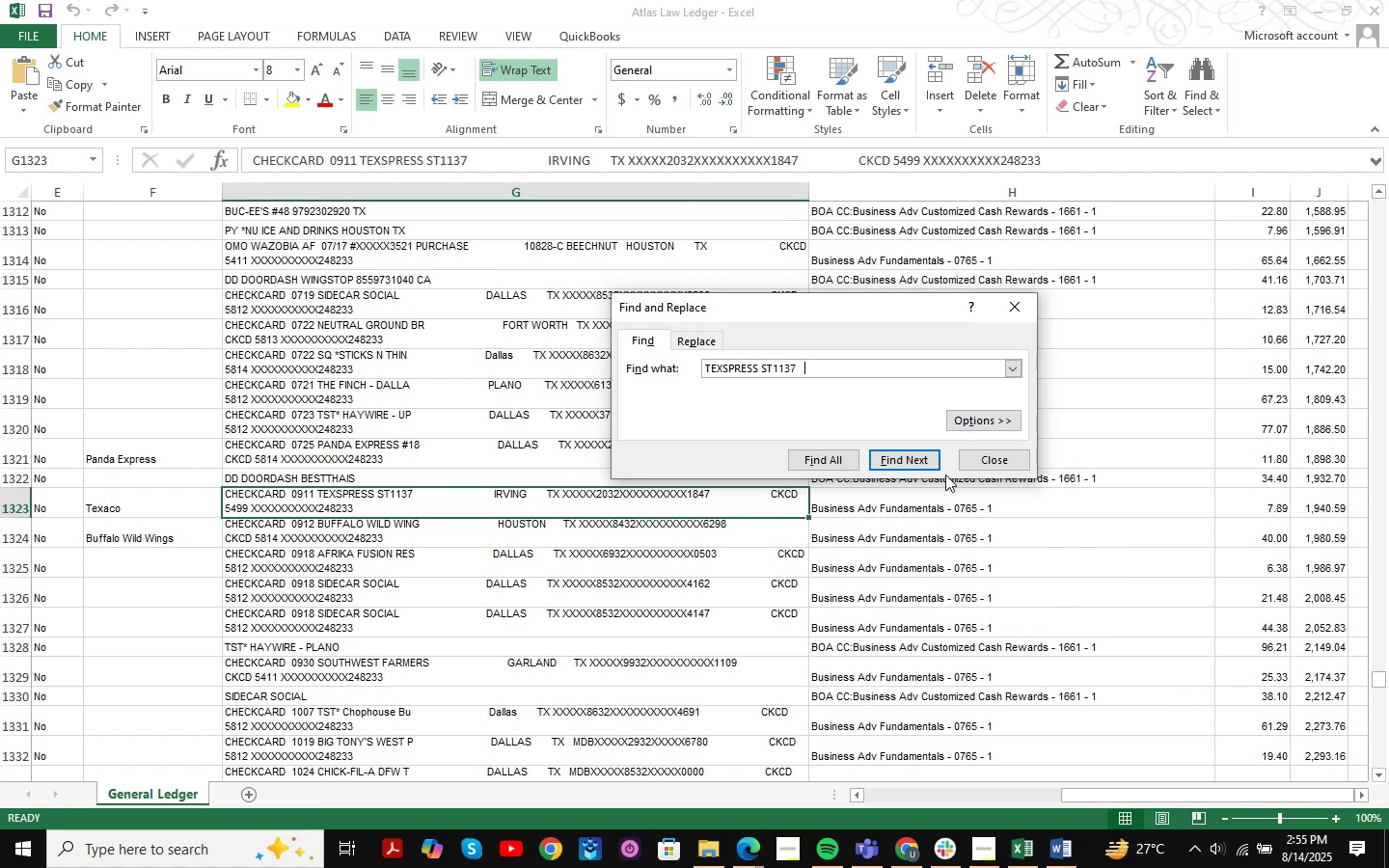 
key(NumpadEnter)
 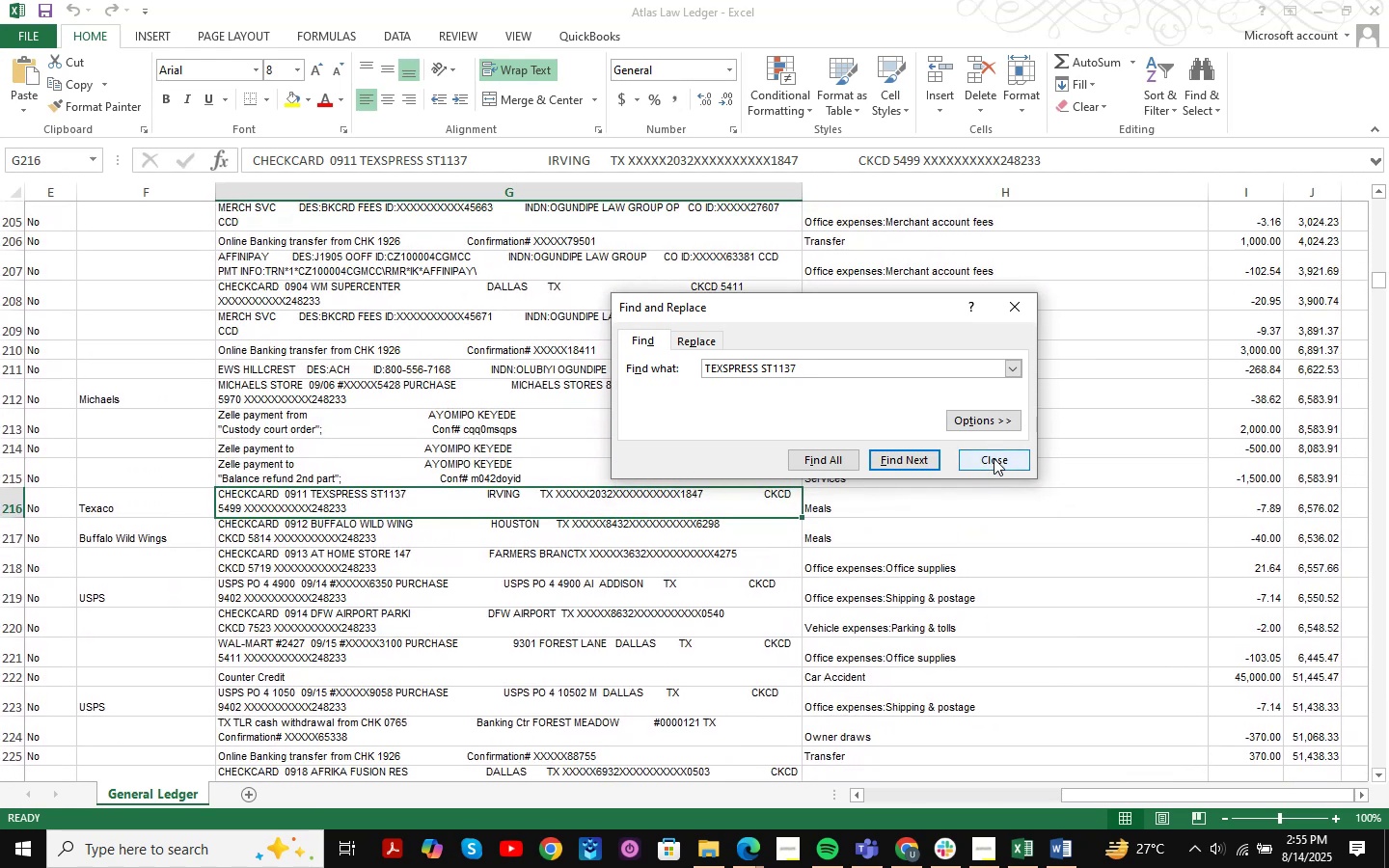 
left_click([1322, 5])
 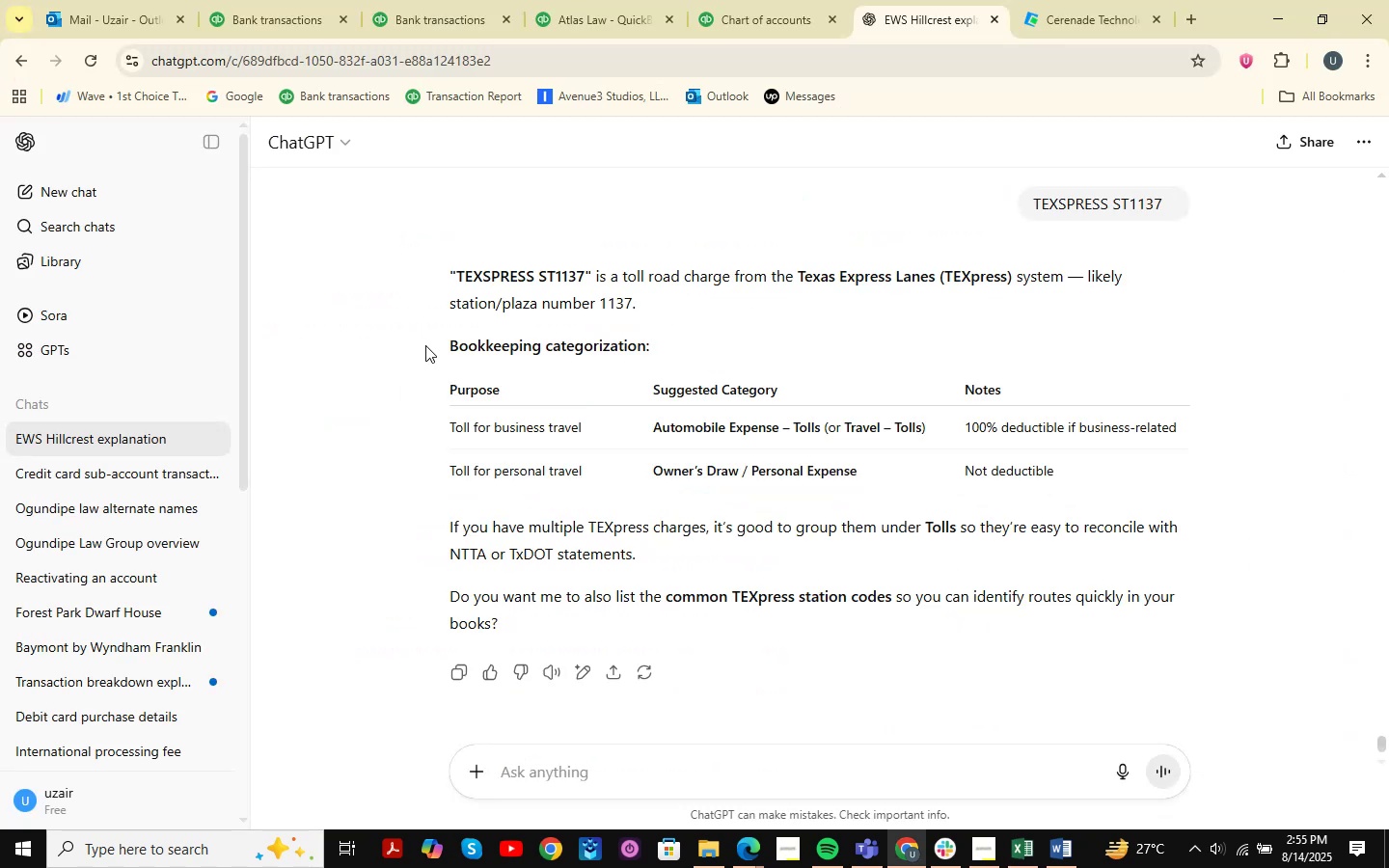 
left_click([1187, 15])
 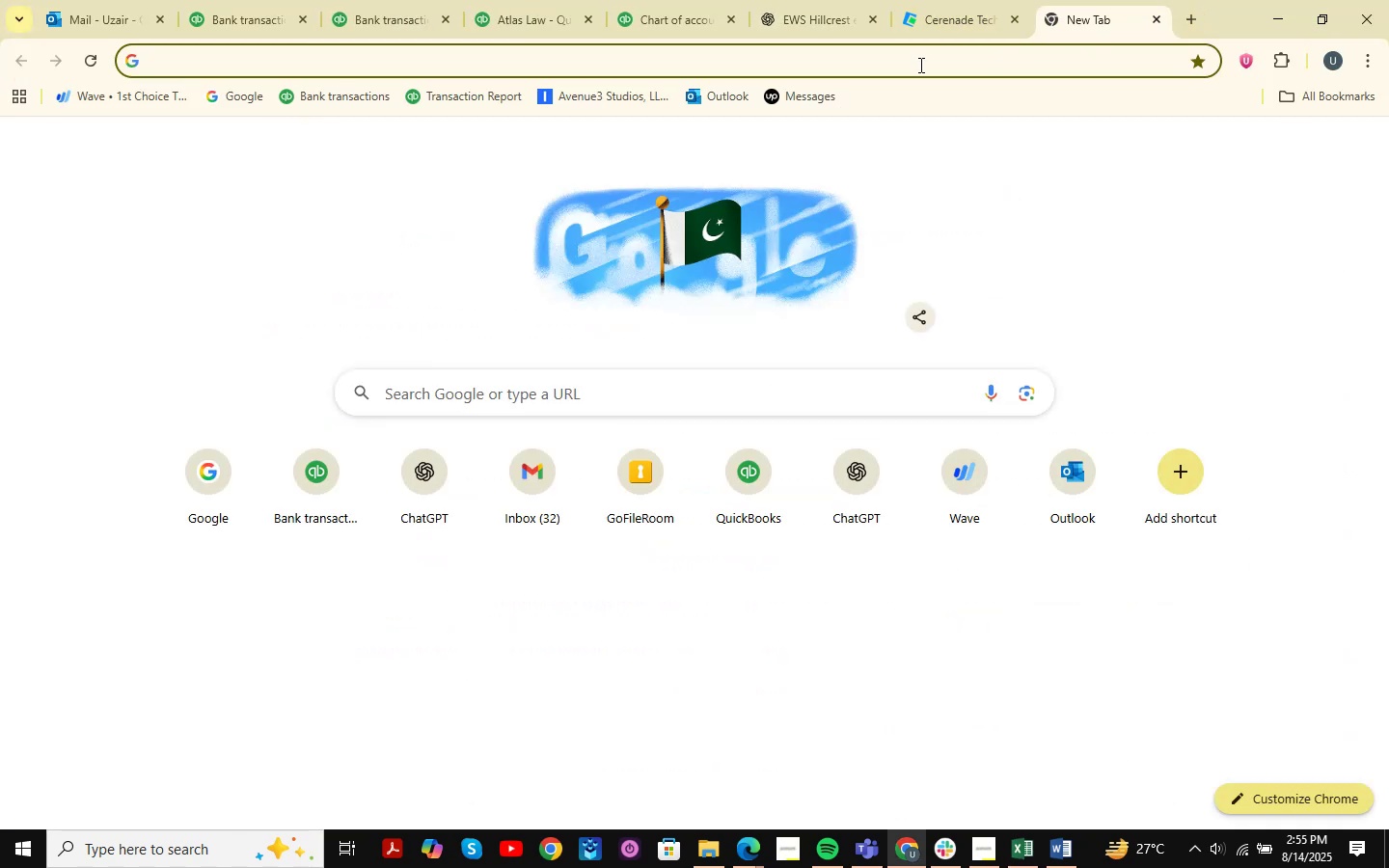 
key(G)
 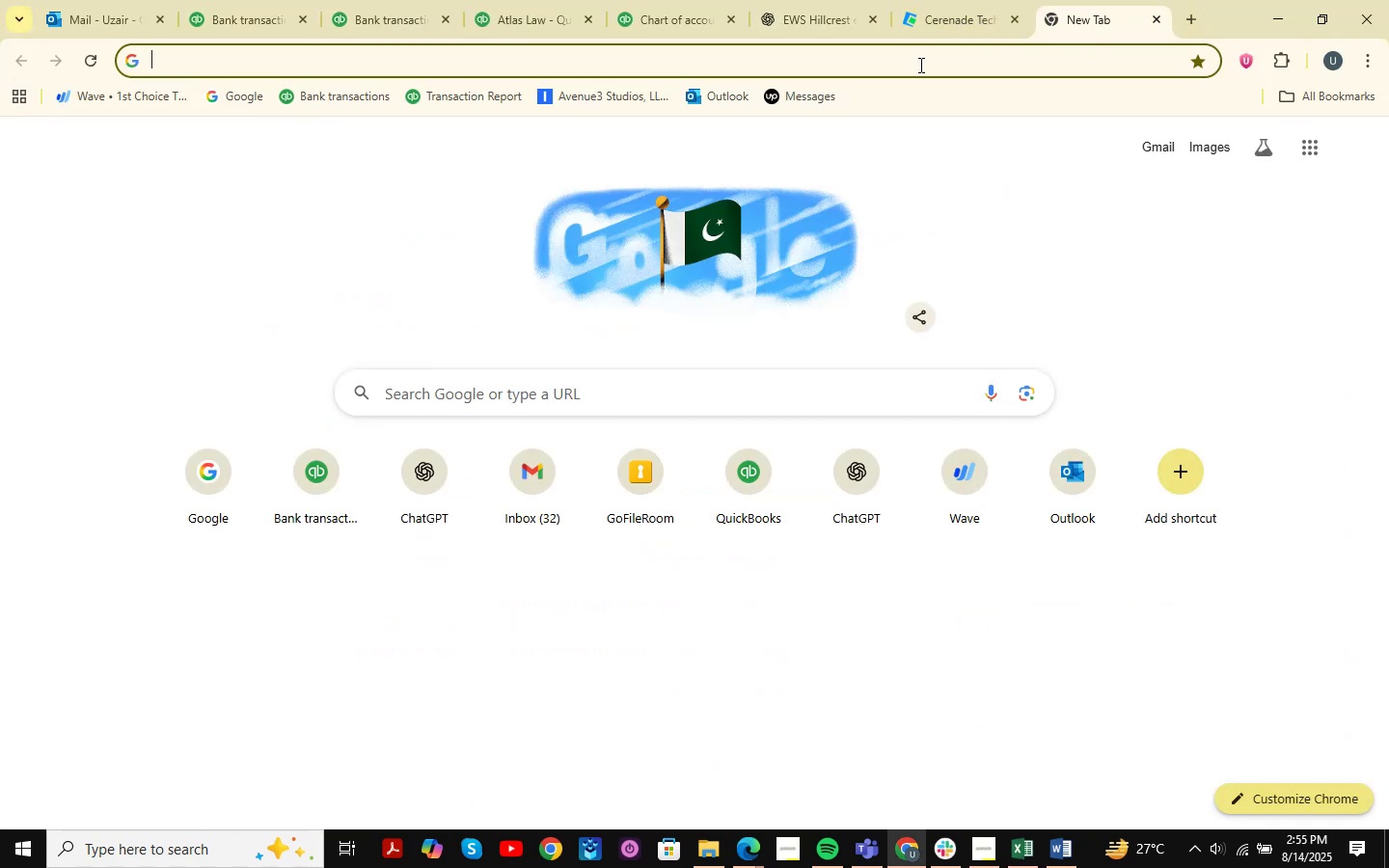 
key(NumpadEnter)
 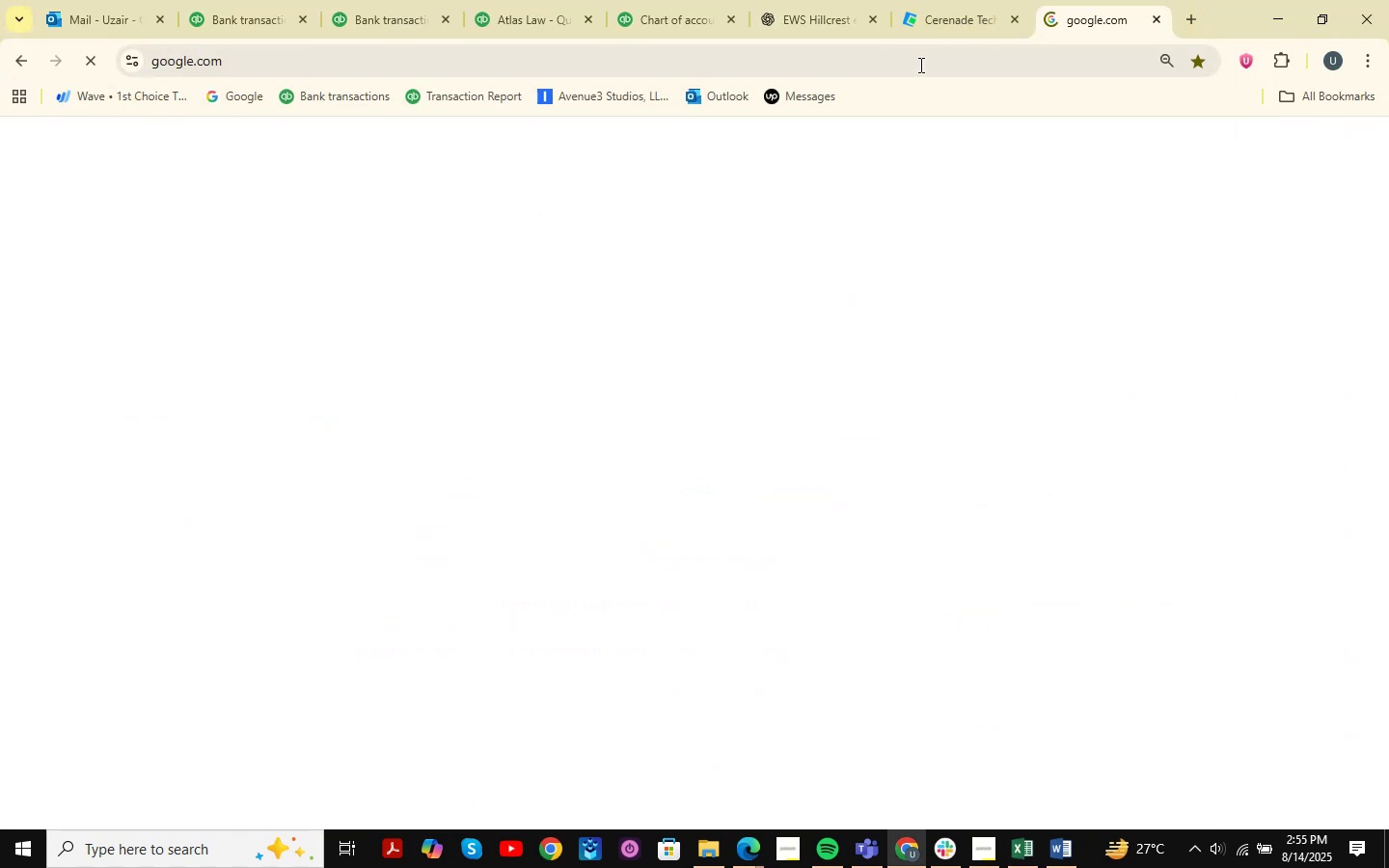 
key(Control+V)
 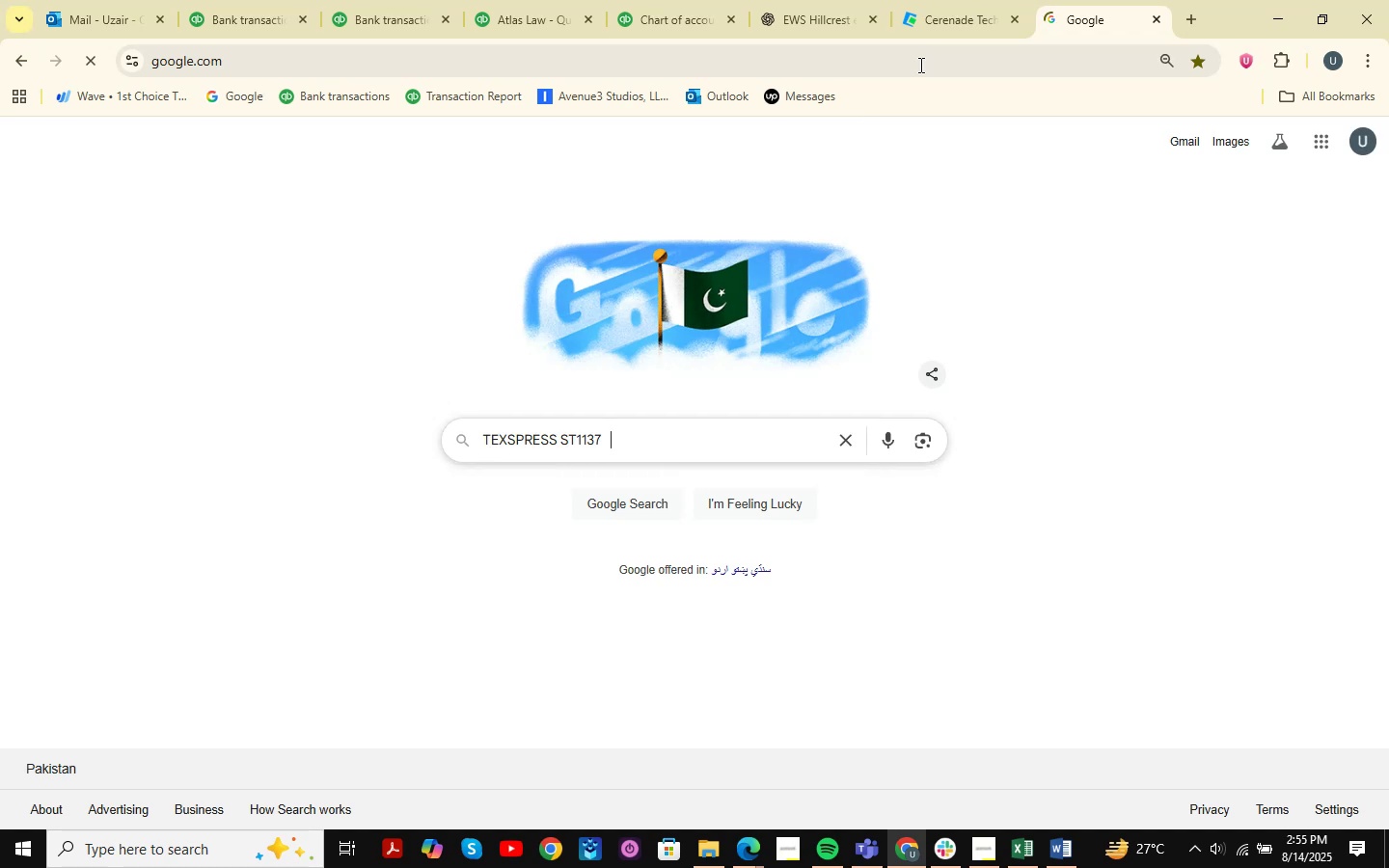 
key(NumpadEnter)
 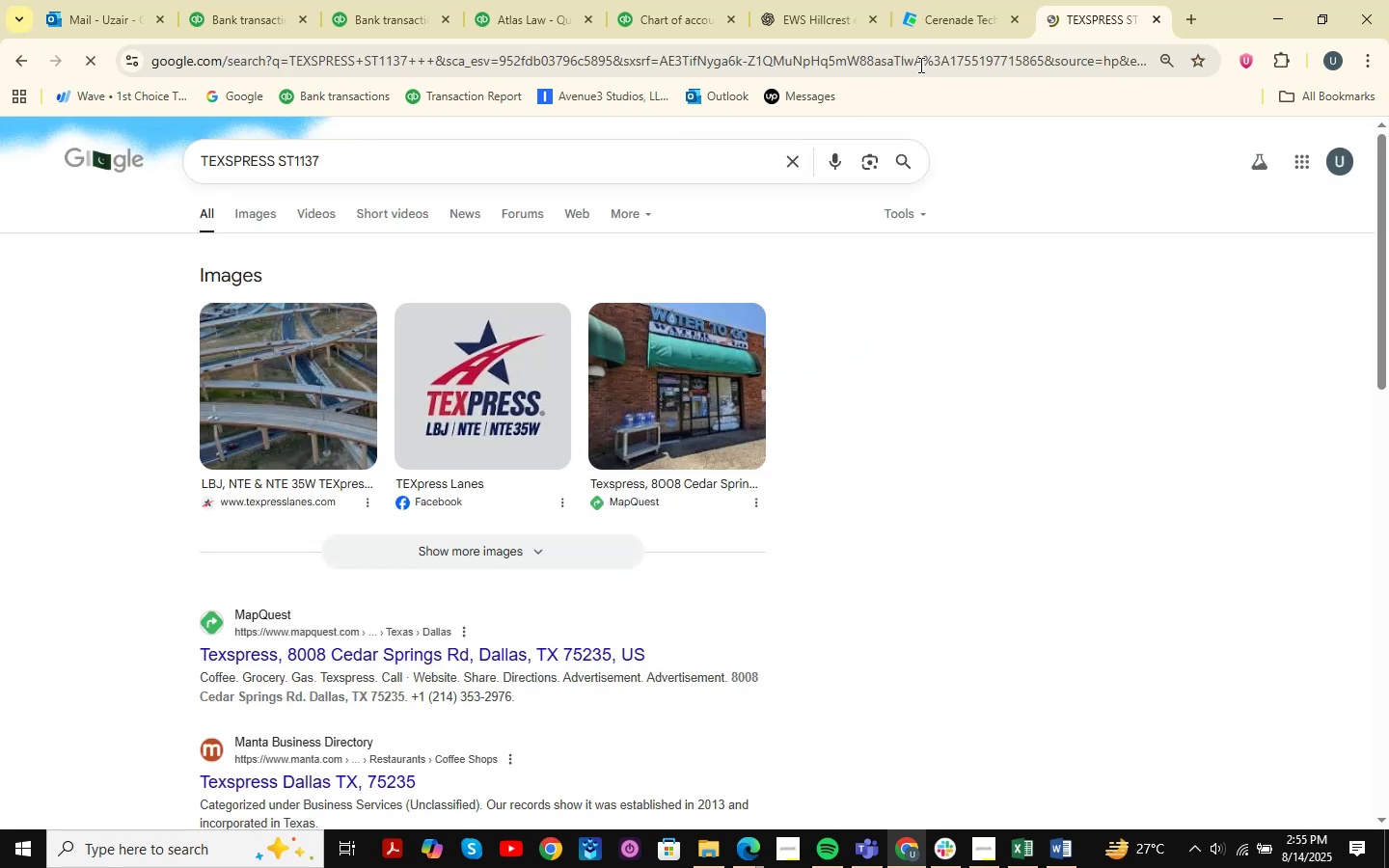 
scroll: coordinate [285, 277], scroll_direction: down, amount: 3.0
 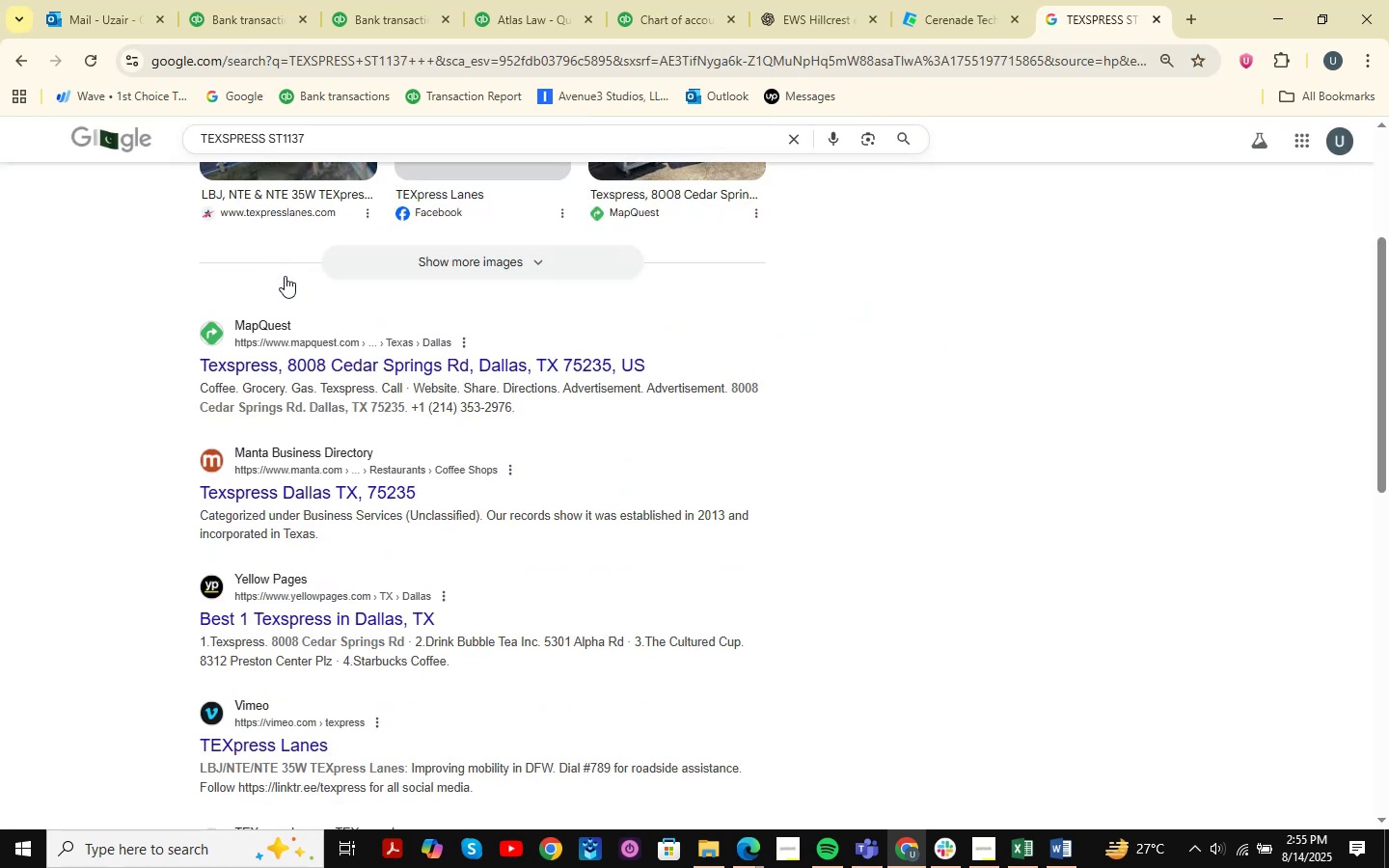 
scroll: coordinate [285, 276], scroll_direction: up, amount: 5.0
 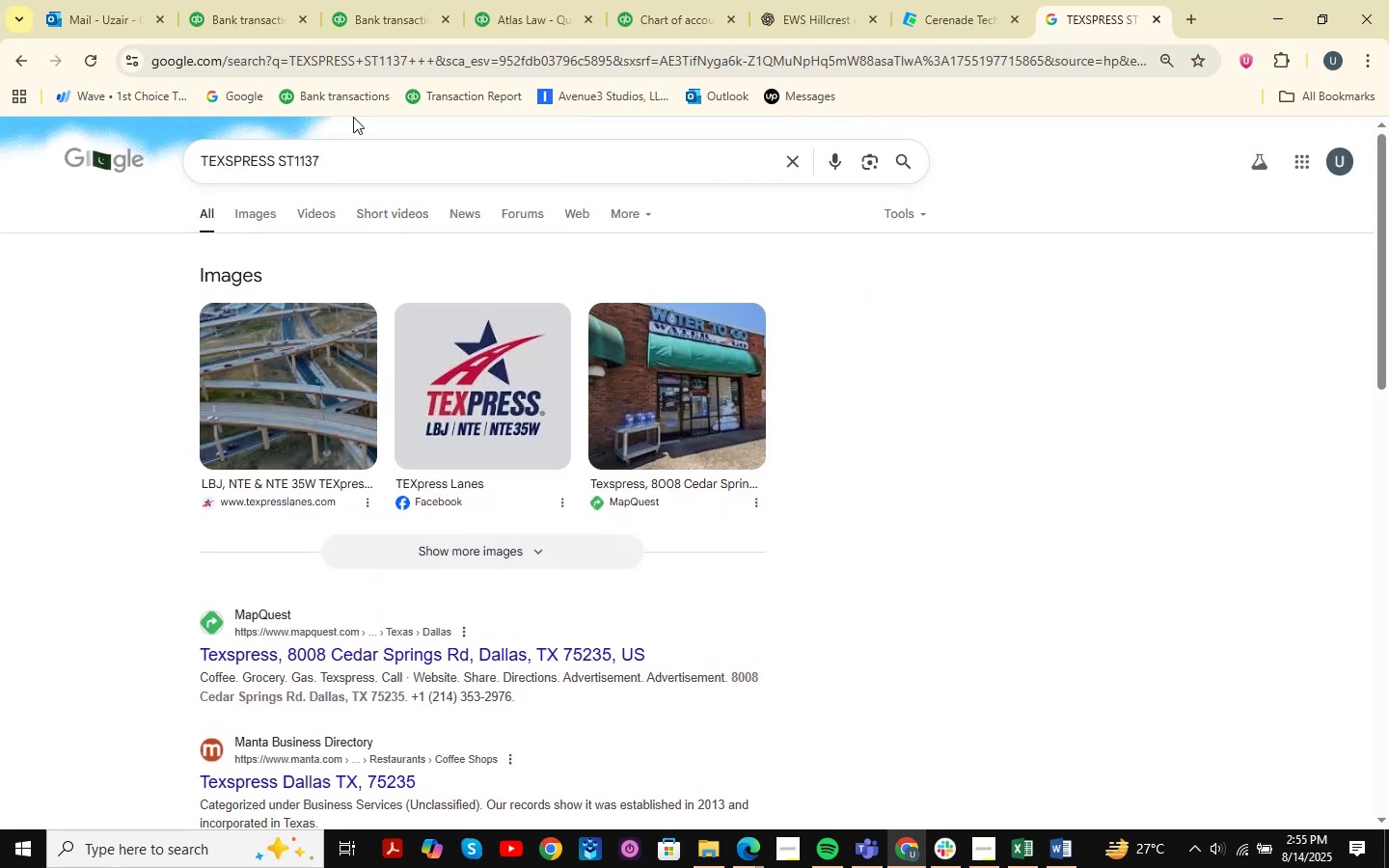 
left_click([252, 0])
 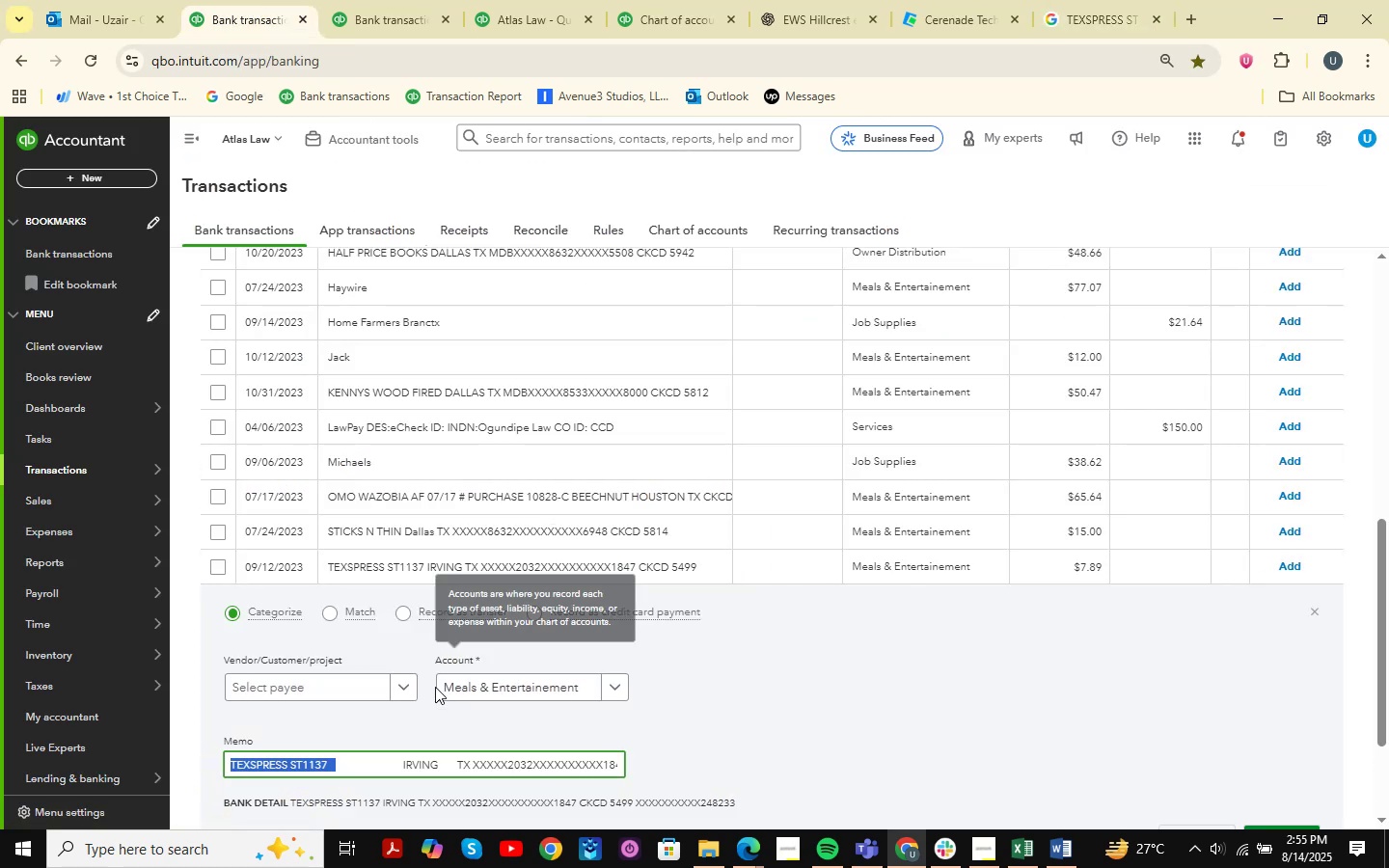 
left_click([462, 676])
 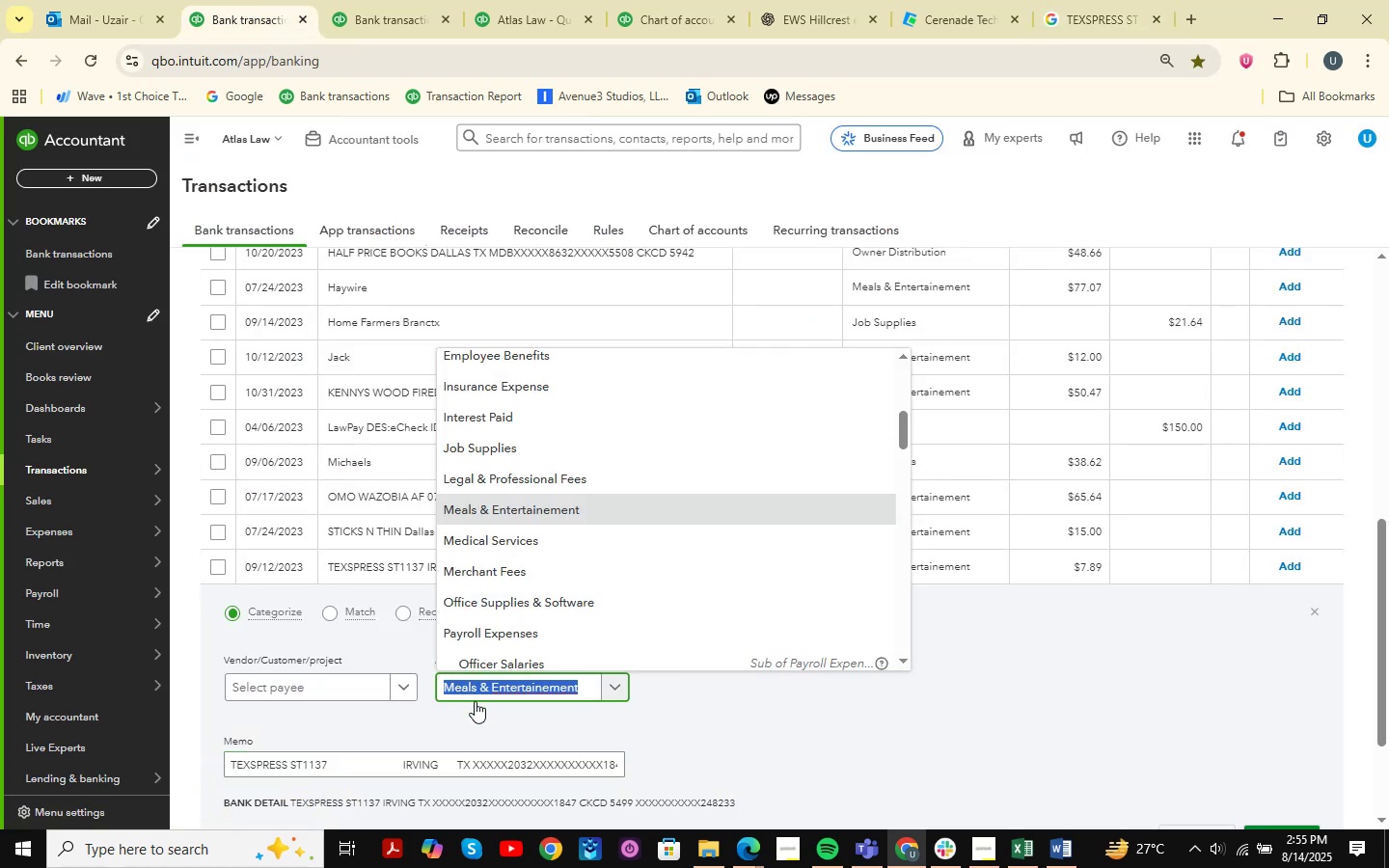 
type(tolls)
 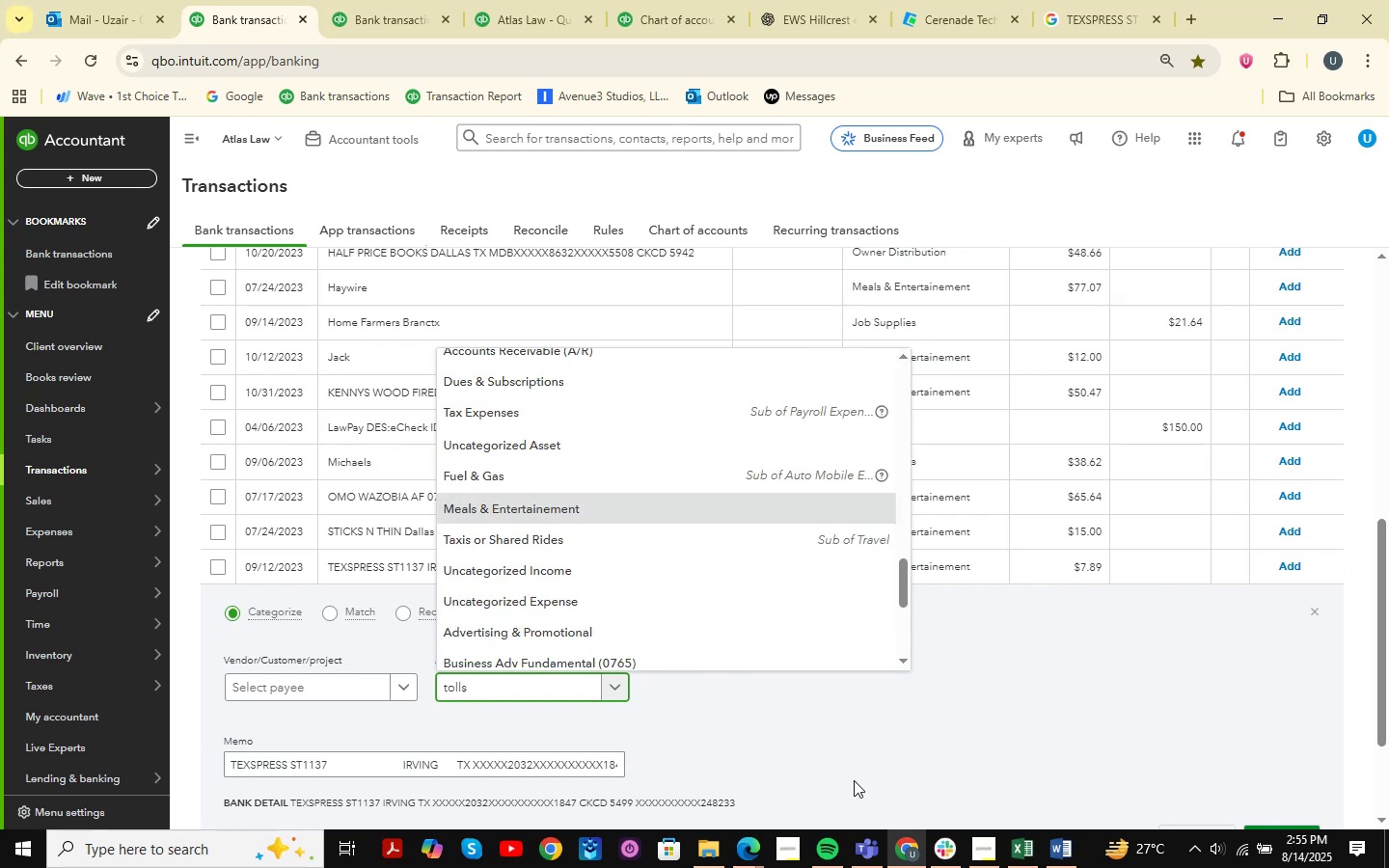 
key(ArrowDown)
 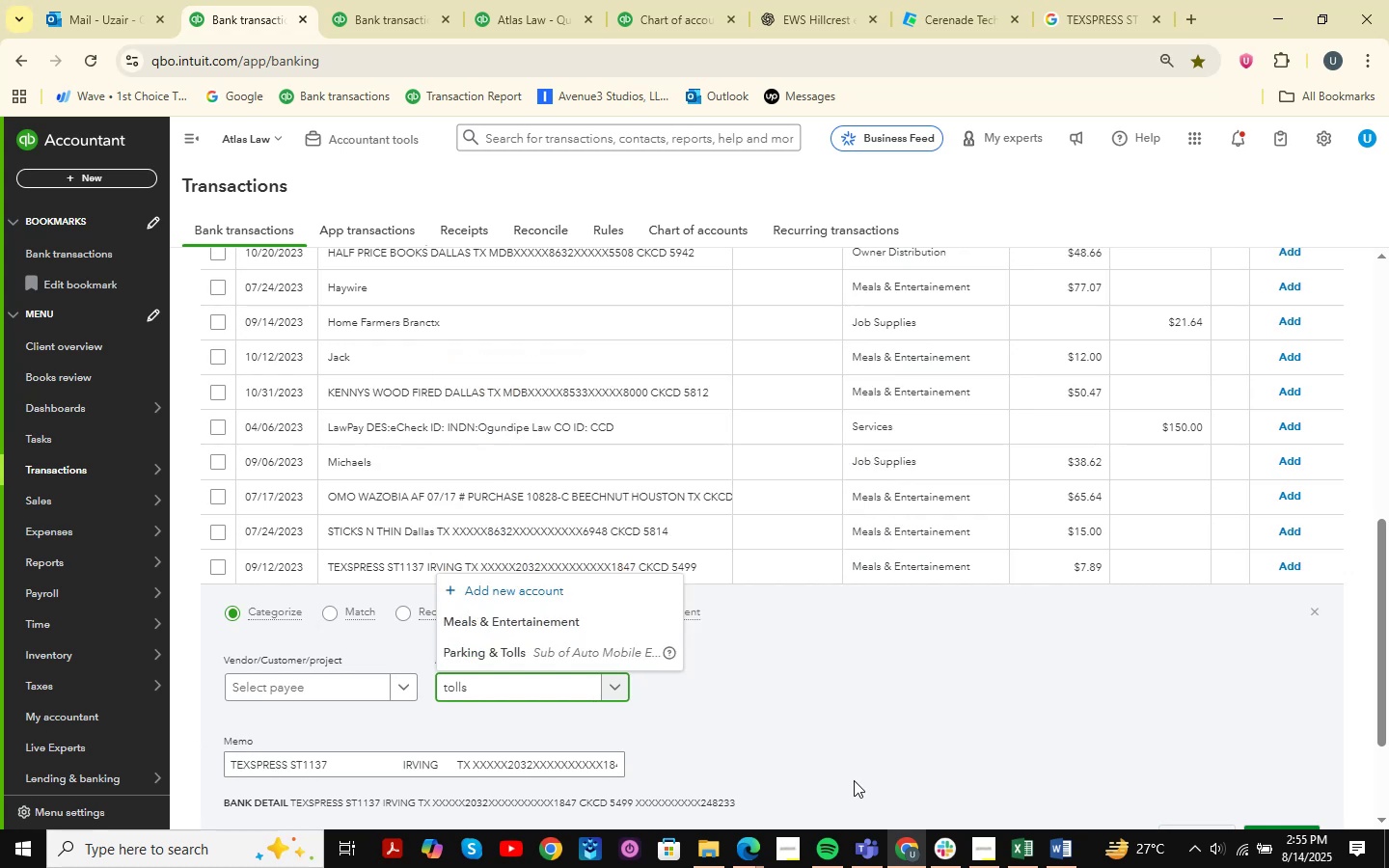 
key(ArrowDown)
 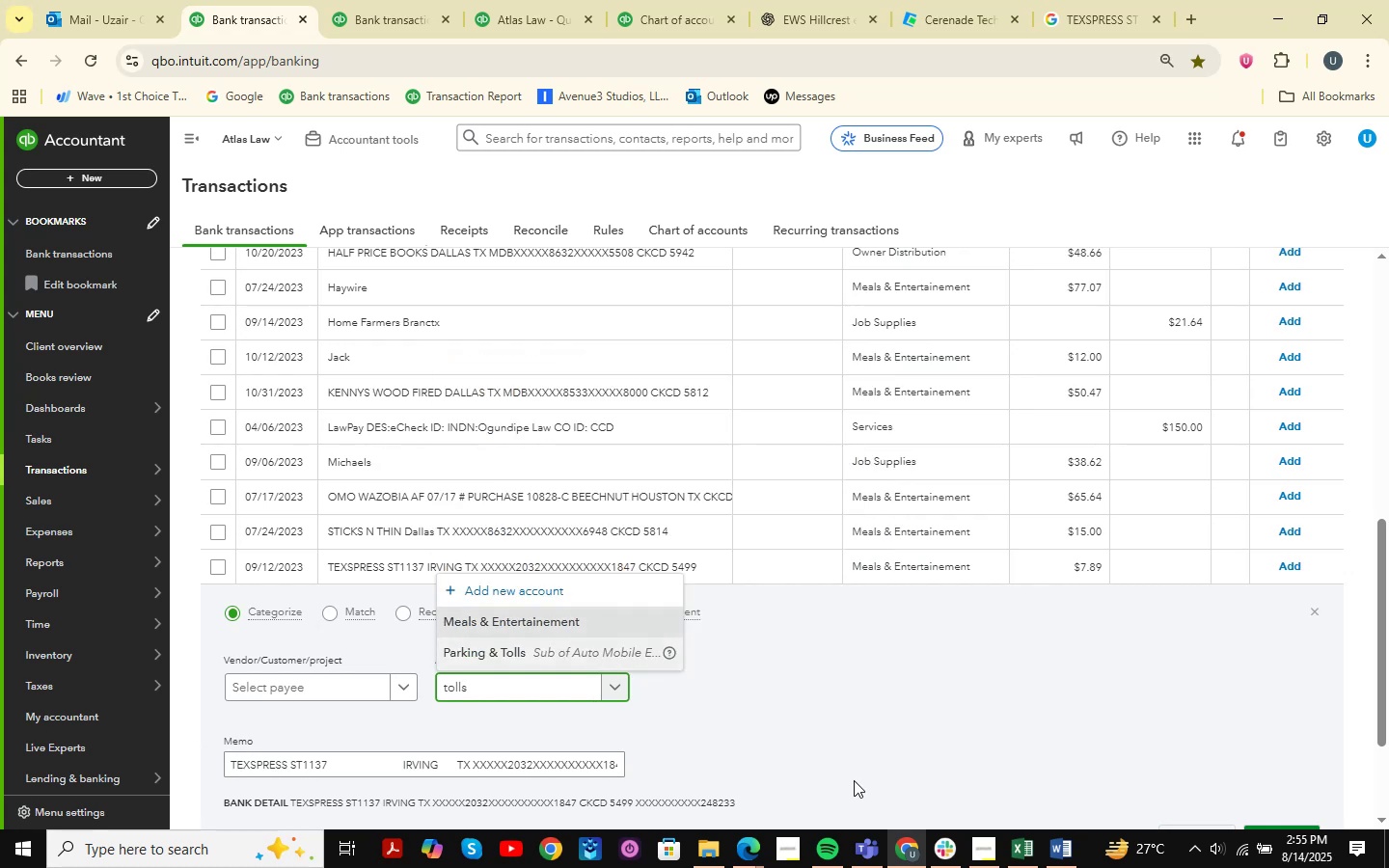 
key(Enter)
 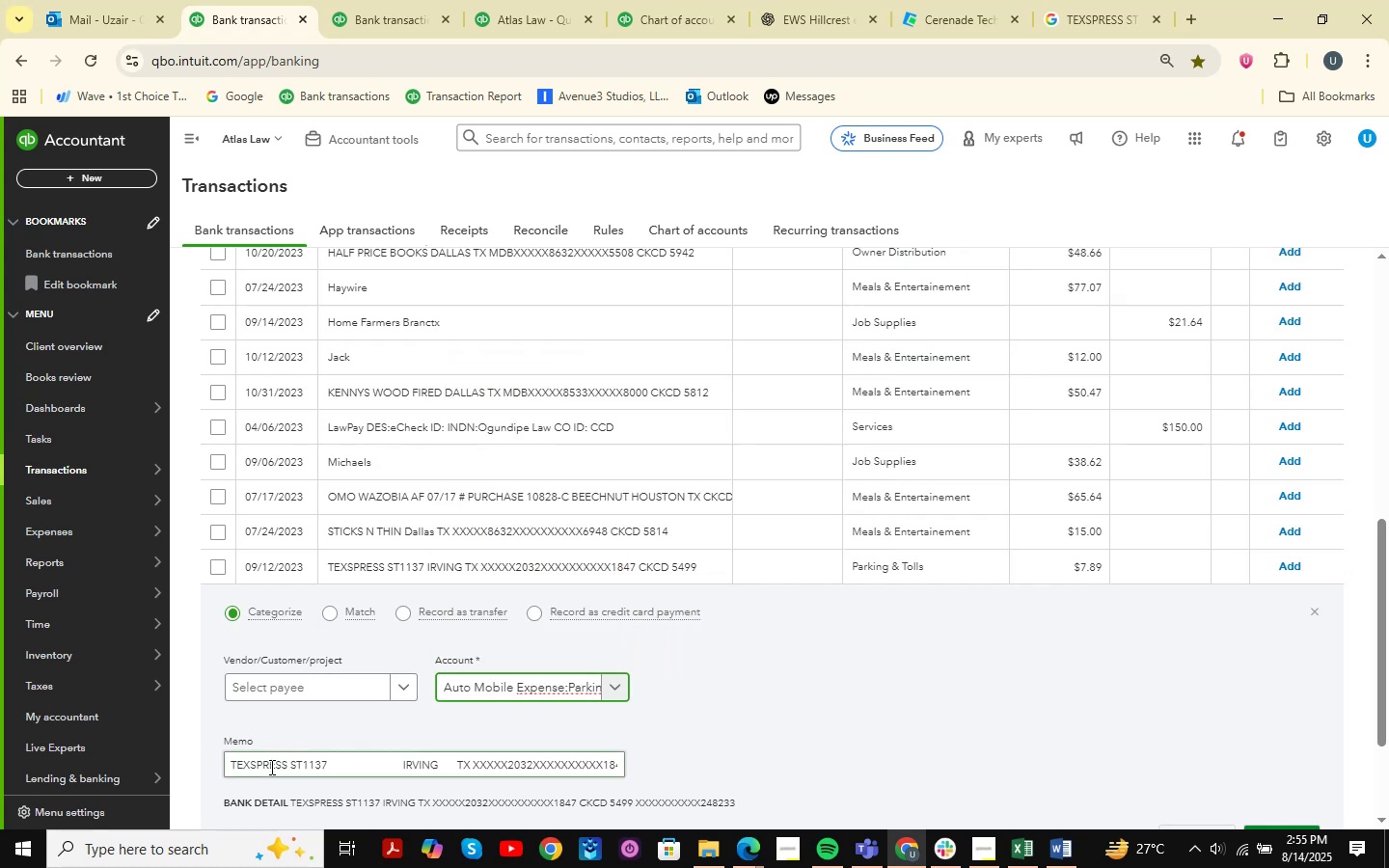 
left_click_drag(start_coordinate=[287, 770], to_coordinate=[190, 773])
 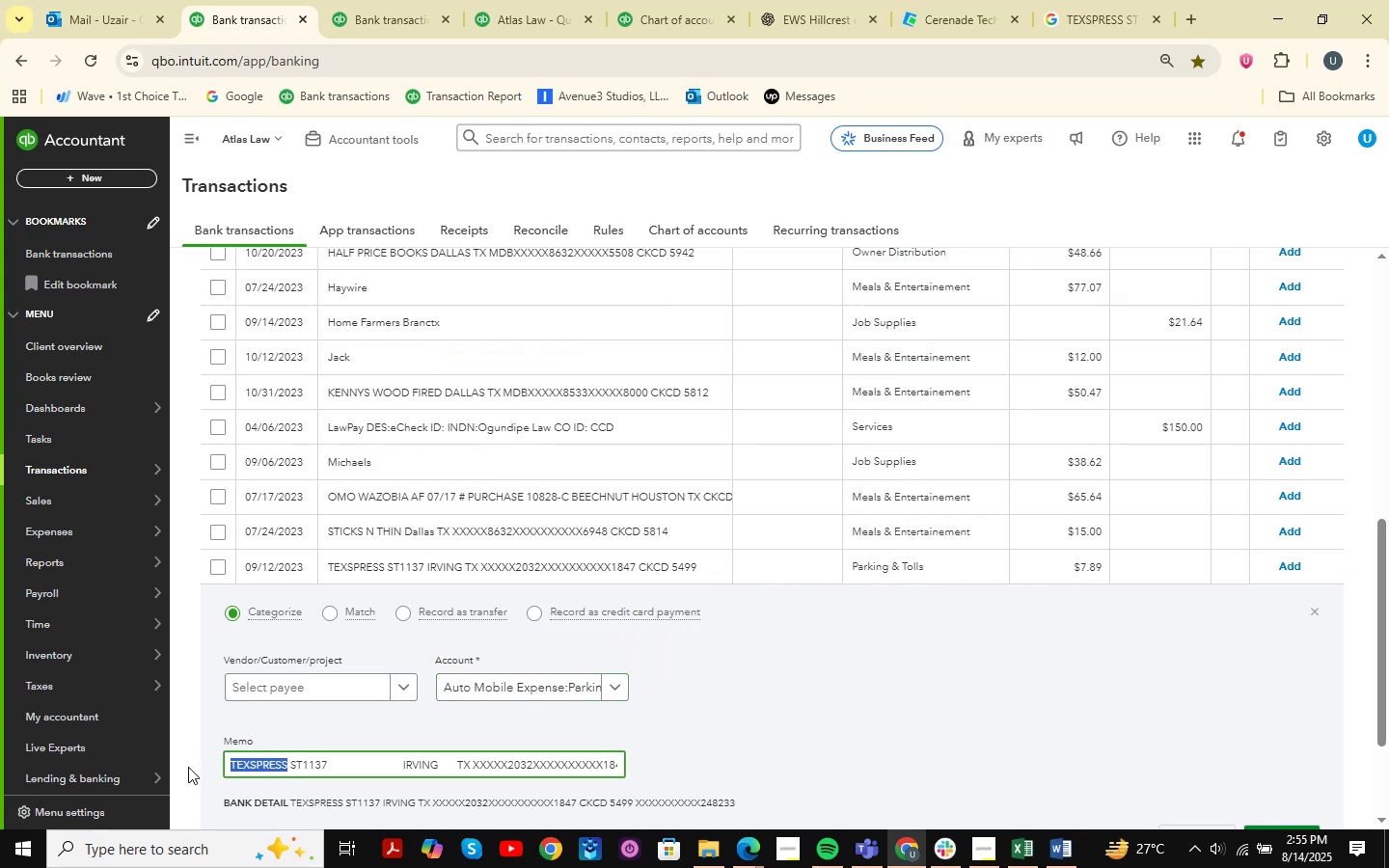 
key(Control+C)
 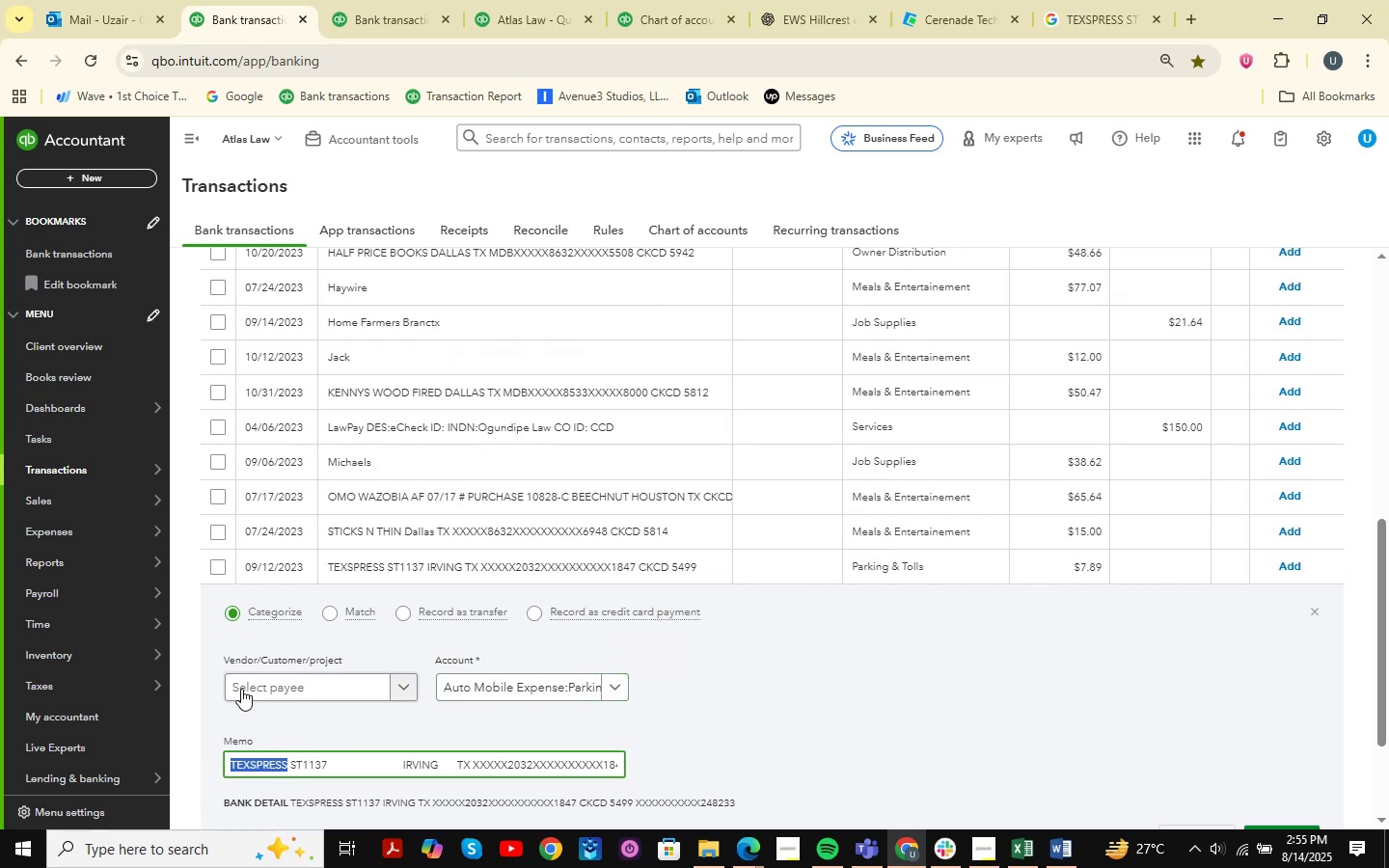 
left_click([249, 688])
 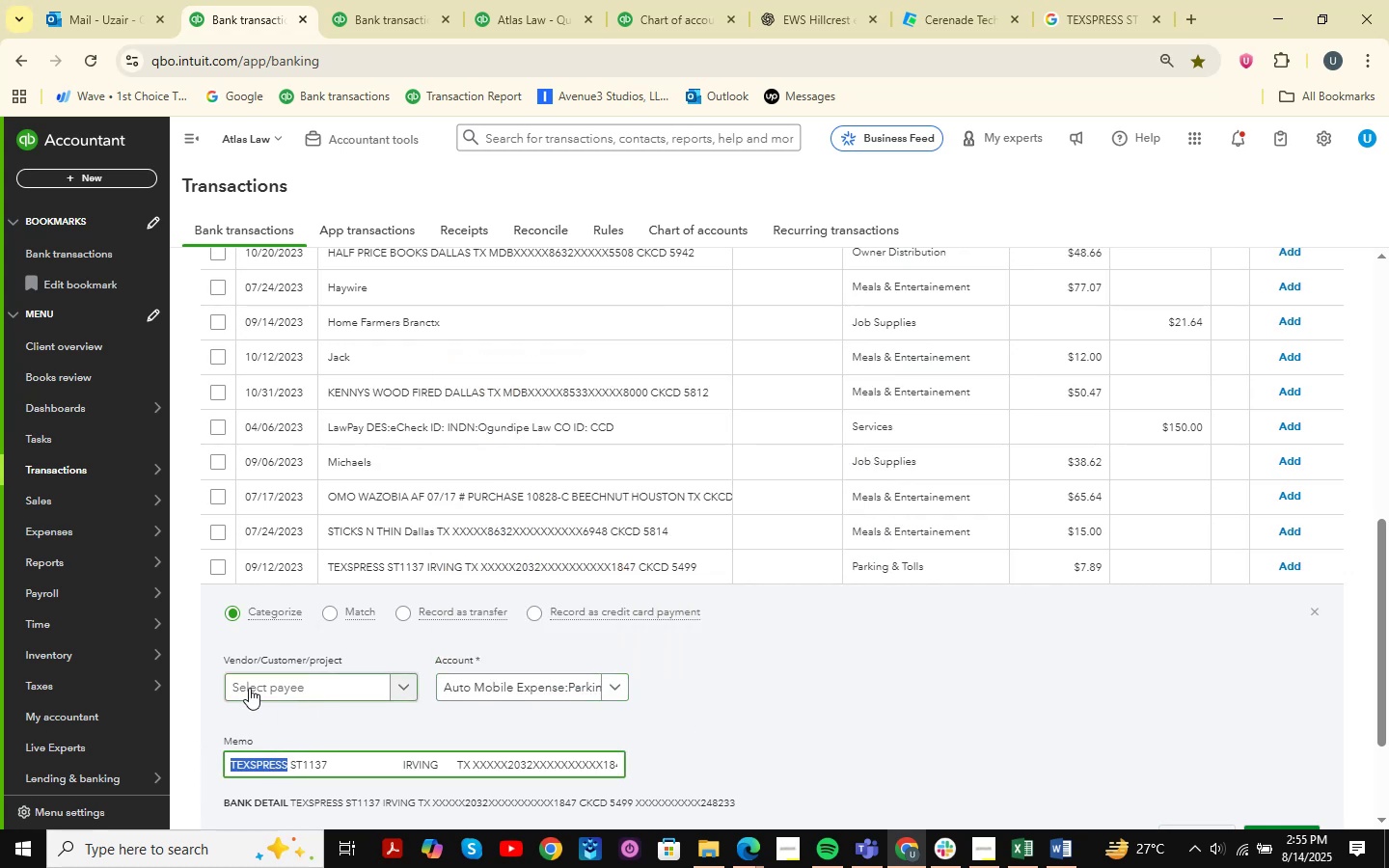 
key(Control+ControlLeft)
 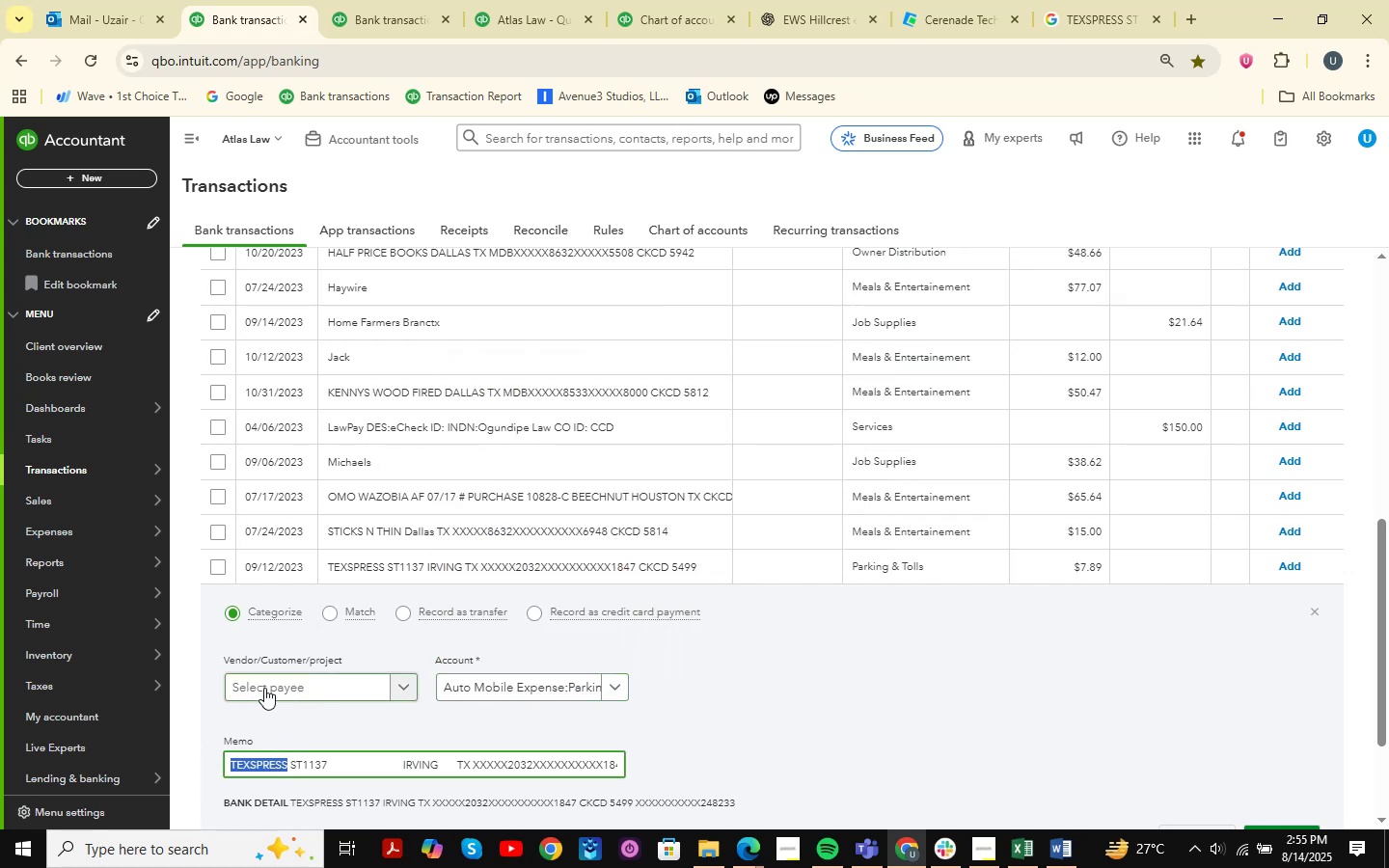 
key(Control+V)
 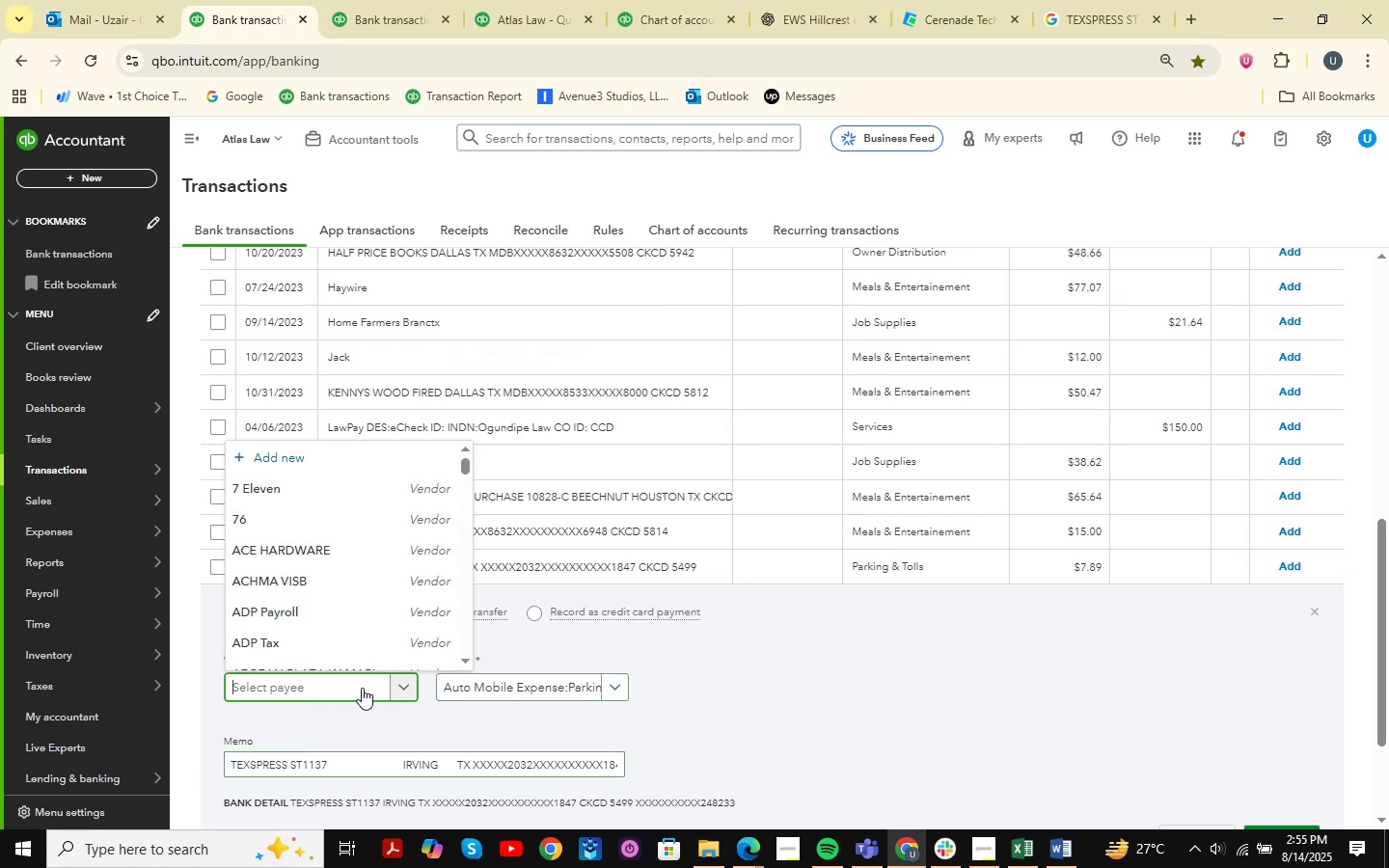 
mouse_move([363, 675])
 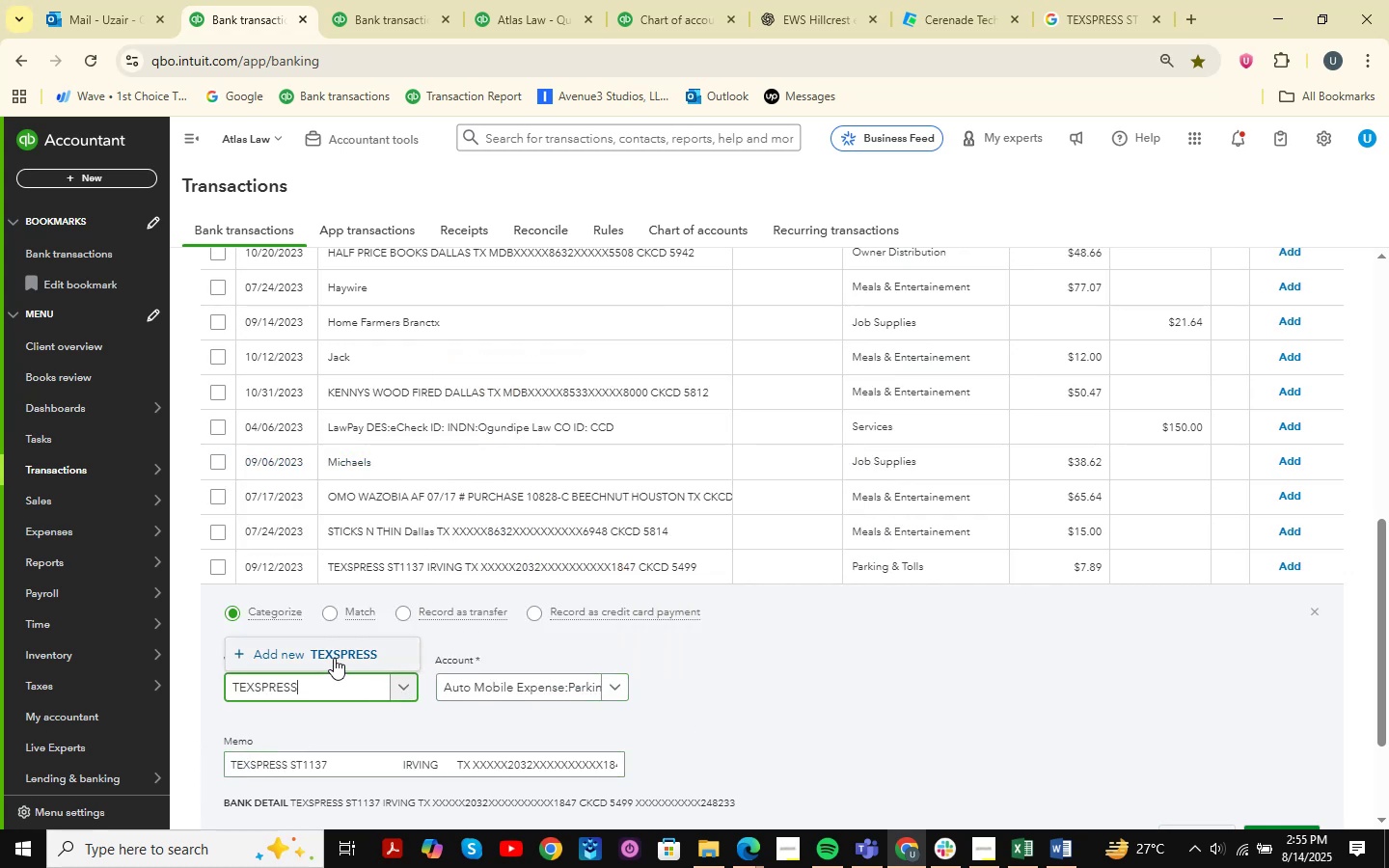 
left_click([334, 658])
 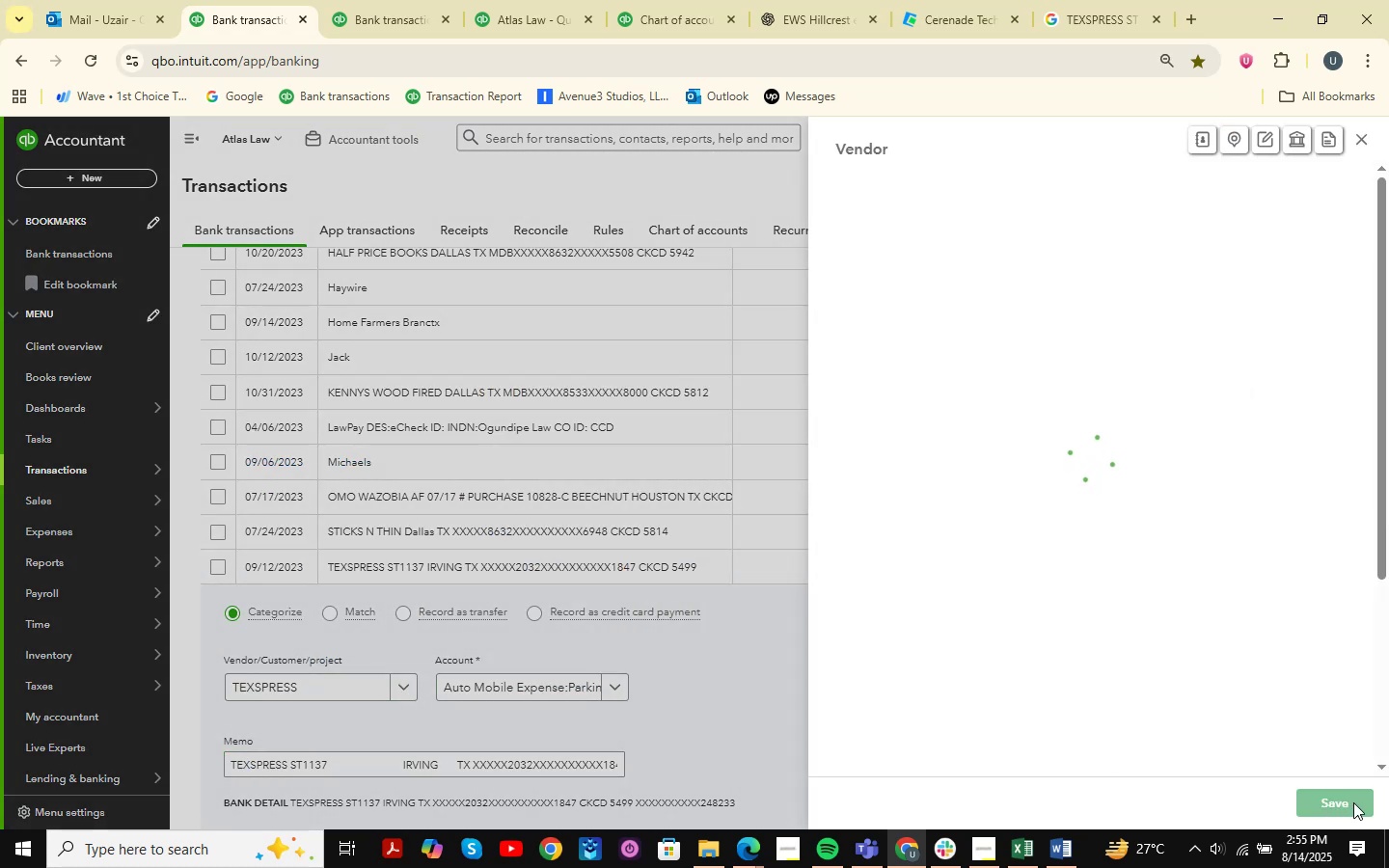 
left_click([1353, 802])
 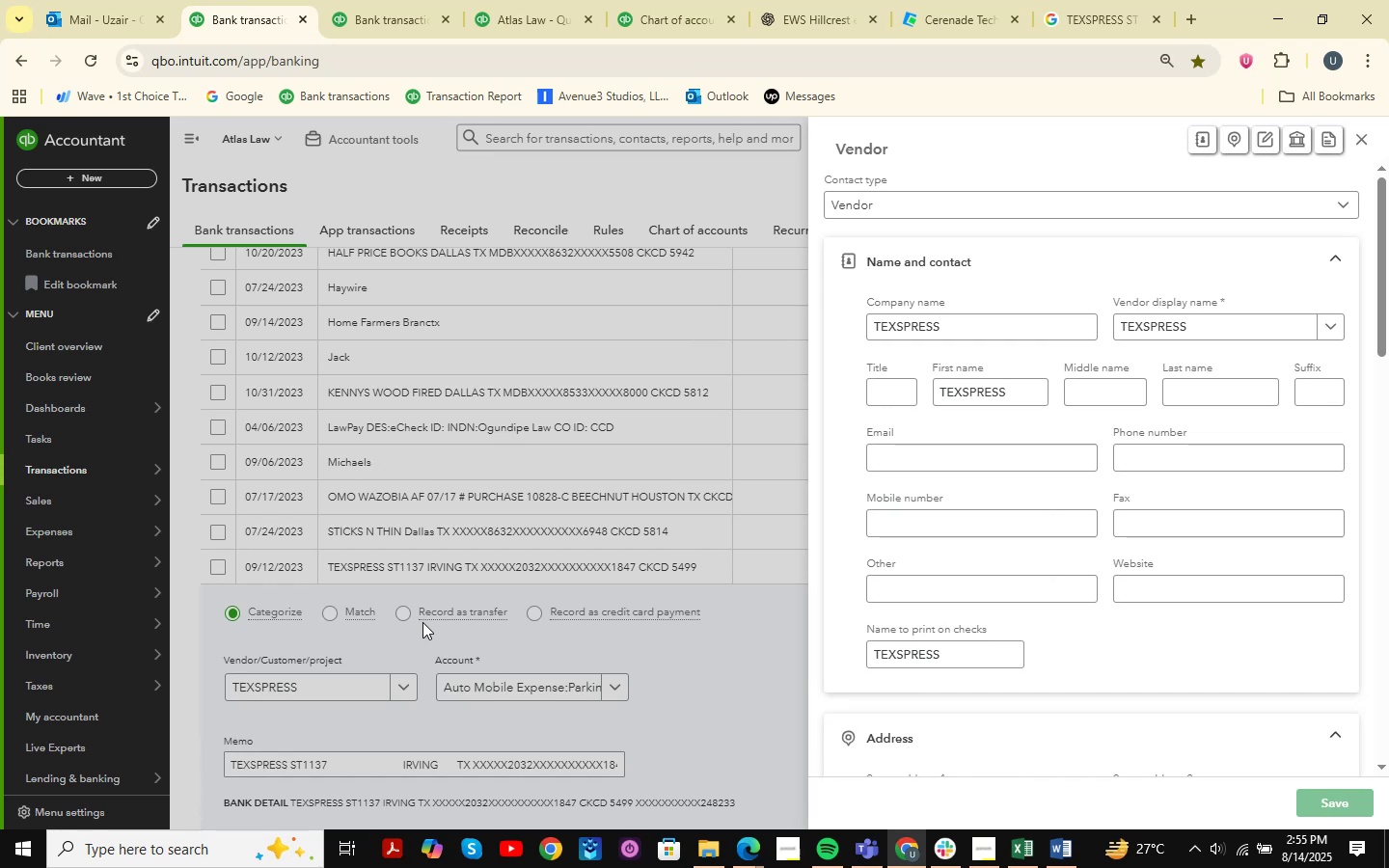 
scroll: coordinate [913, 659], scroll_direction: down, amount: 1.0
 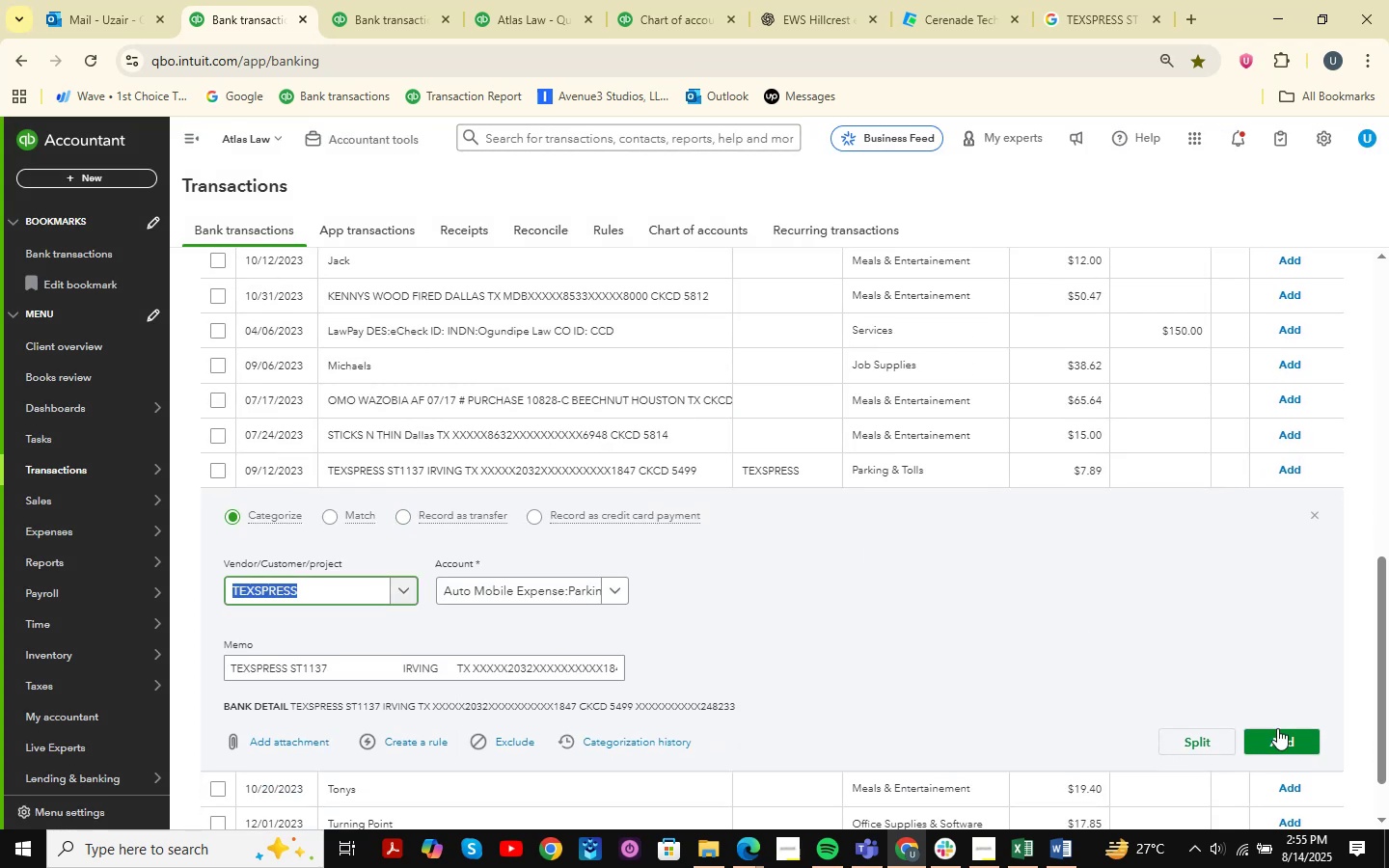 
left_click([1277, 728])
 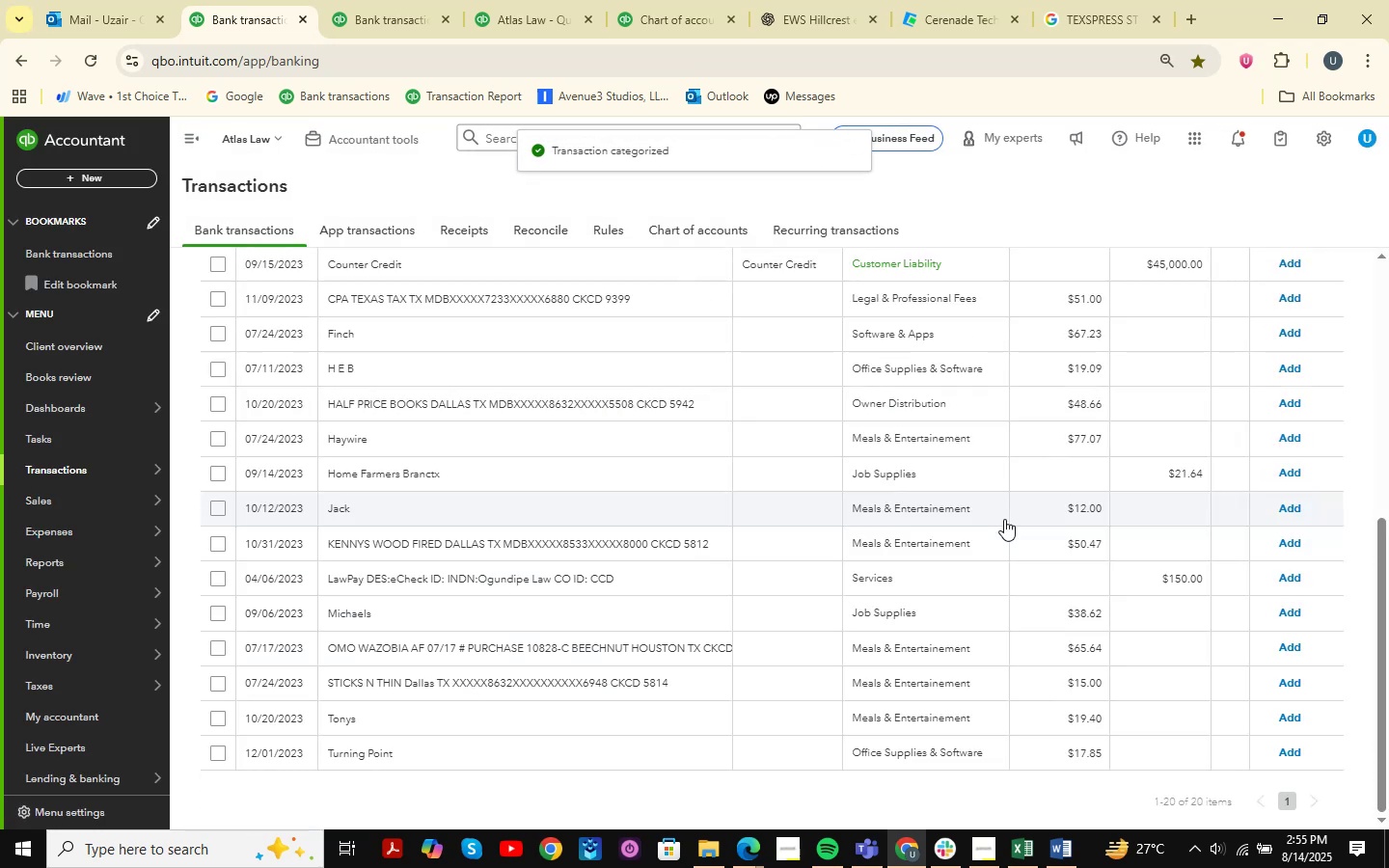 
scroll: coordinate [1004, 519], scroll_direction: up, amount: 5.0
 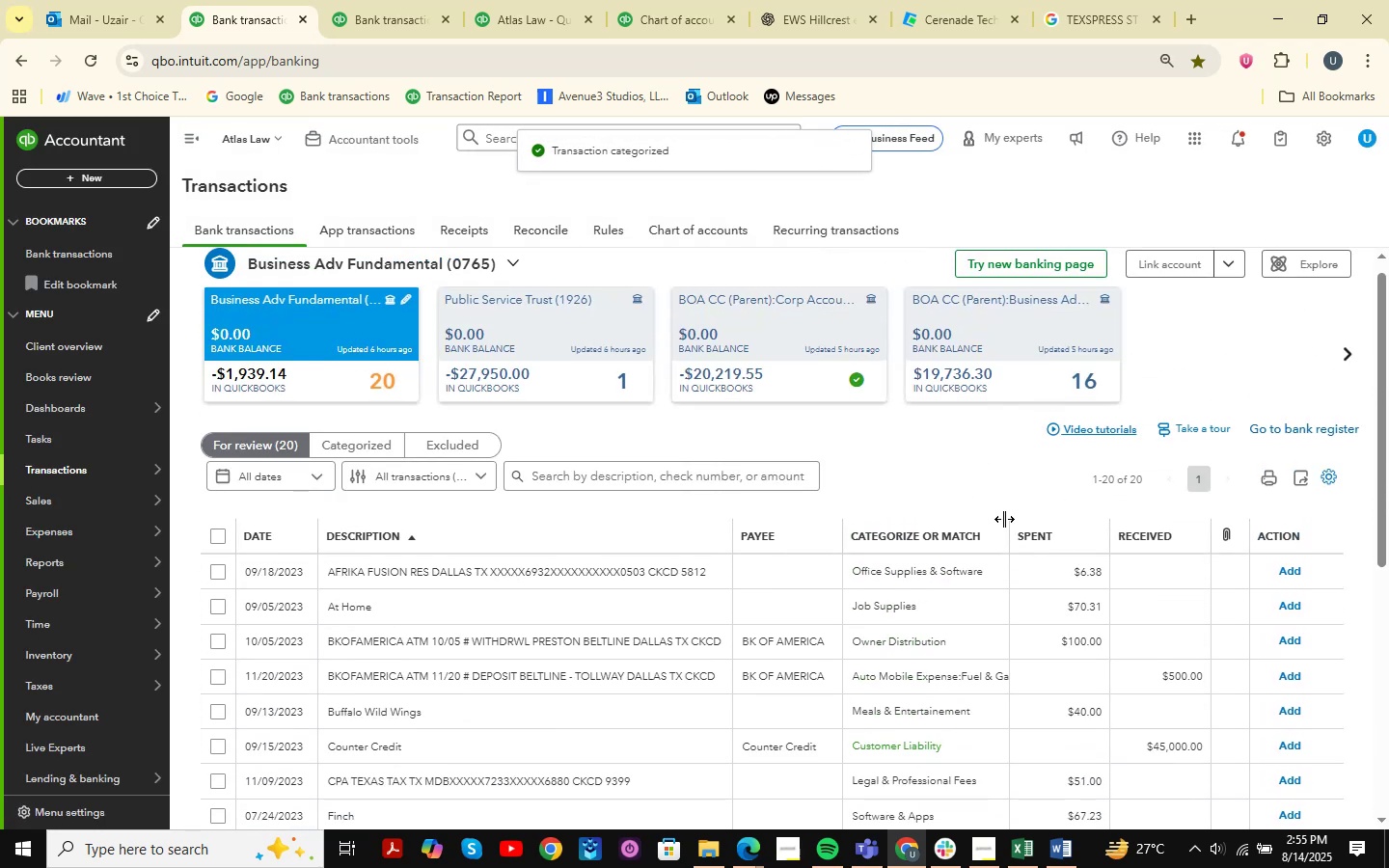 
left_click([995, 362])
 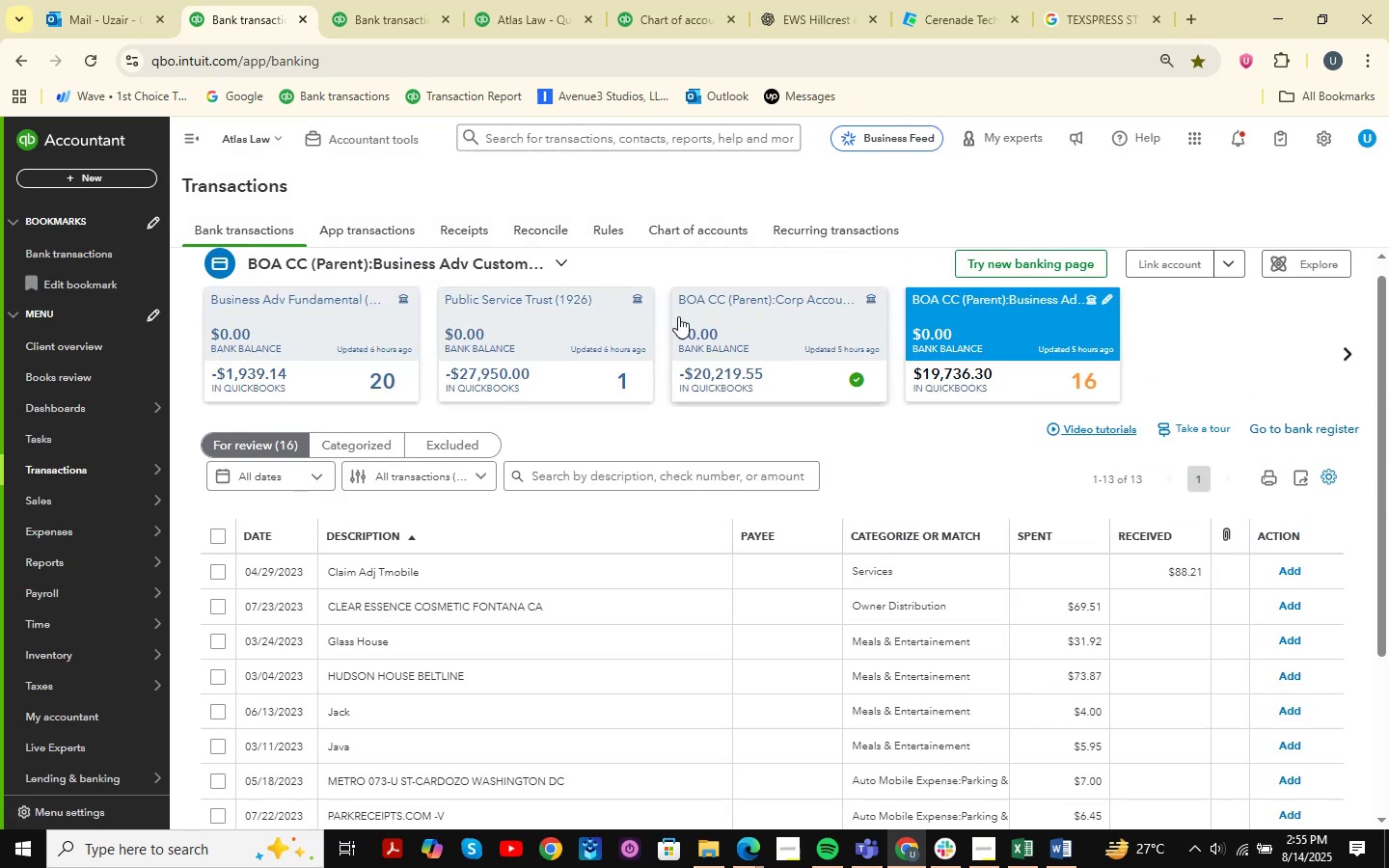 
scroll: coordinate [390, 525], scroll_direction: down, amount: 3.0
 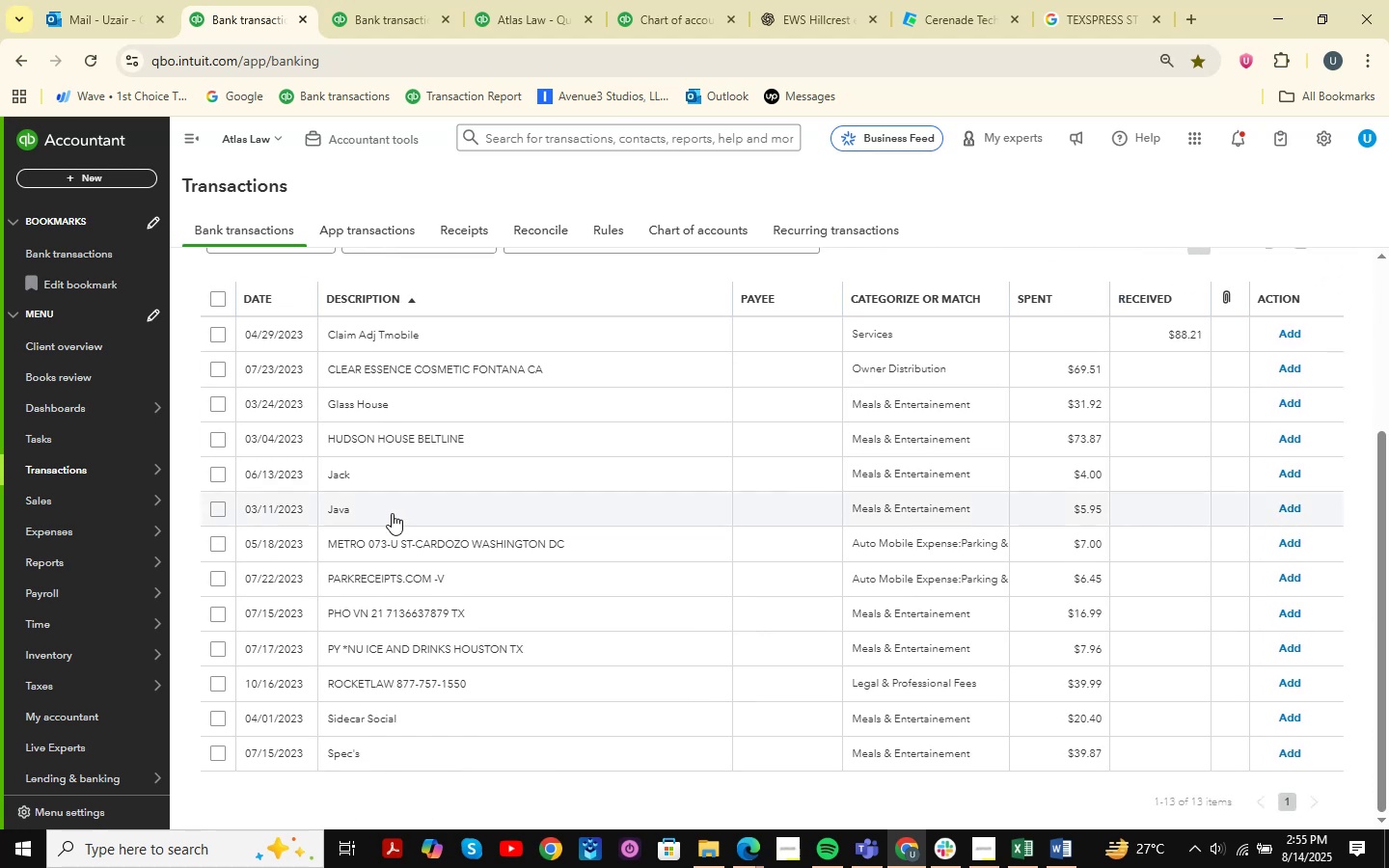 
left_click([390, 511])
 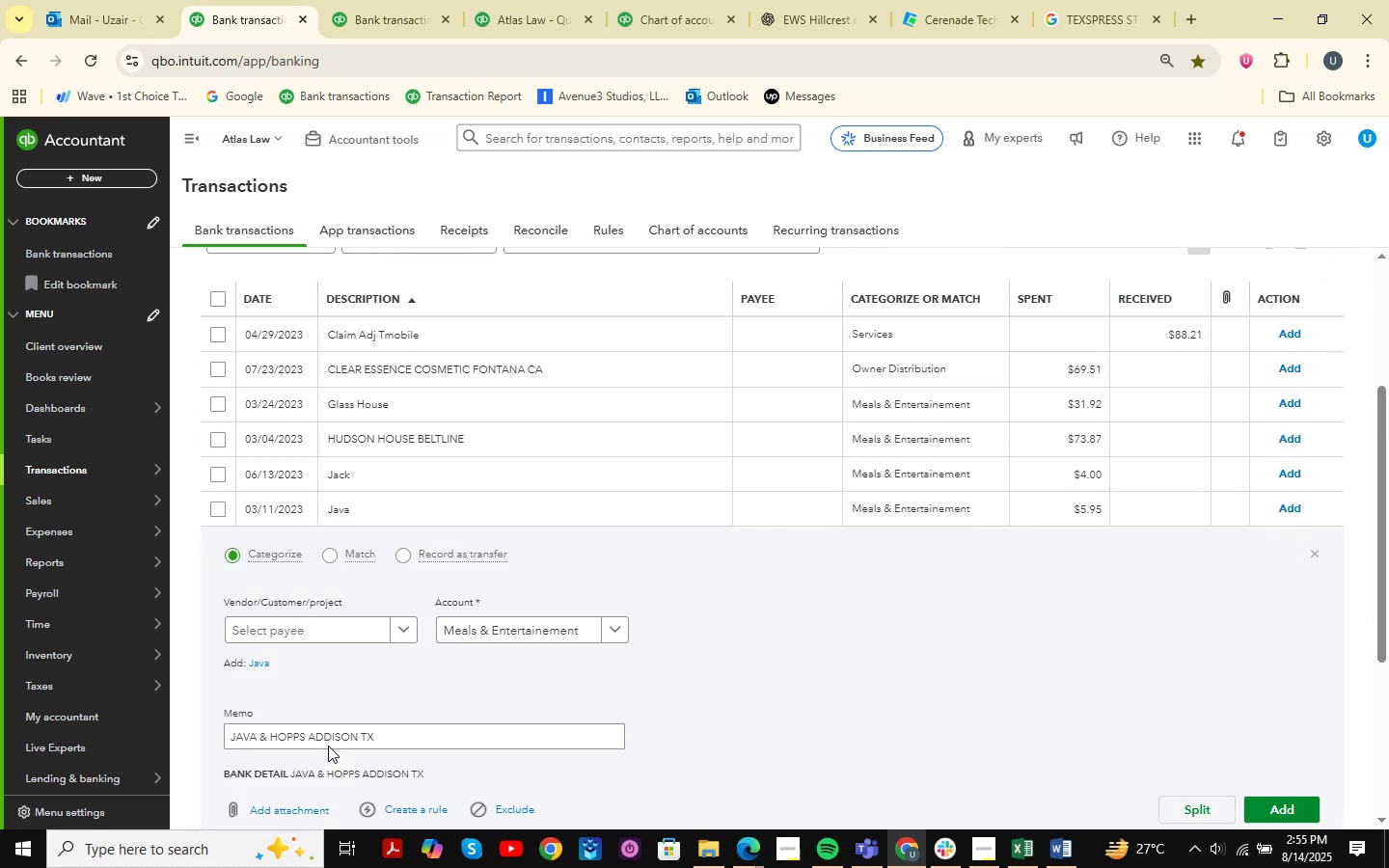 
left_click_drag(start_coordinate=[394, 737], to_coordinate=[186, 737])
 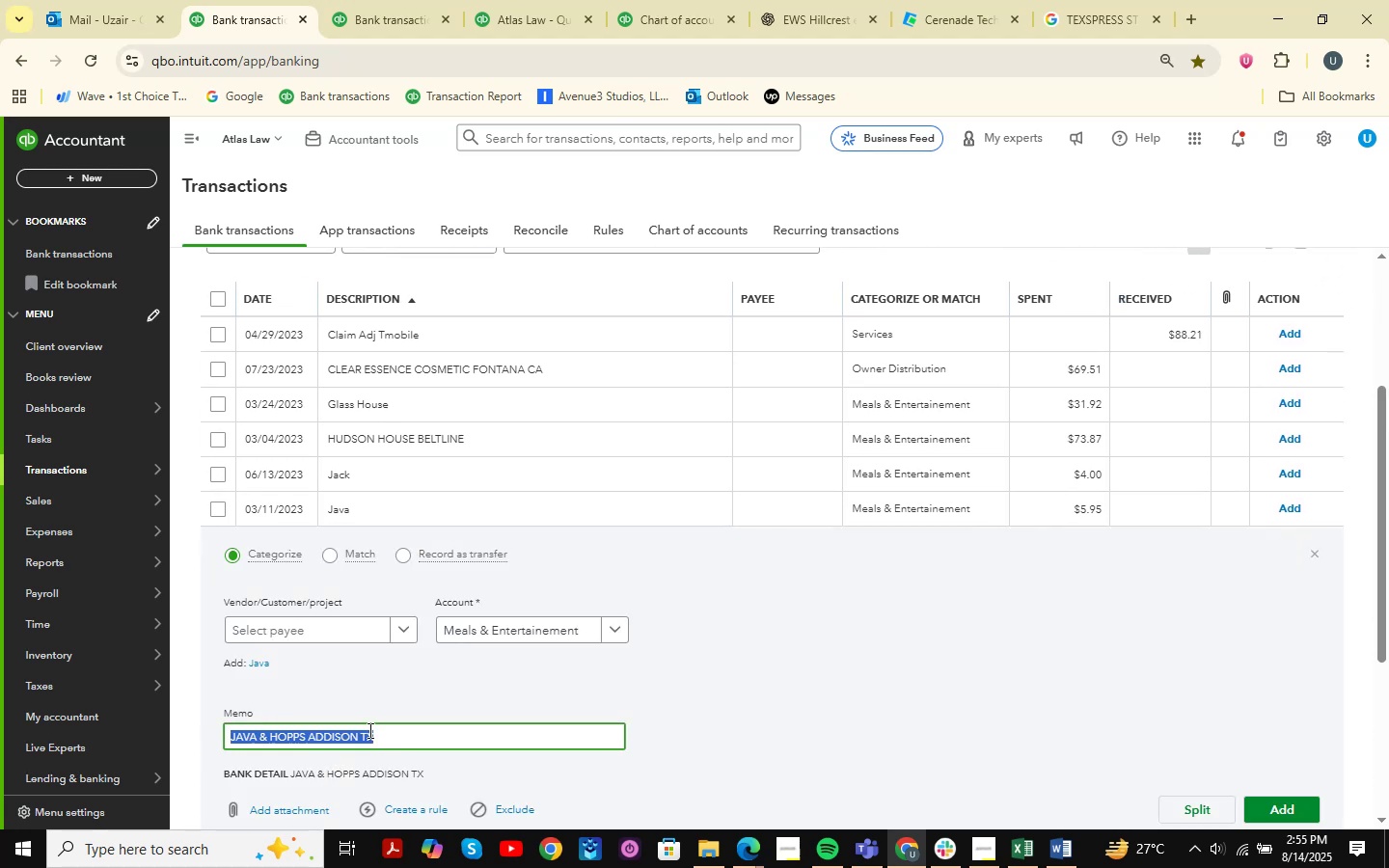 
key(Control+C)
 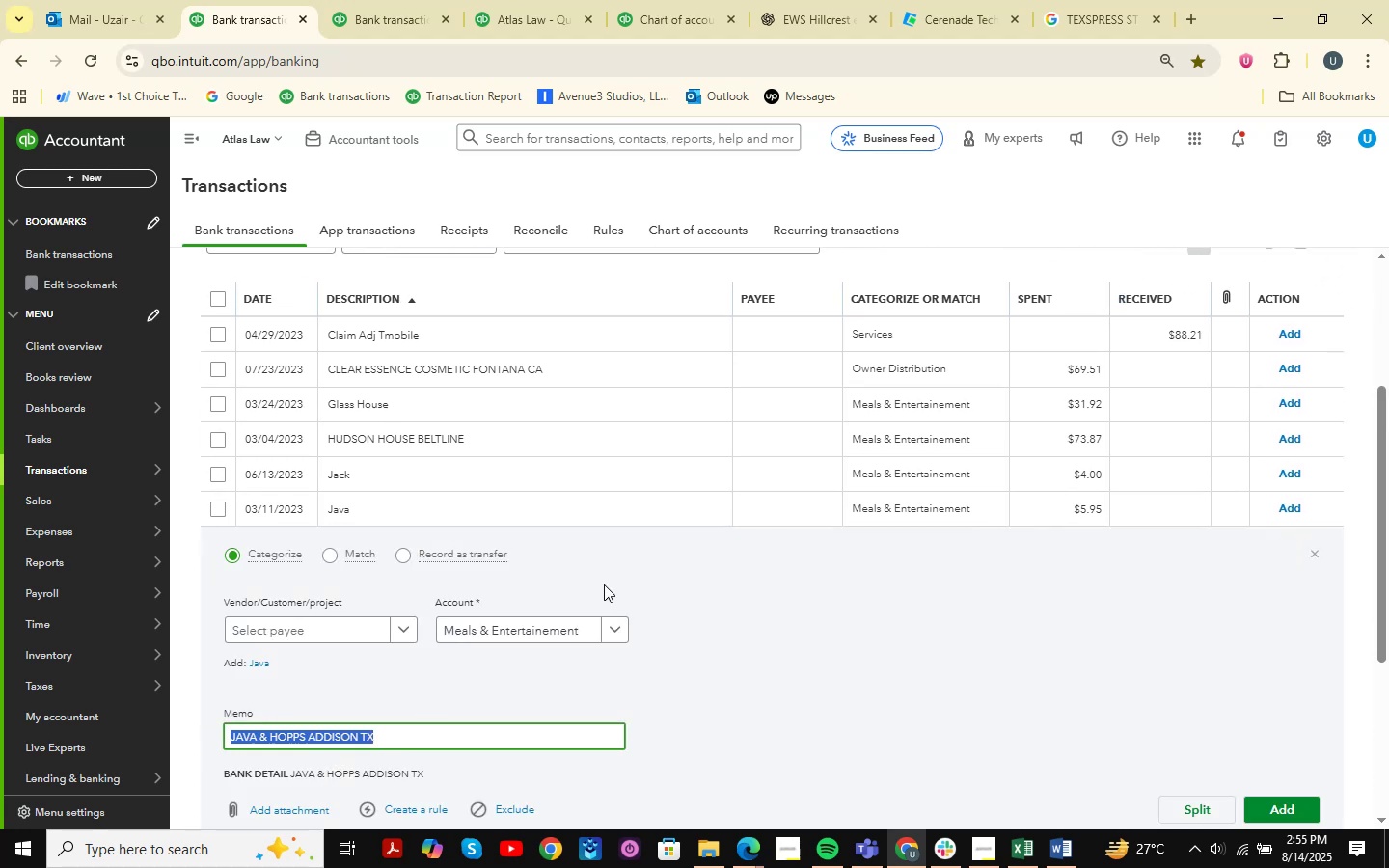 
key(Control+C)
 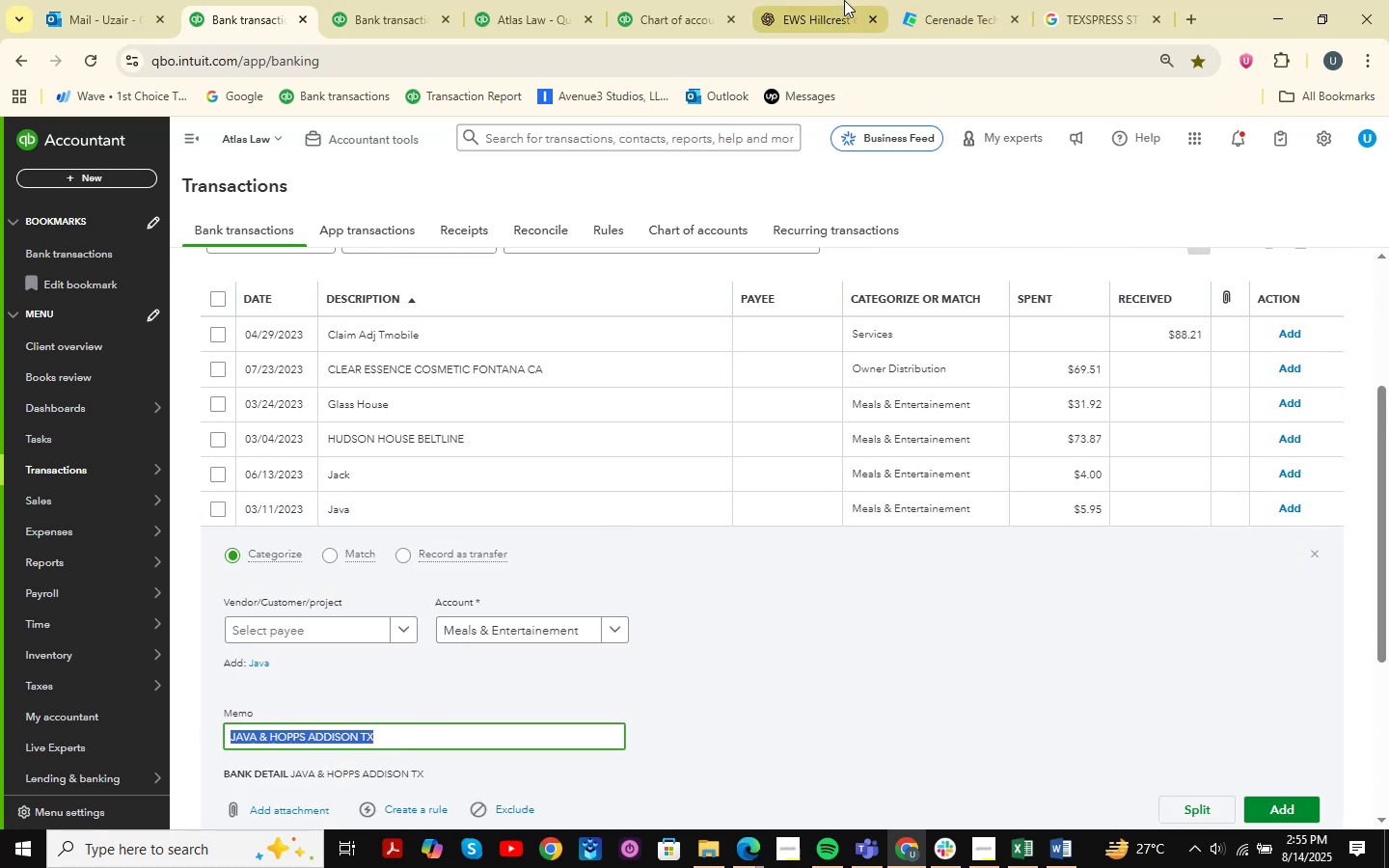 
key(Control+ControlLeft)
 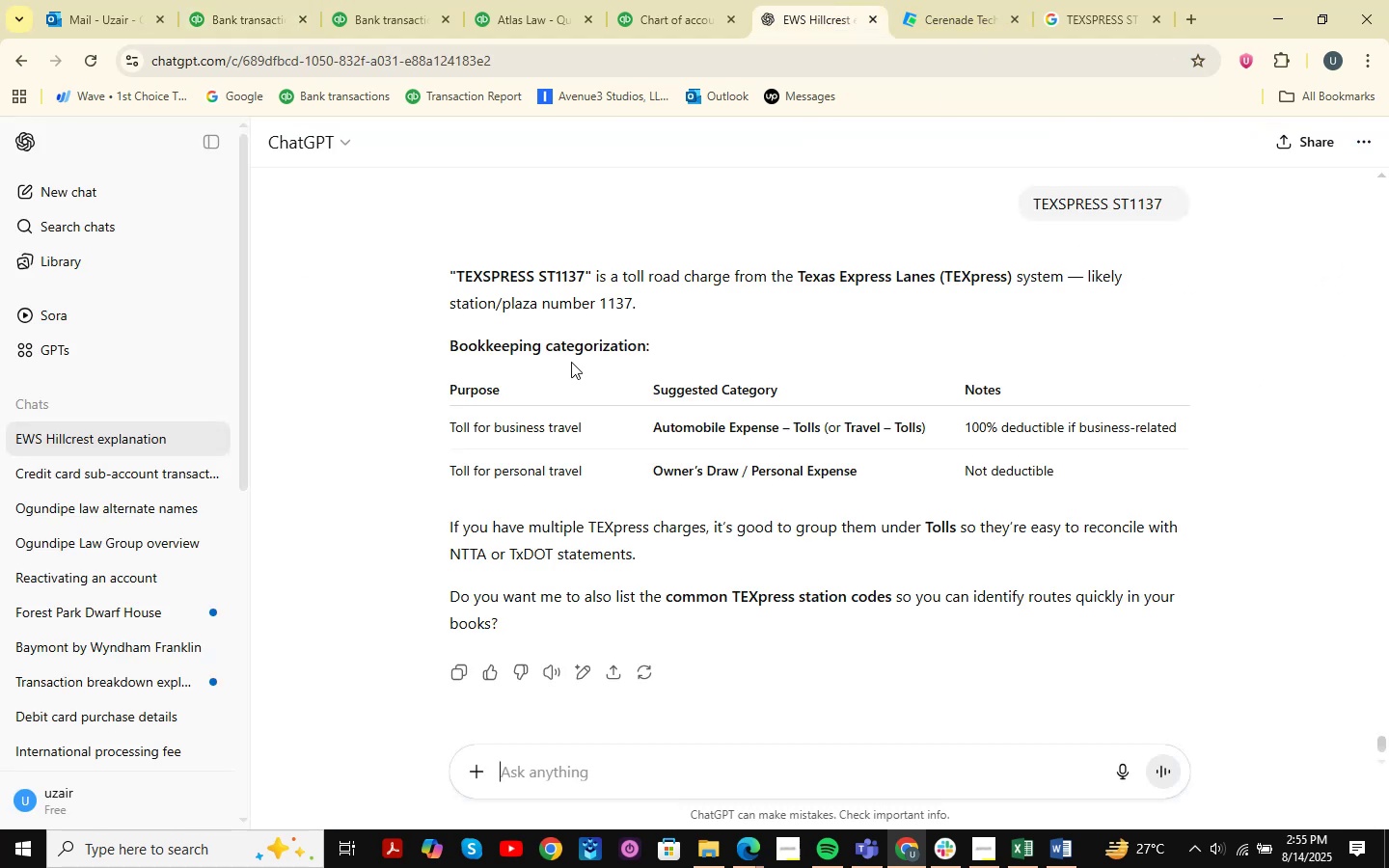 
key(Control+V)
 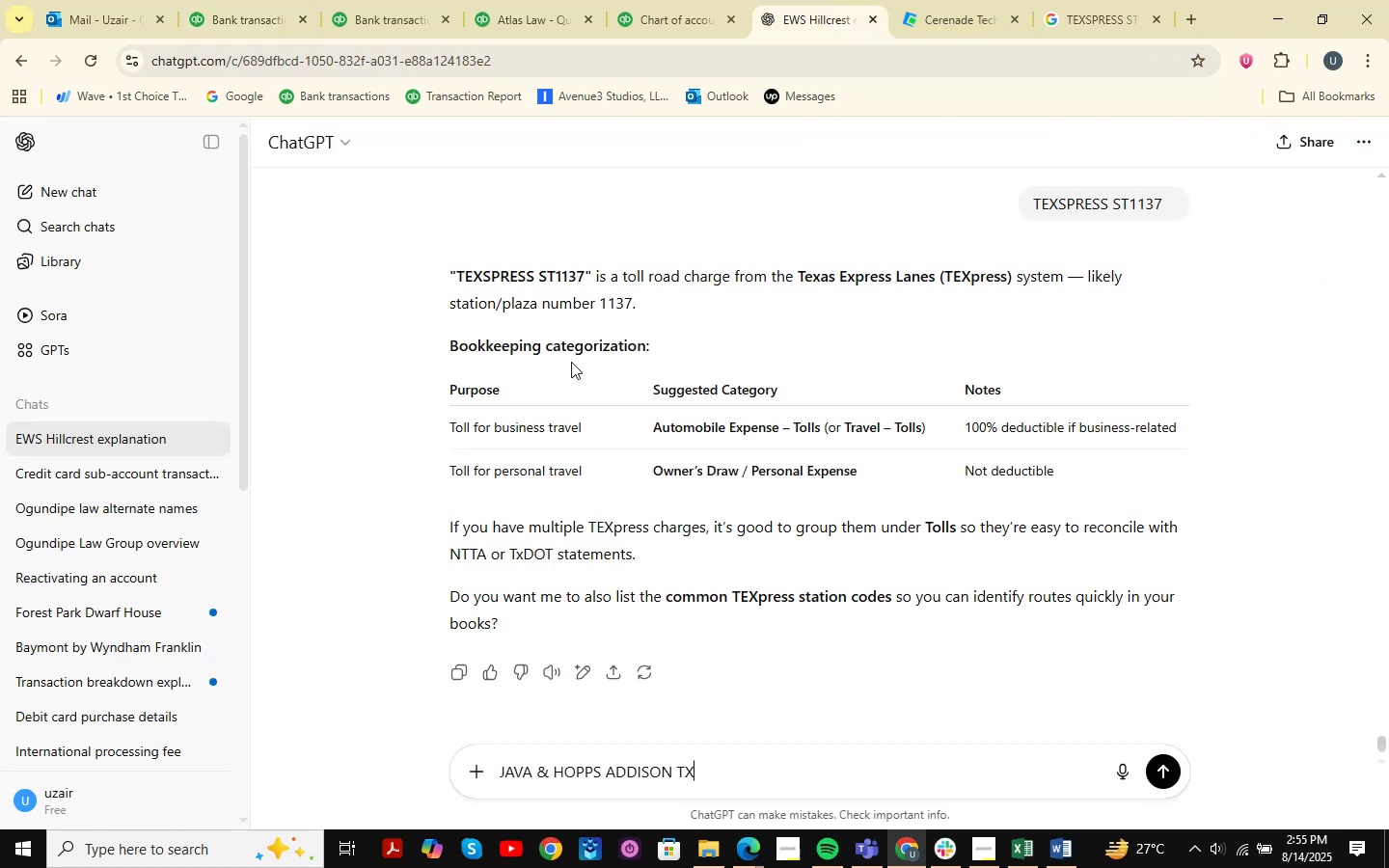 
key(NumpadEnter)
 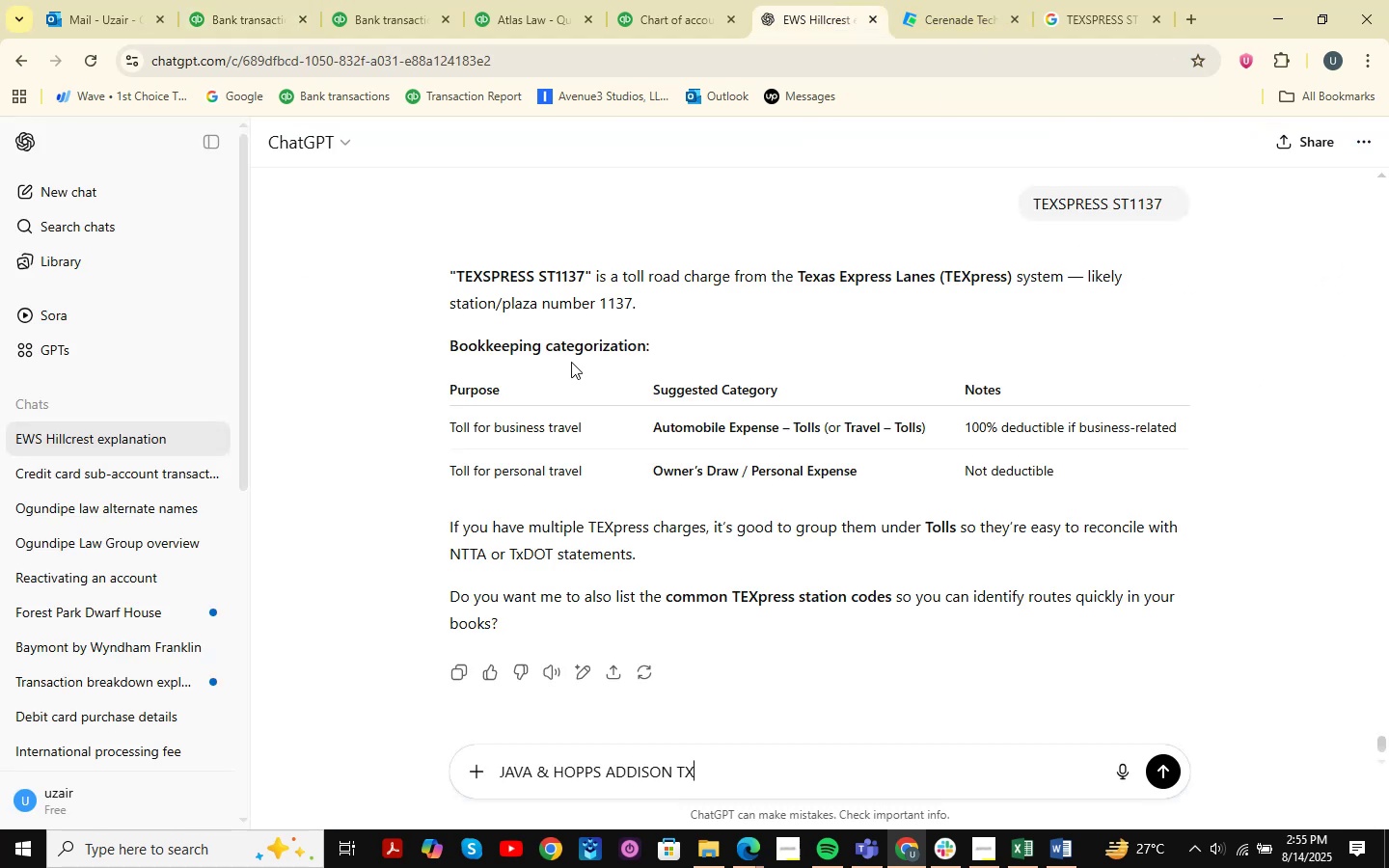 
key(Numpad3)
 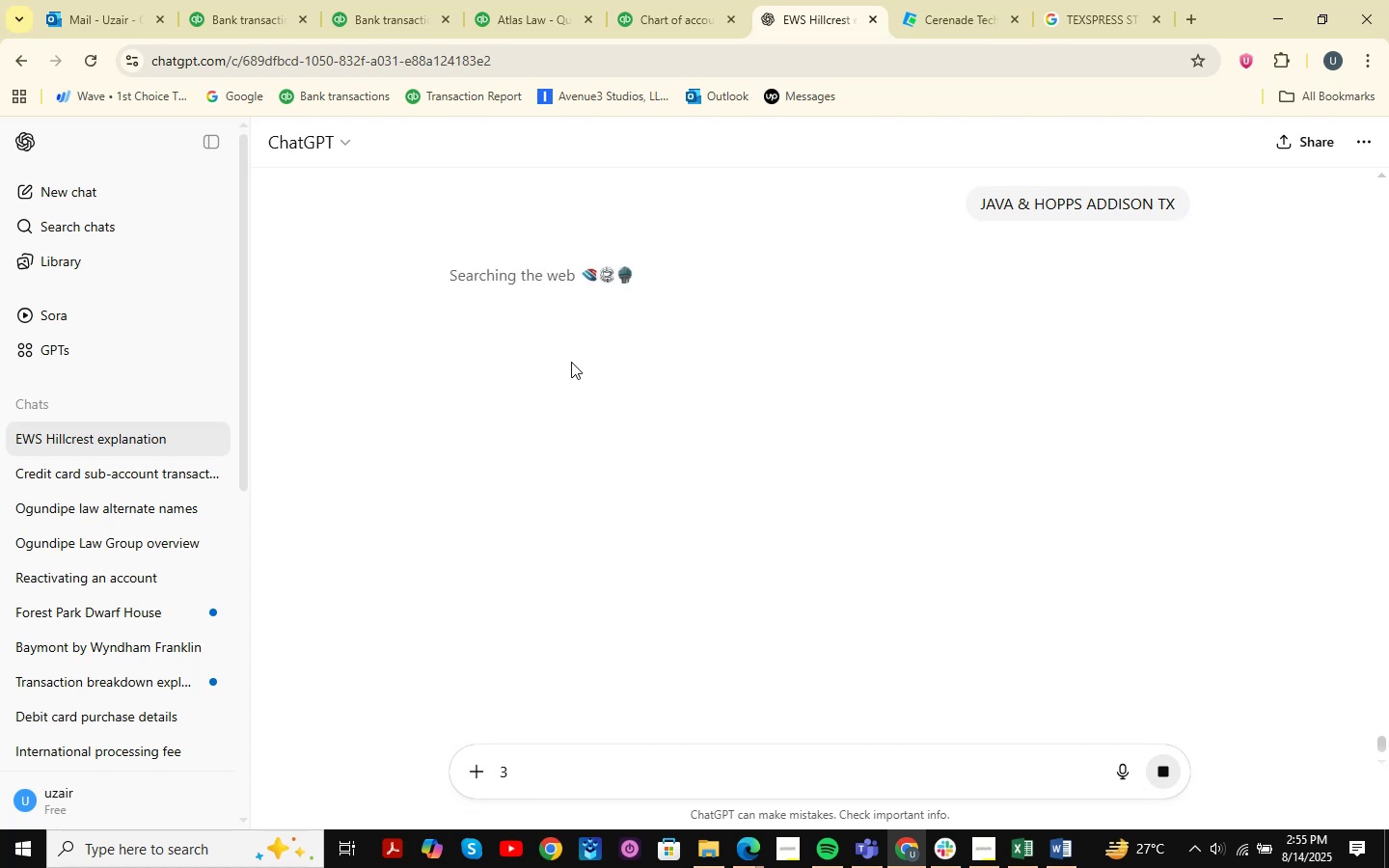 
wait(12.77)
 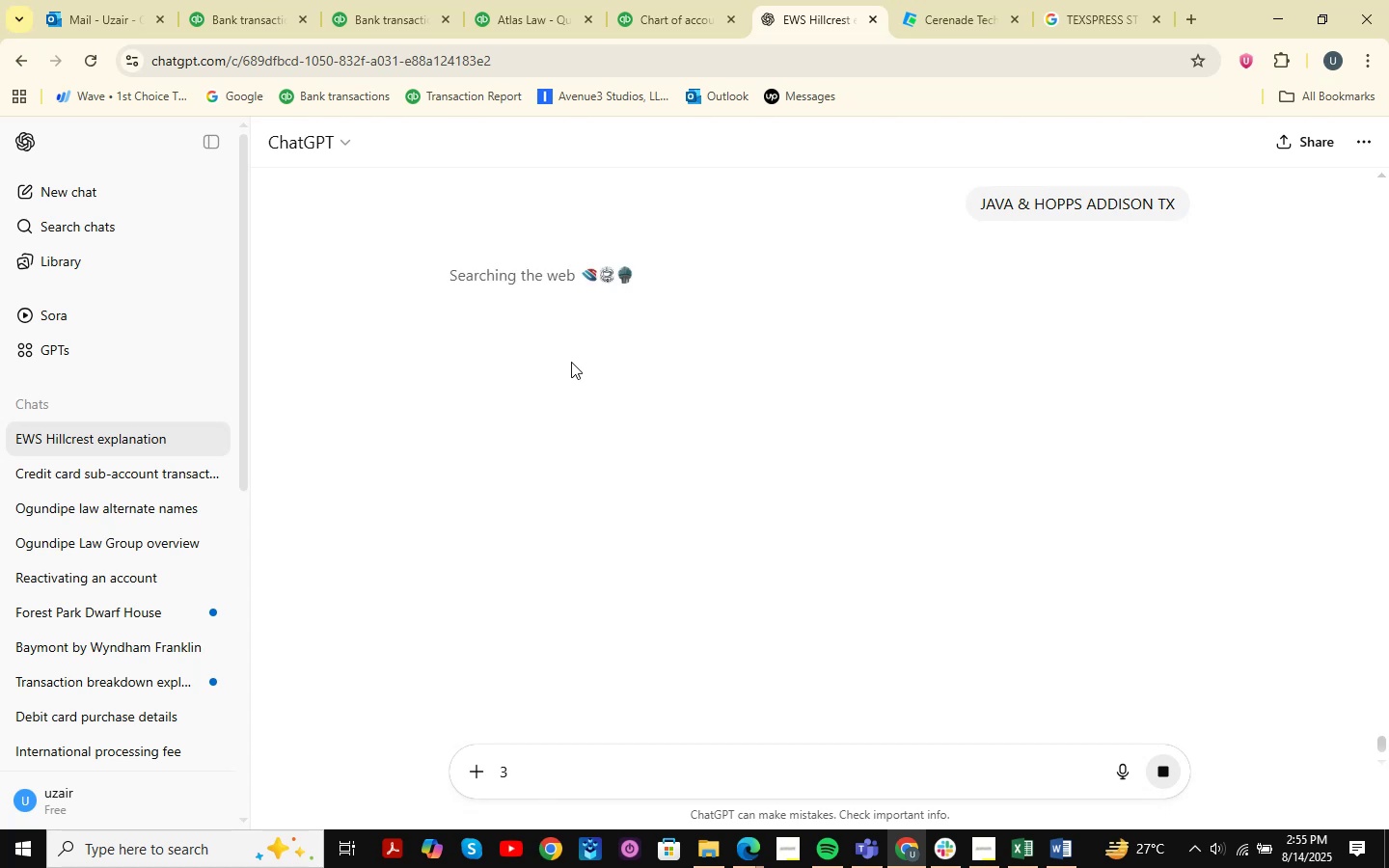 
left_click([203, 0])
 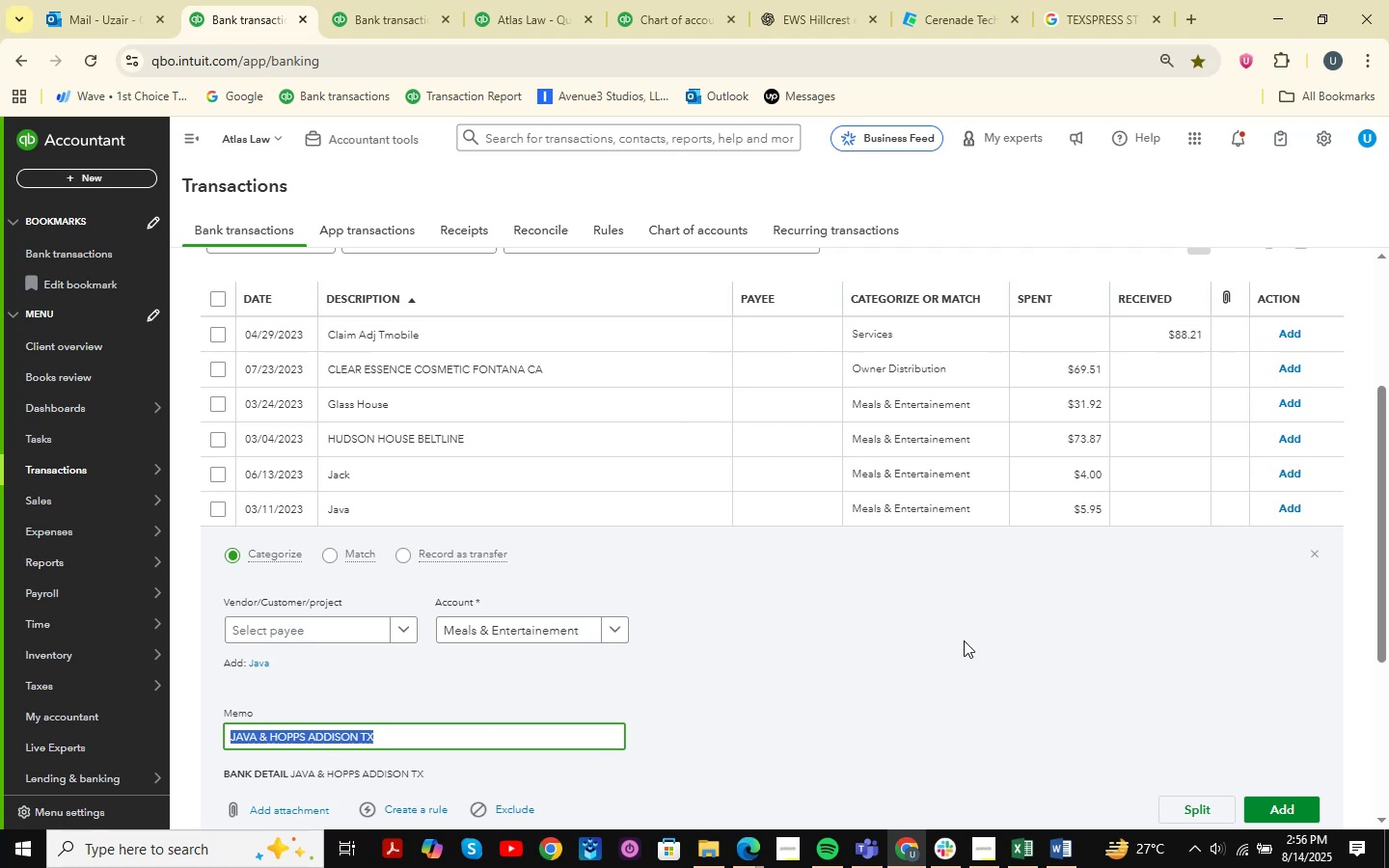 
left_click([1310, 808])
 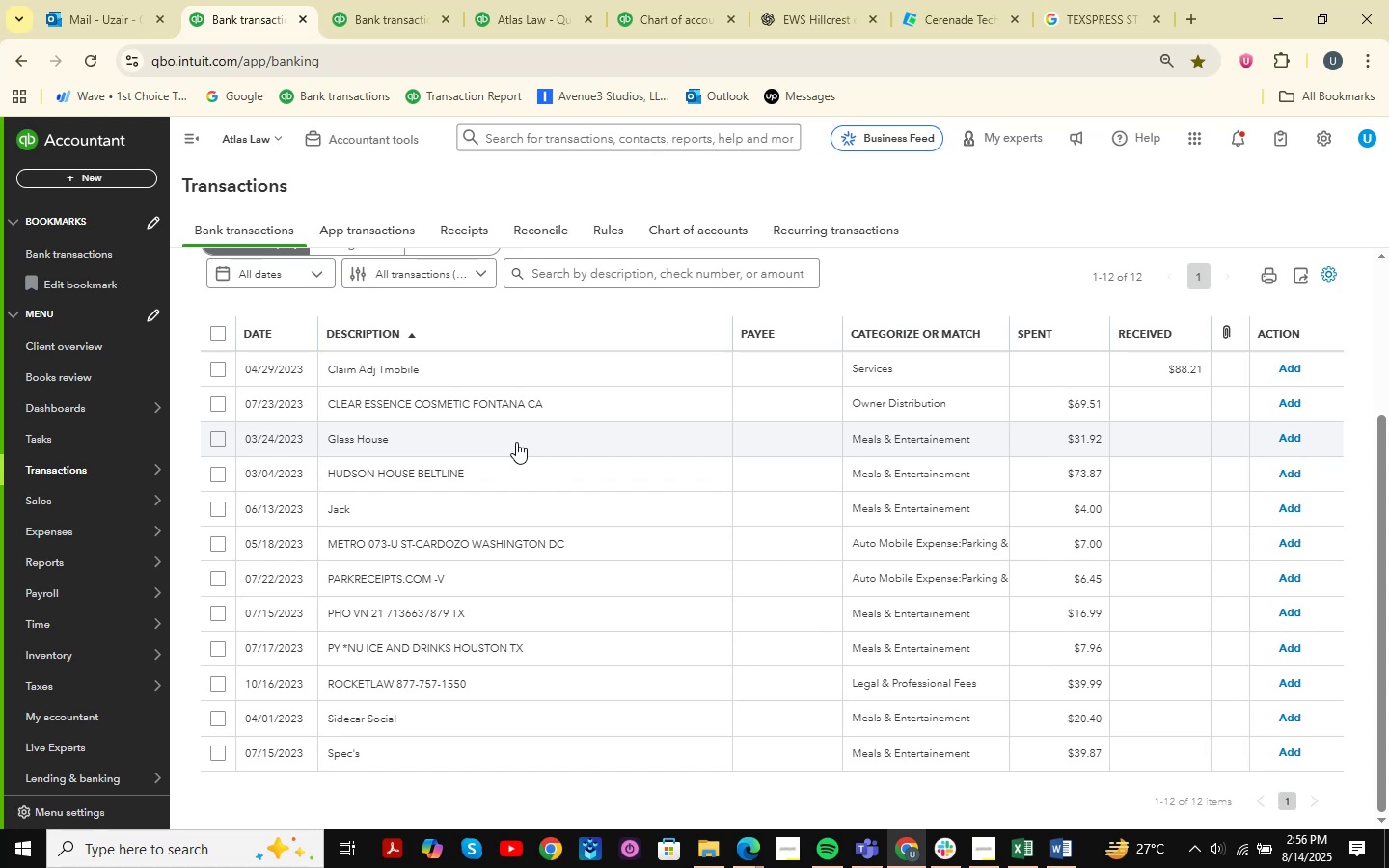 
wait(25.37)
 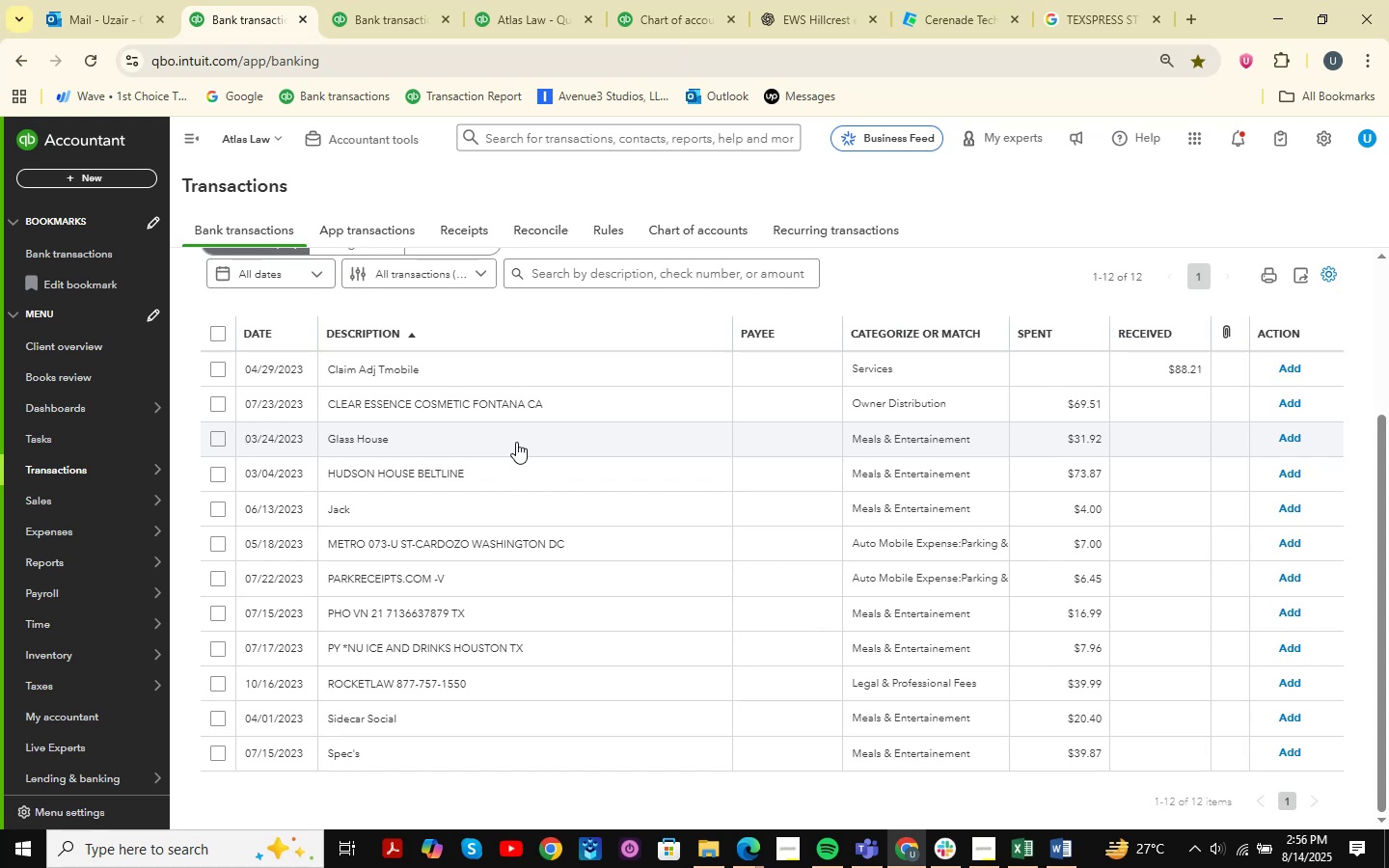 
scroll: coordinate [505, 459], scroll_direction: up, amount: 2.0
 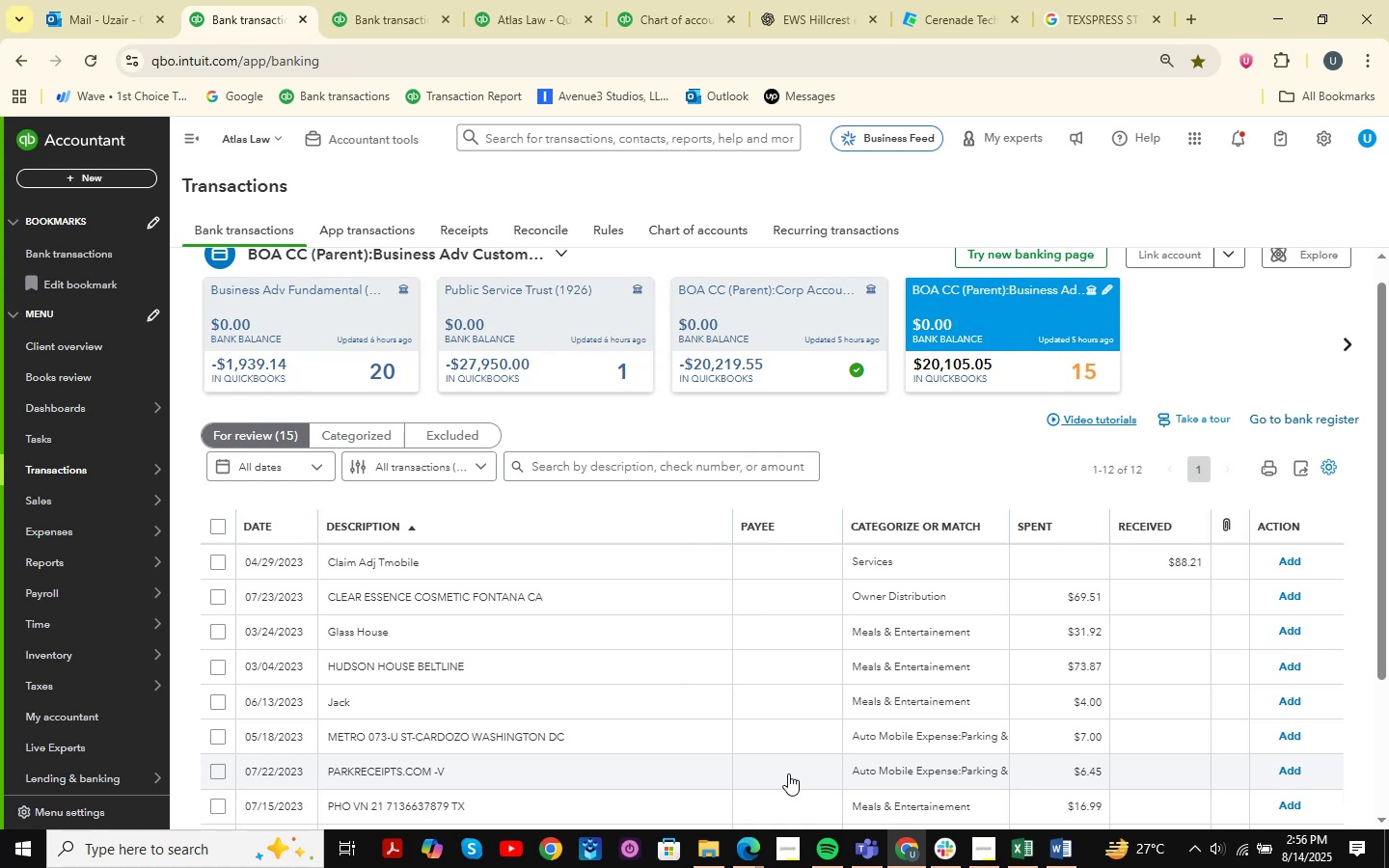 
wait(6.01)
 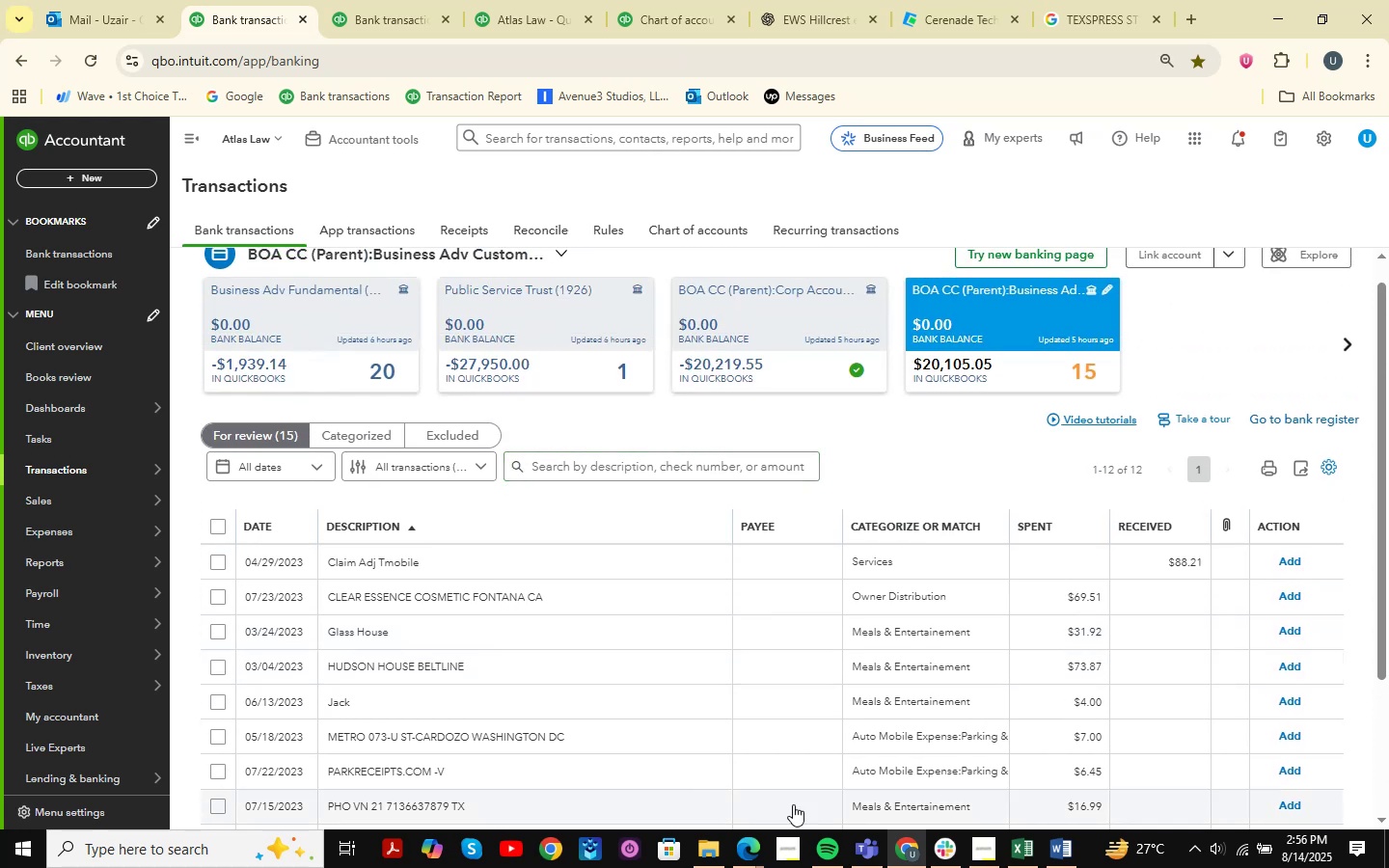 
scroll: coordinate [542, 695], scroll_direction: down, amount: 3.0
 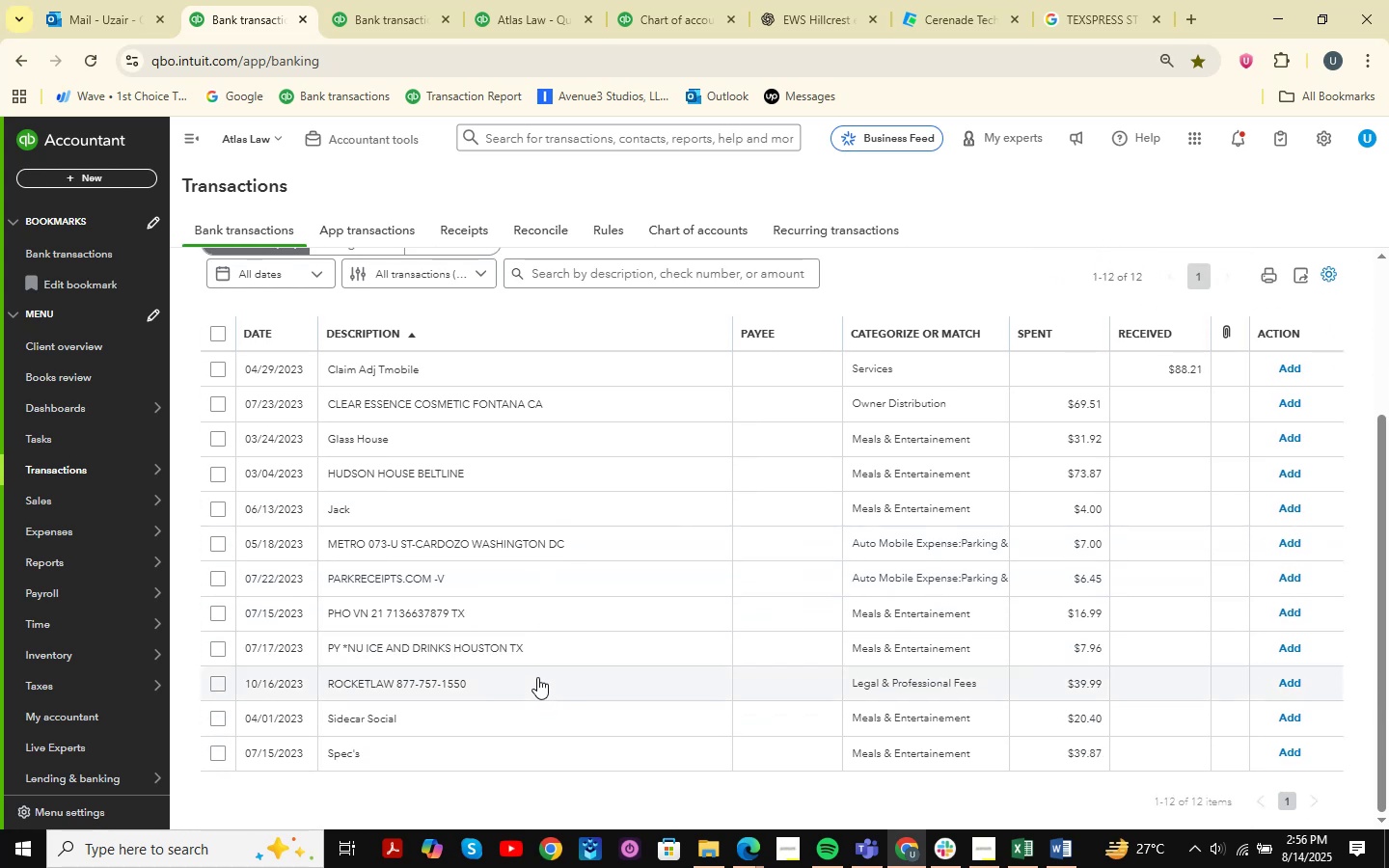 
wait(9.53)
 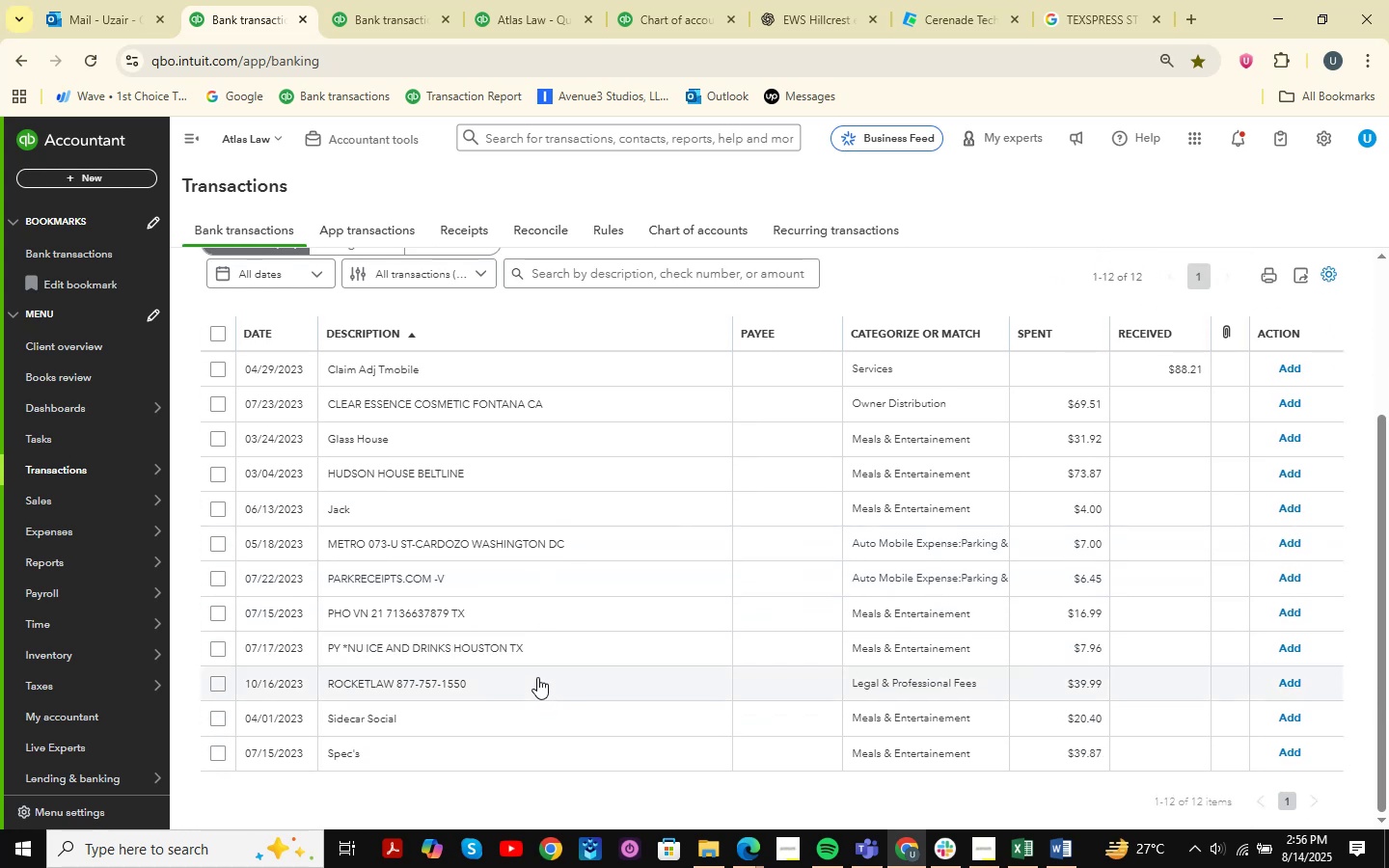 
scroll: coordinate [529, 569], scroll_direction: up, amount: 4.0
 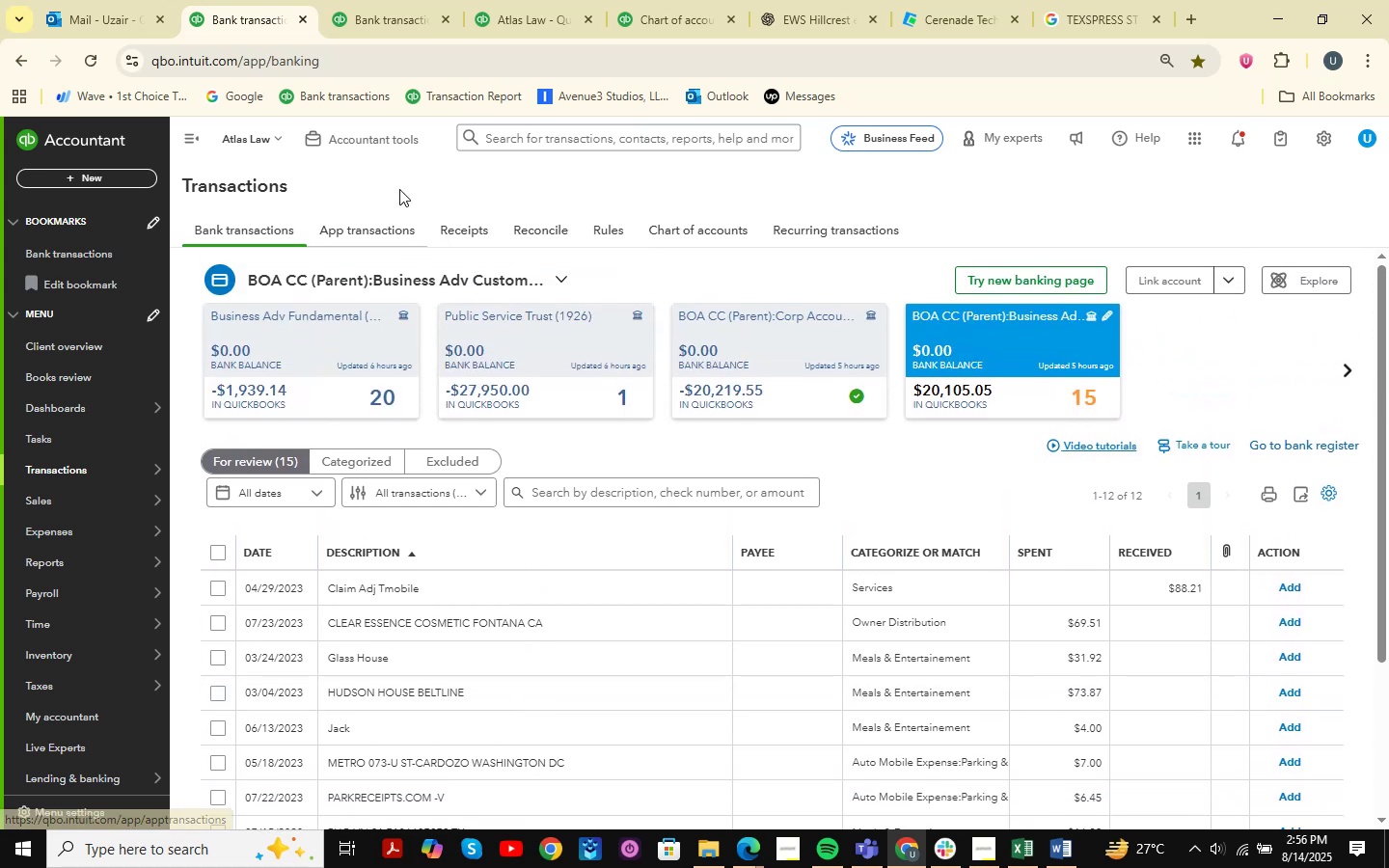 
left_click([393, 0])
 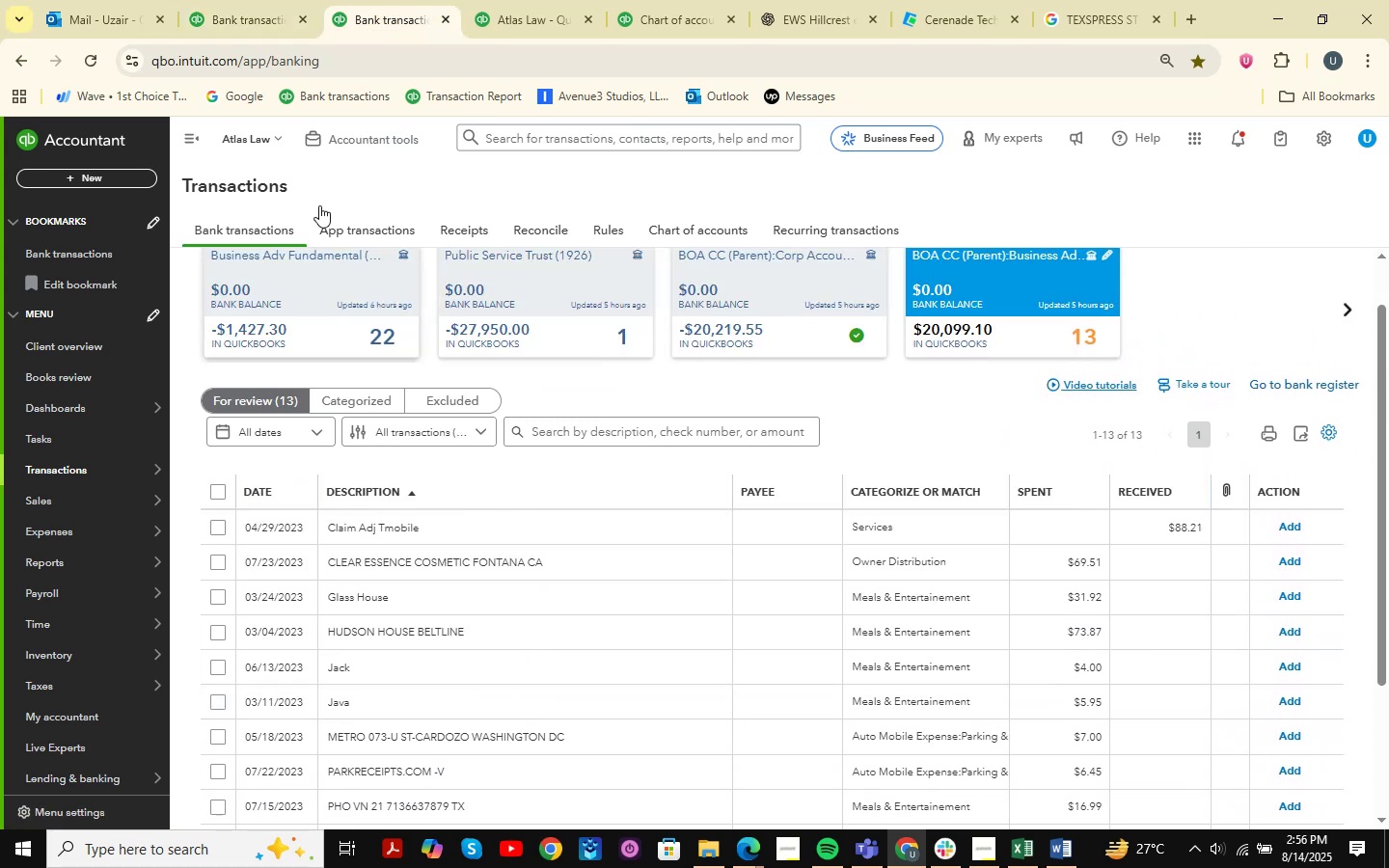 
left_click([235, 0])
 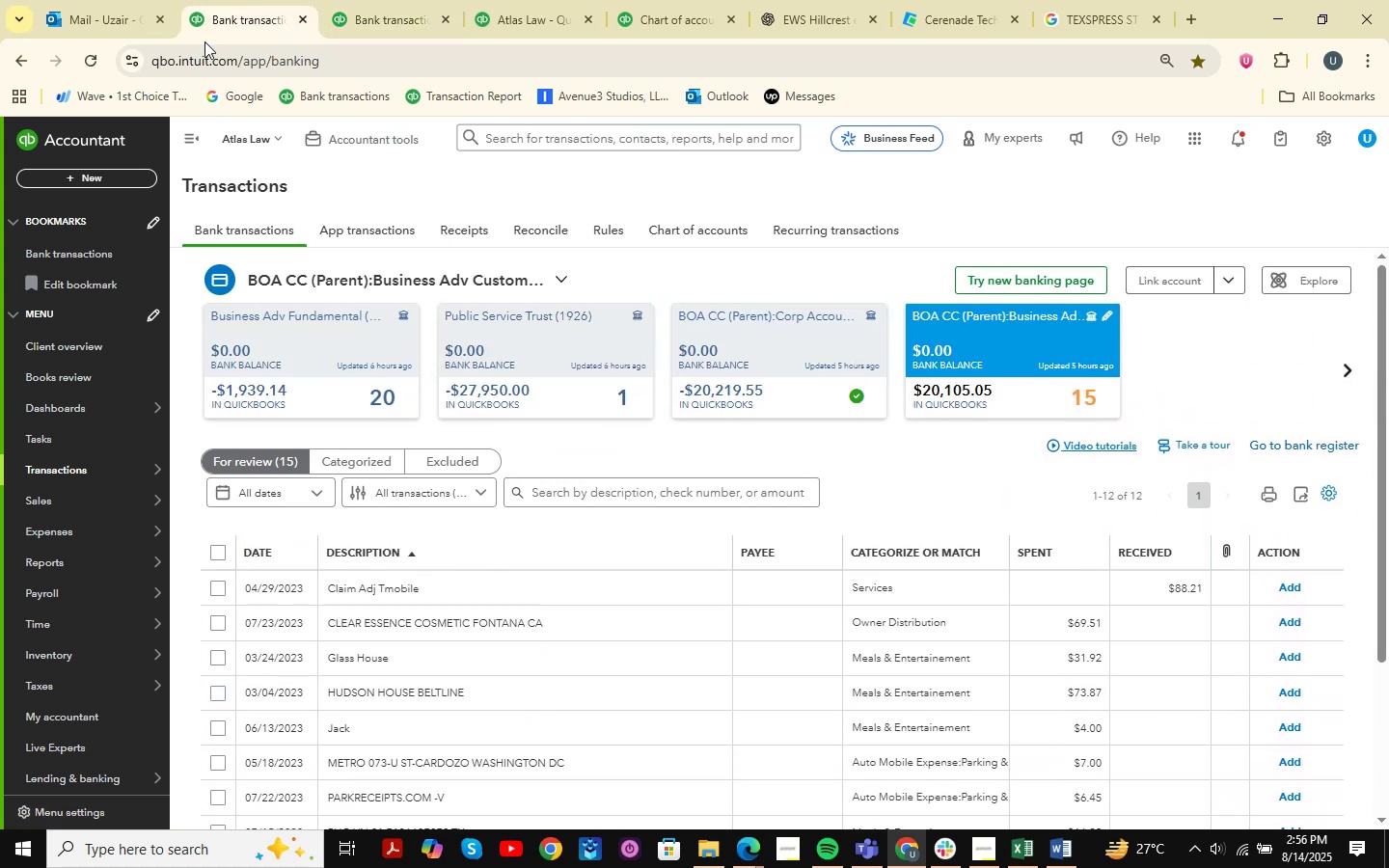 
left_click([87, 62])
 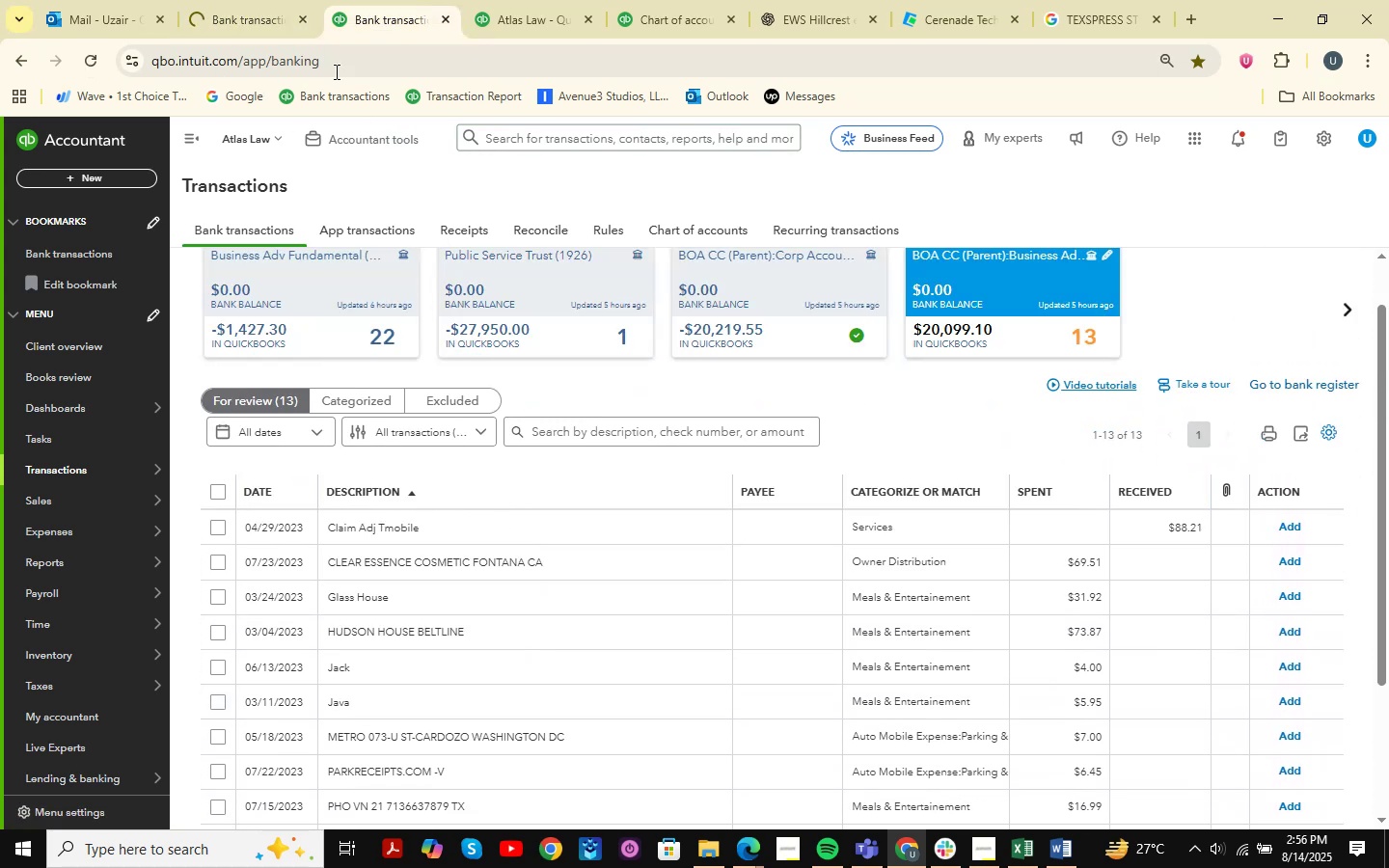 
double_click([235, 0])
 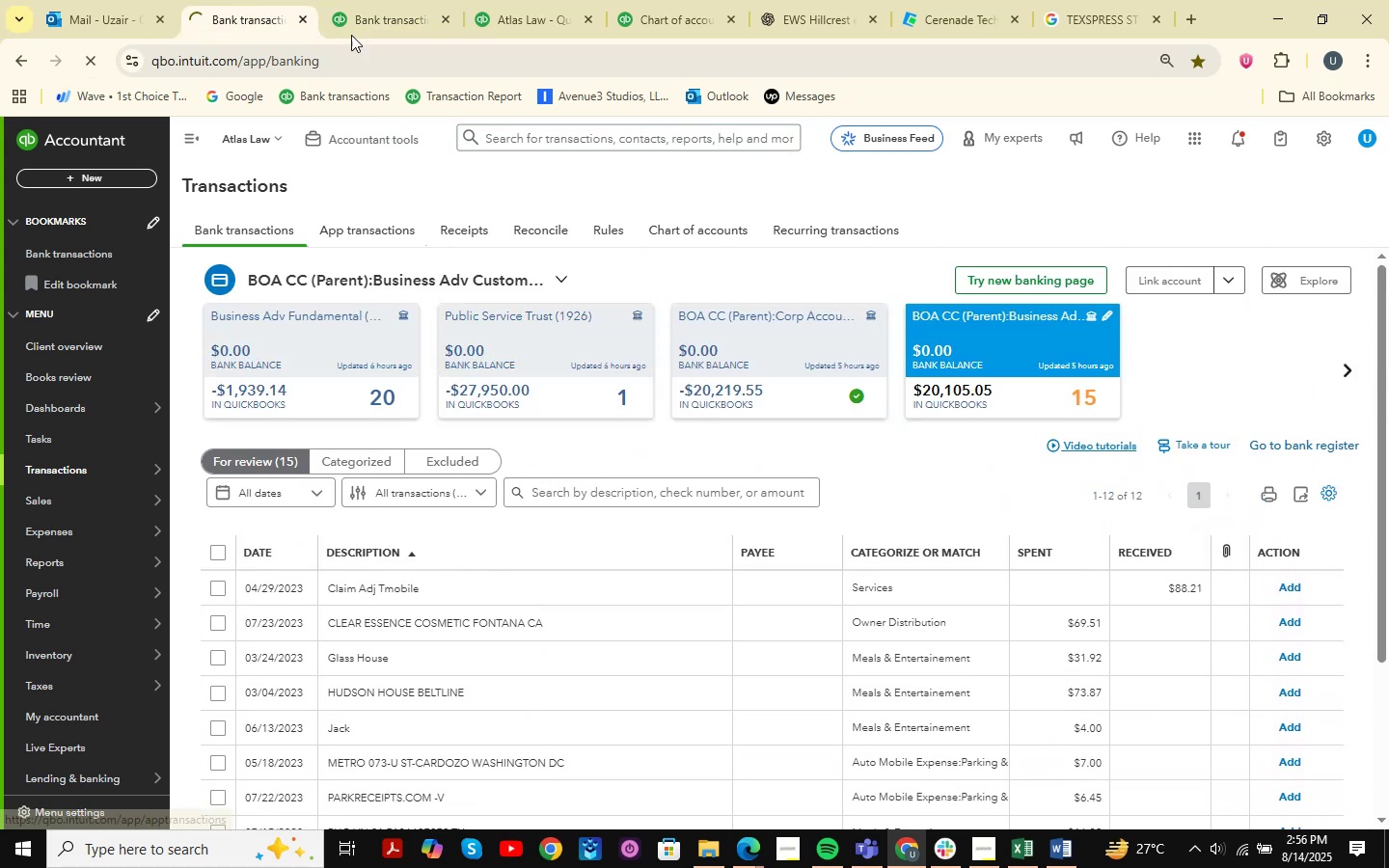 
left_click([353, 0])
 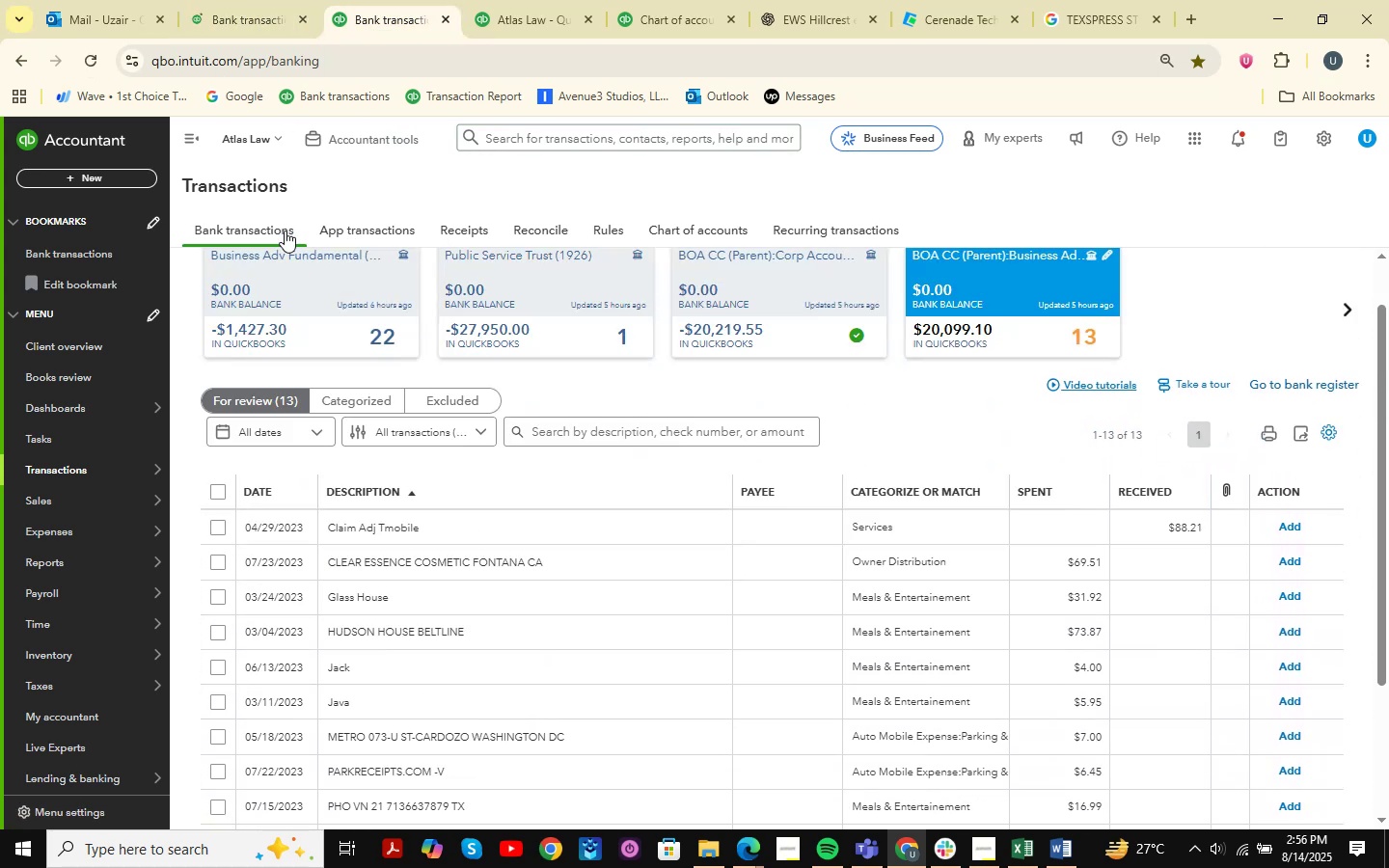 
left_click([249, 0])
 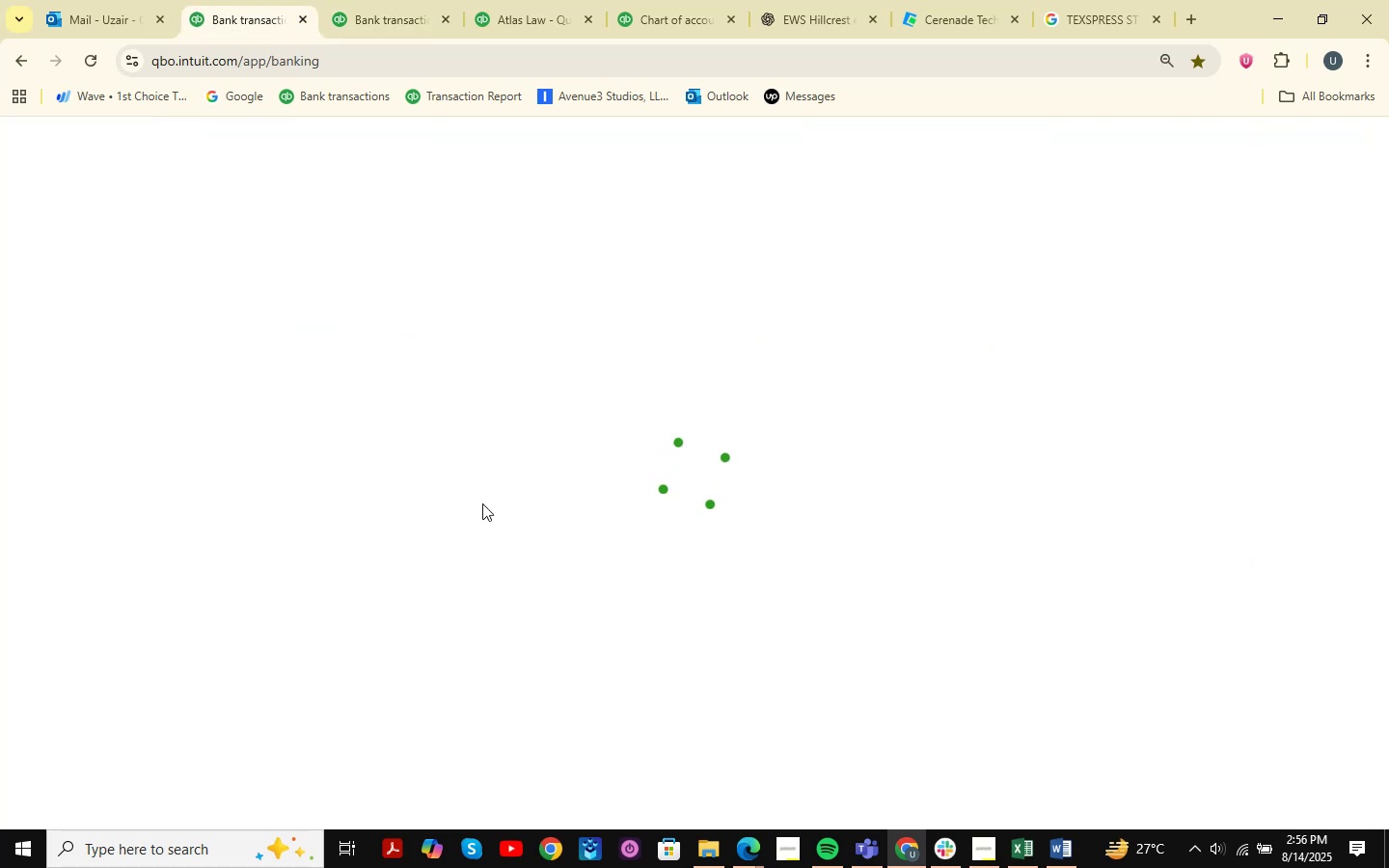 
wait(13.17)
 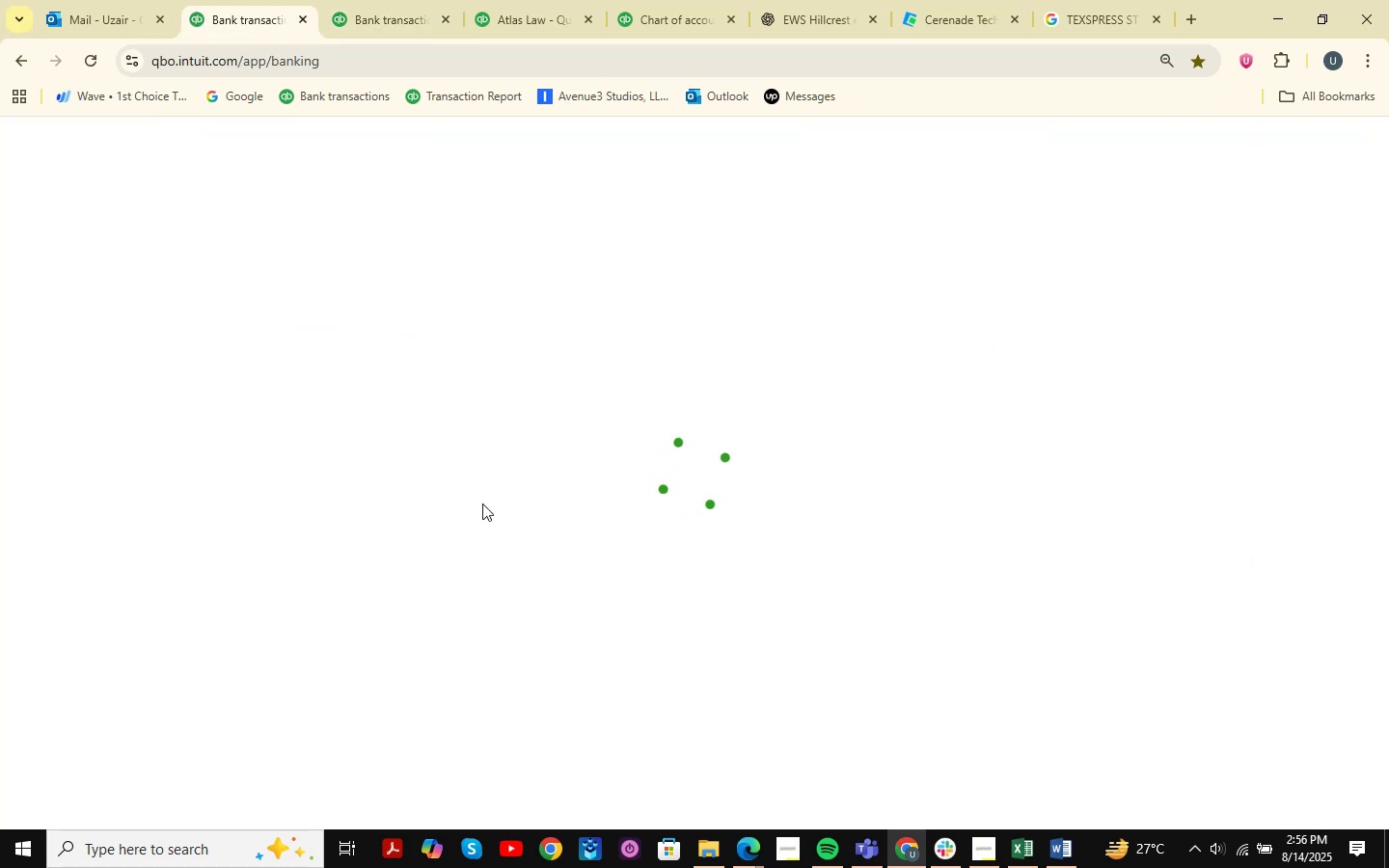 
left_click([368, 0])
 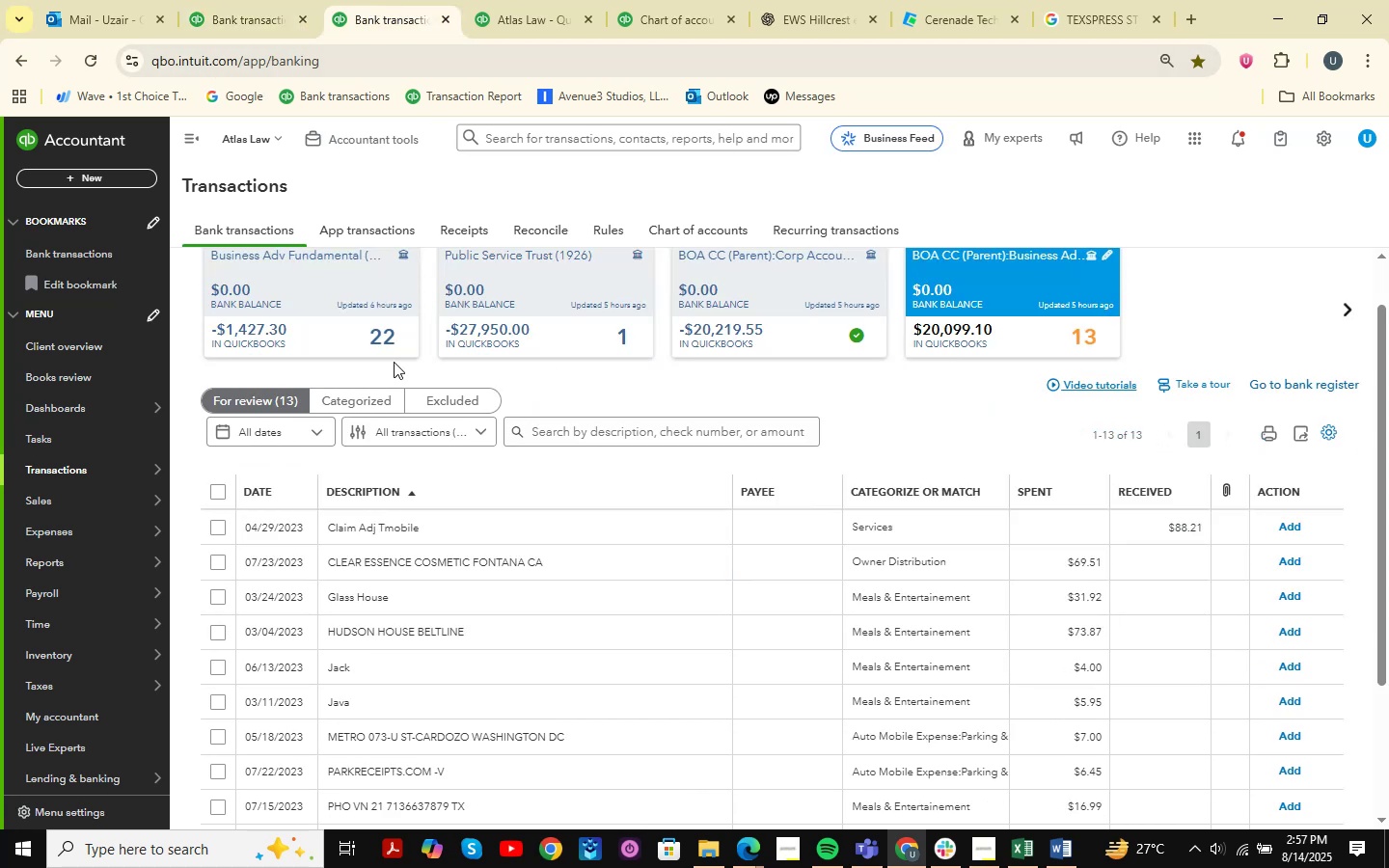 
left_click([252, 0])
 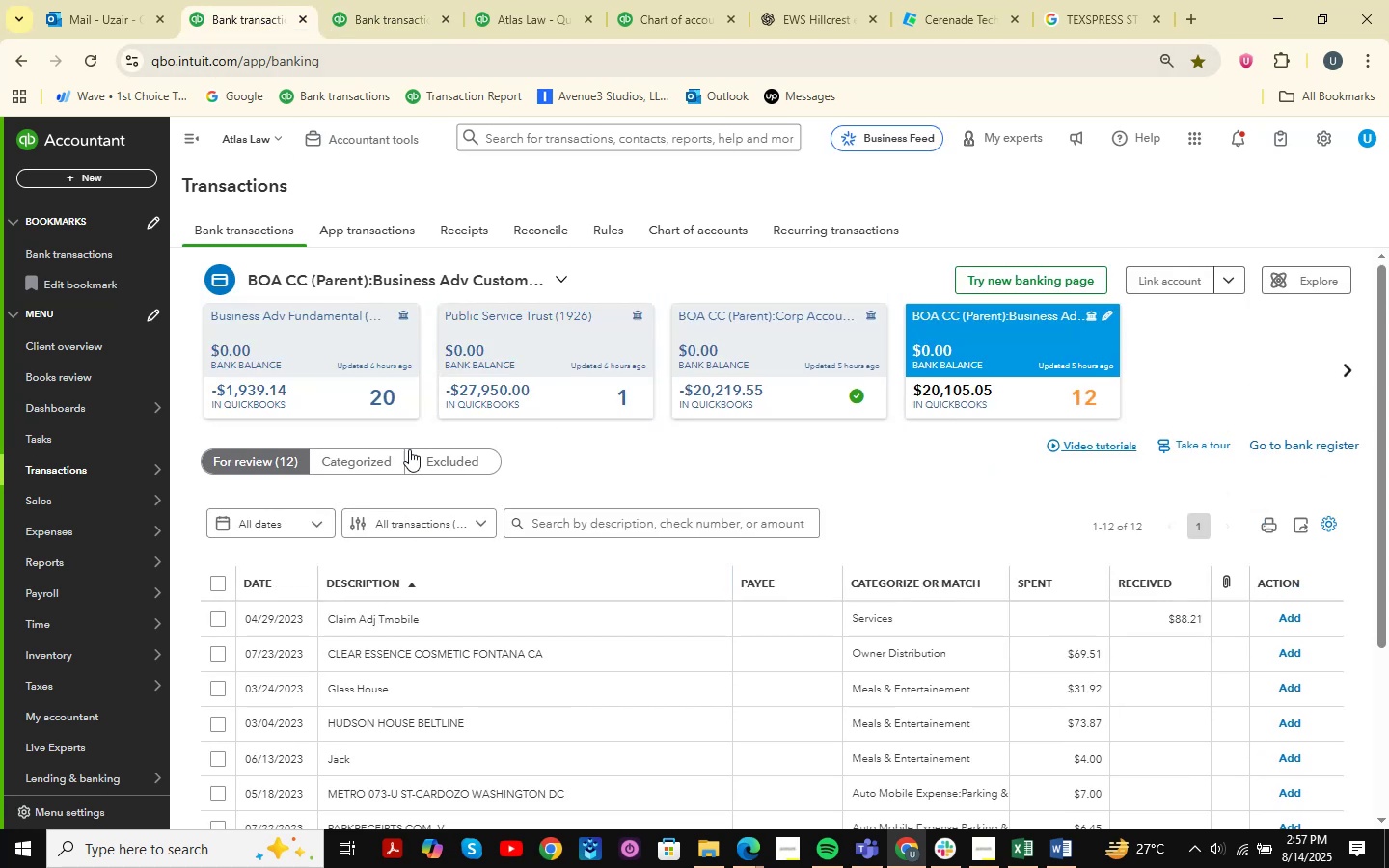 
left_click([372, 400])
 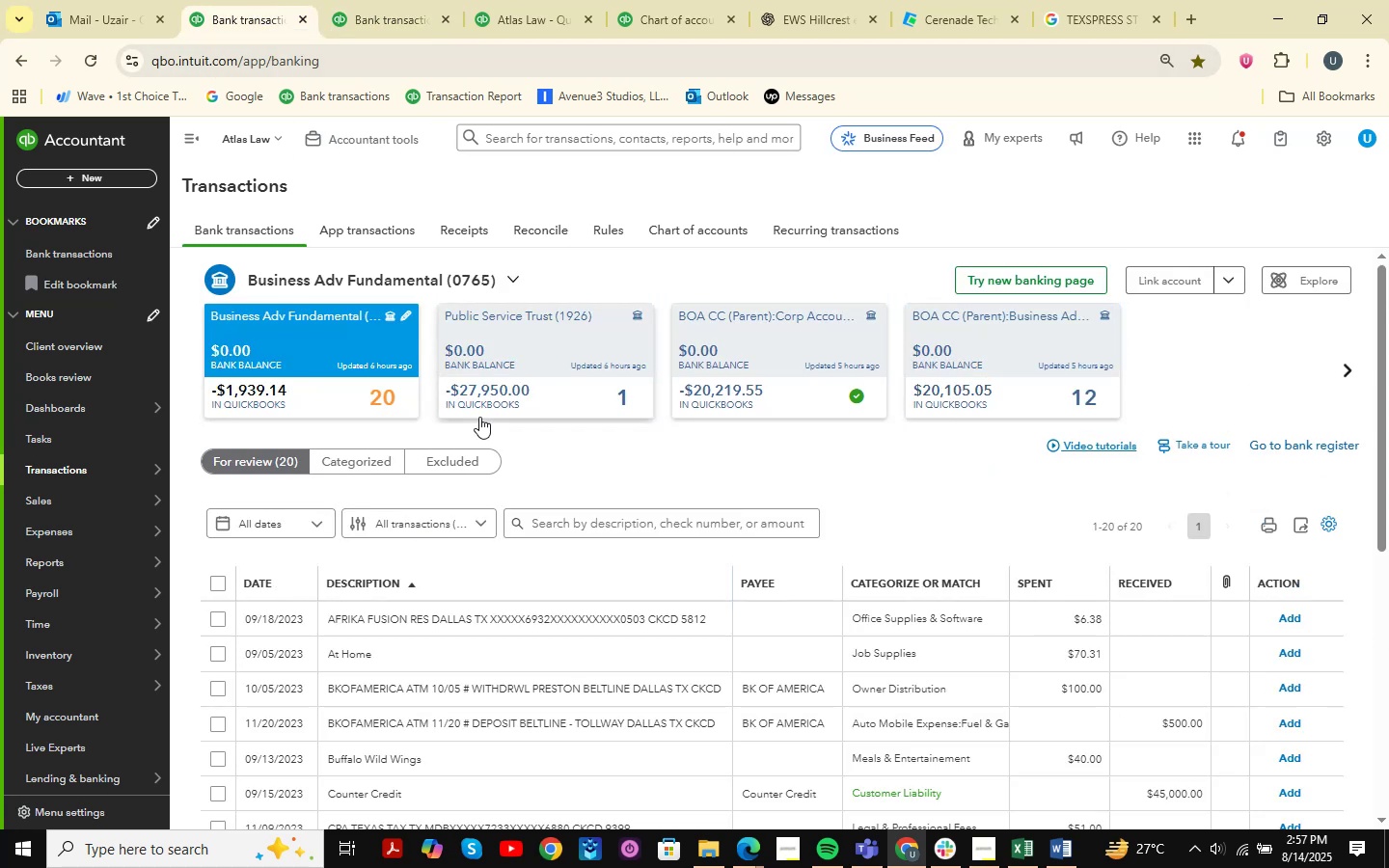 
wait(5.15)
 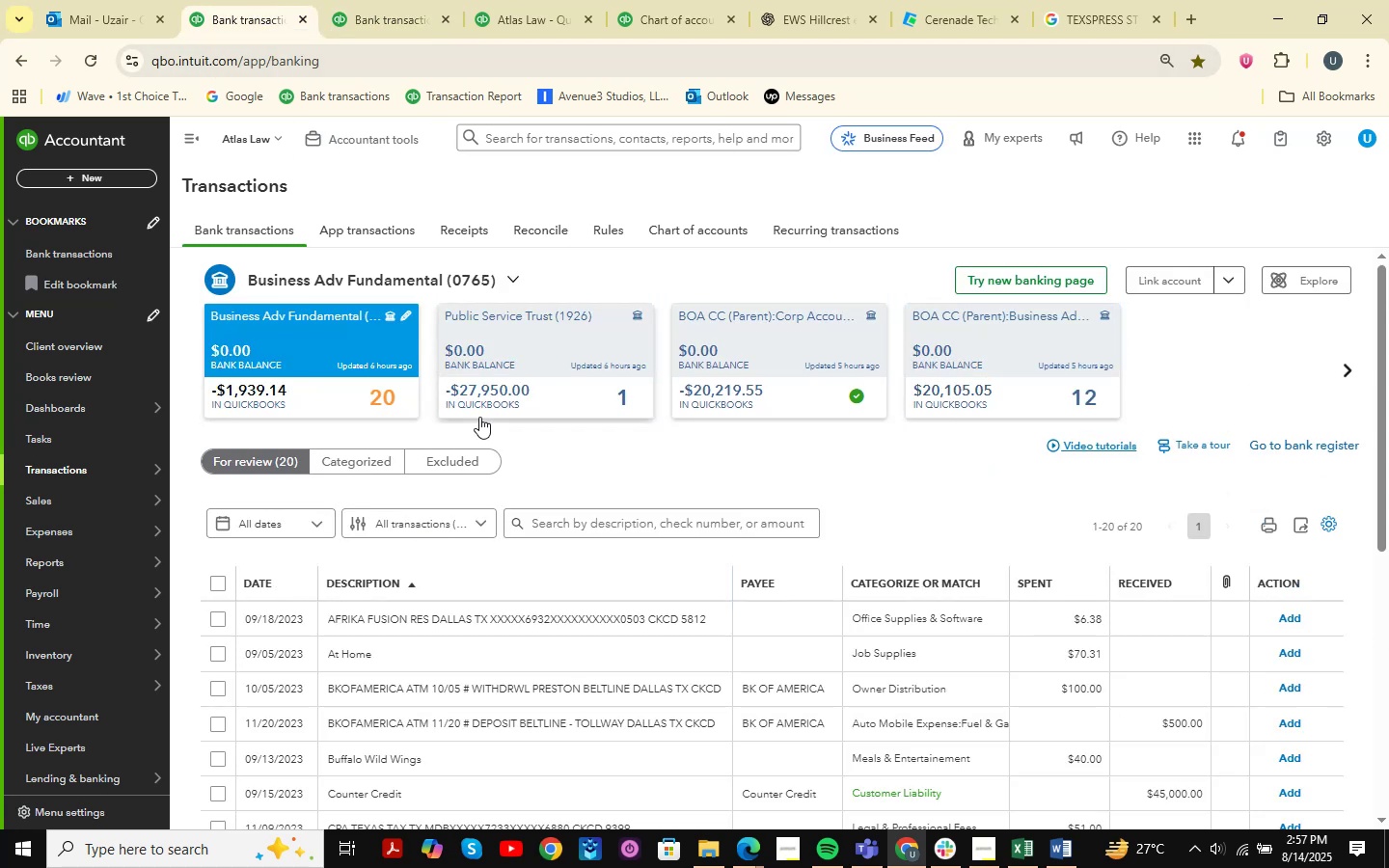 
scroll: coordinate [557, 526], scroll_direction: down, amount: 4.0
 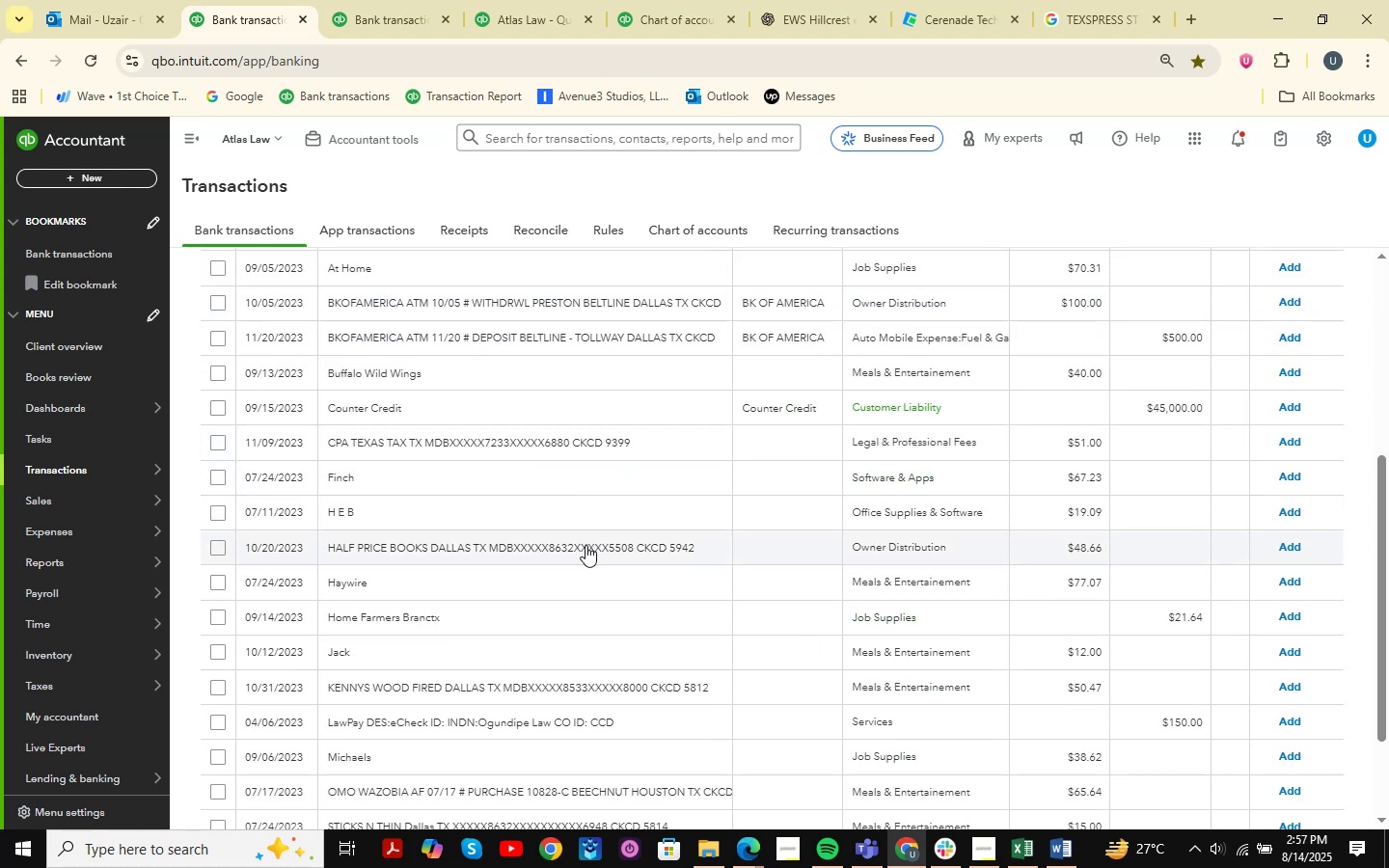 
left_click([500, 411])
 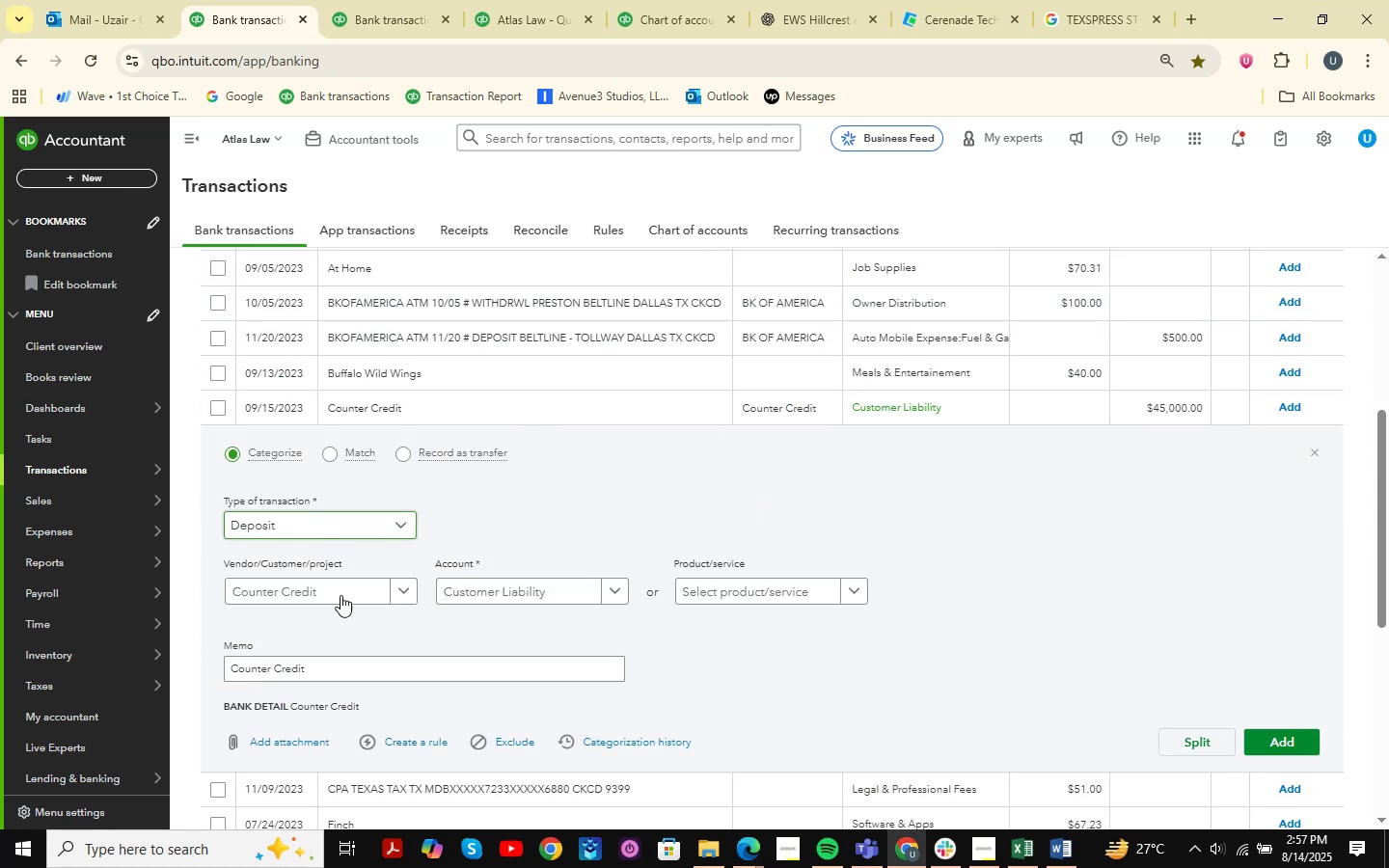 
left_click_drag(start_coordinate=[347, 673], to_coordinate=[218, 677])
 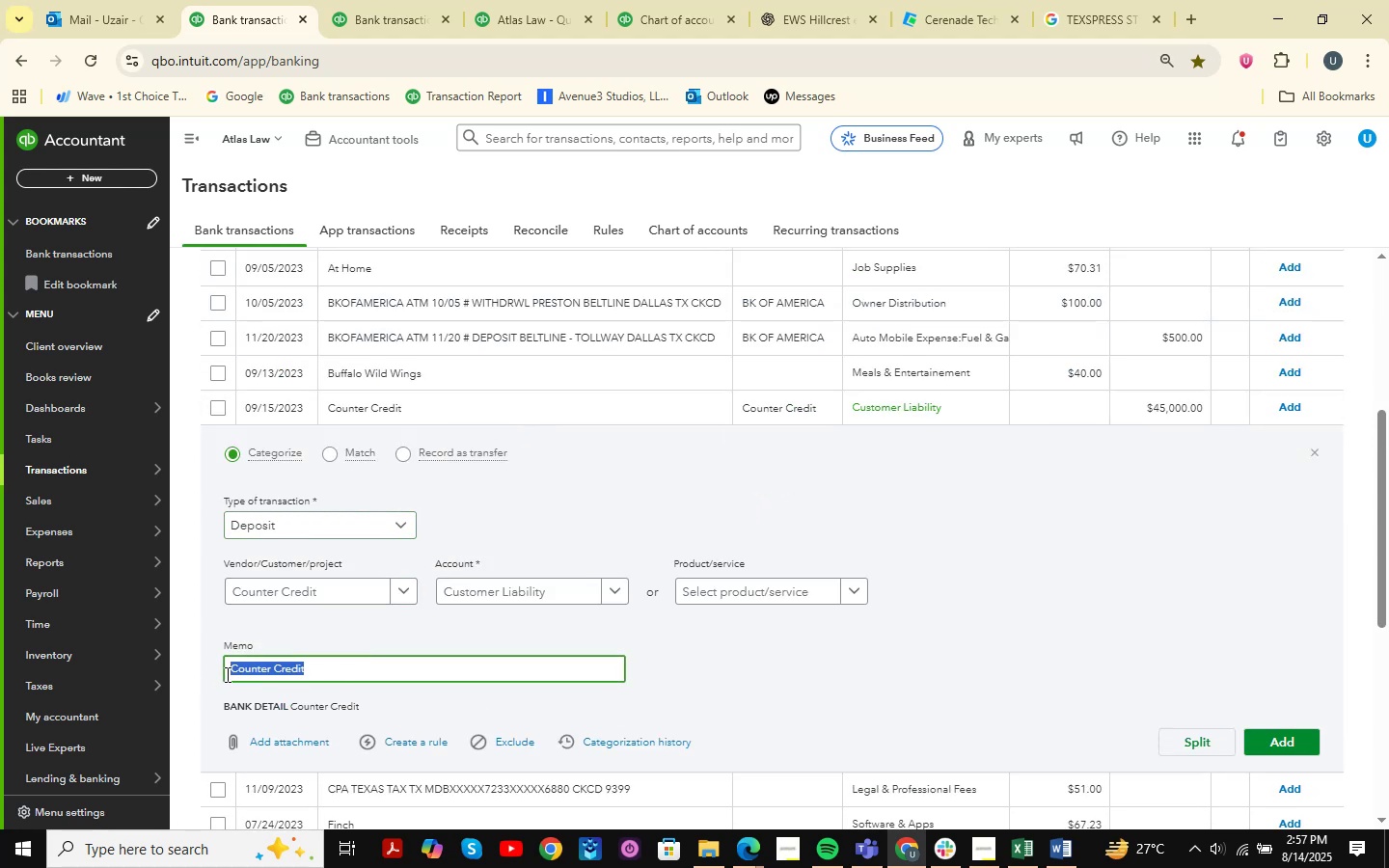 
key(Control+C)
 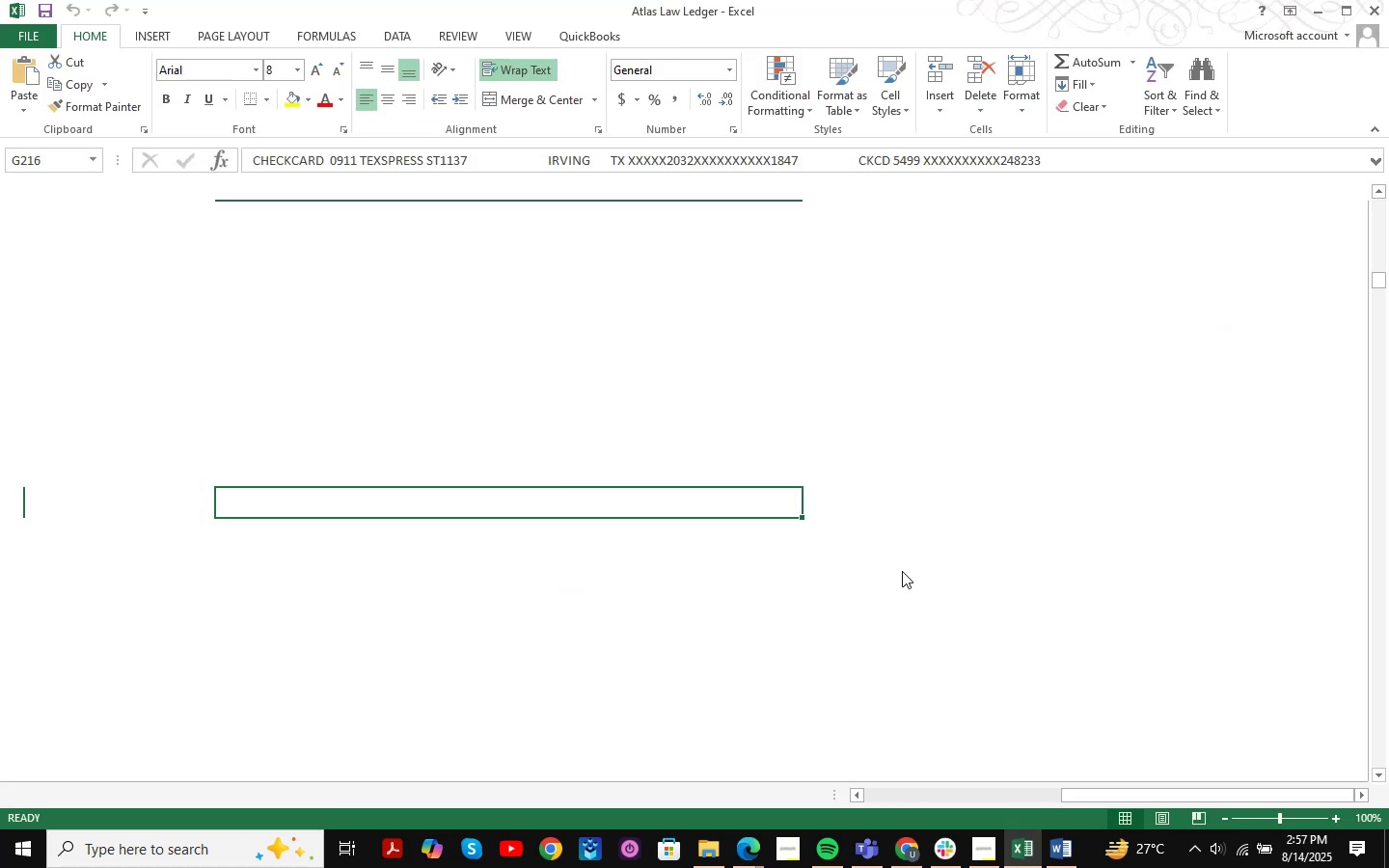 
key(Control+F)
 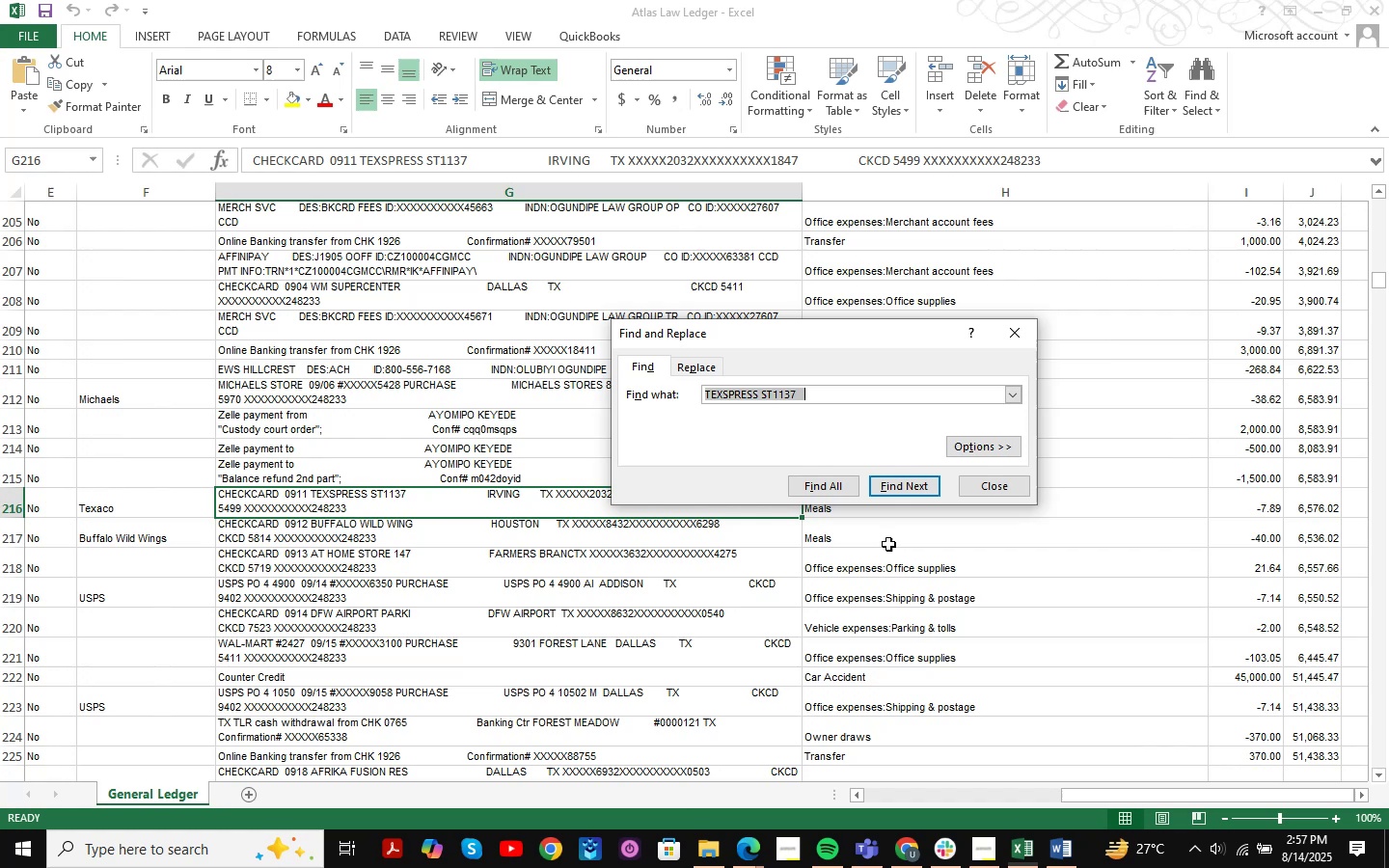 
key(Control+ControlLeft)
 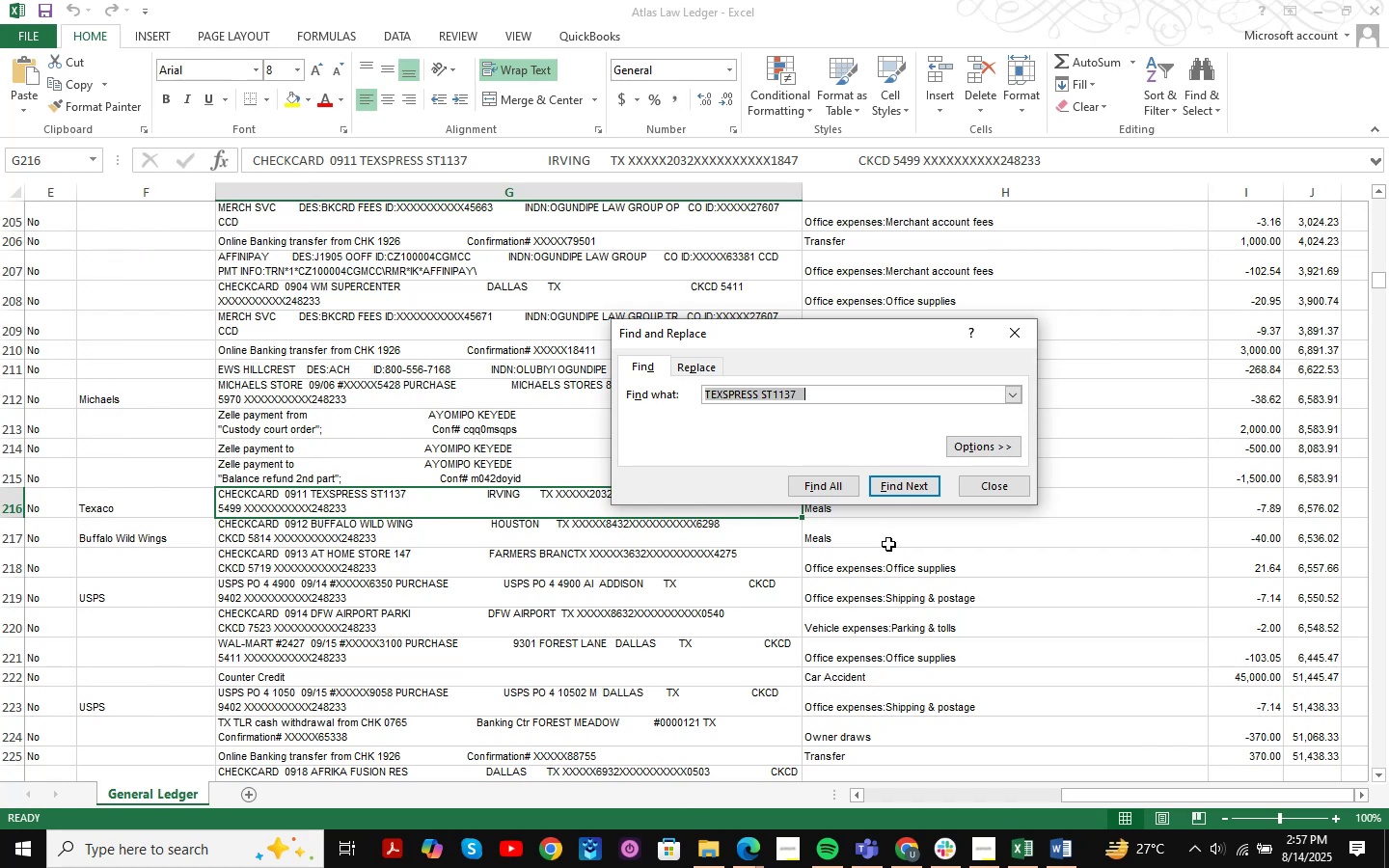 
key(Control+V)
 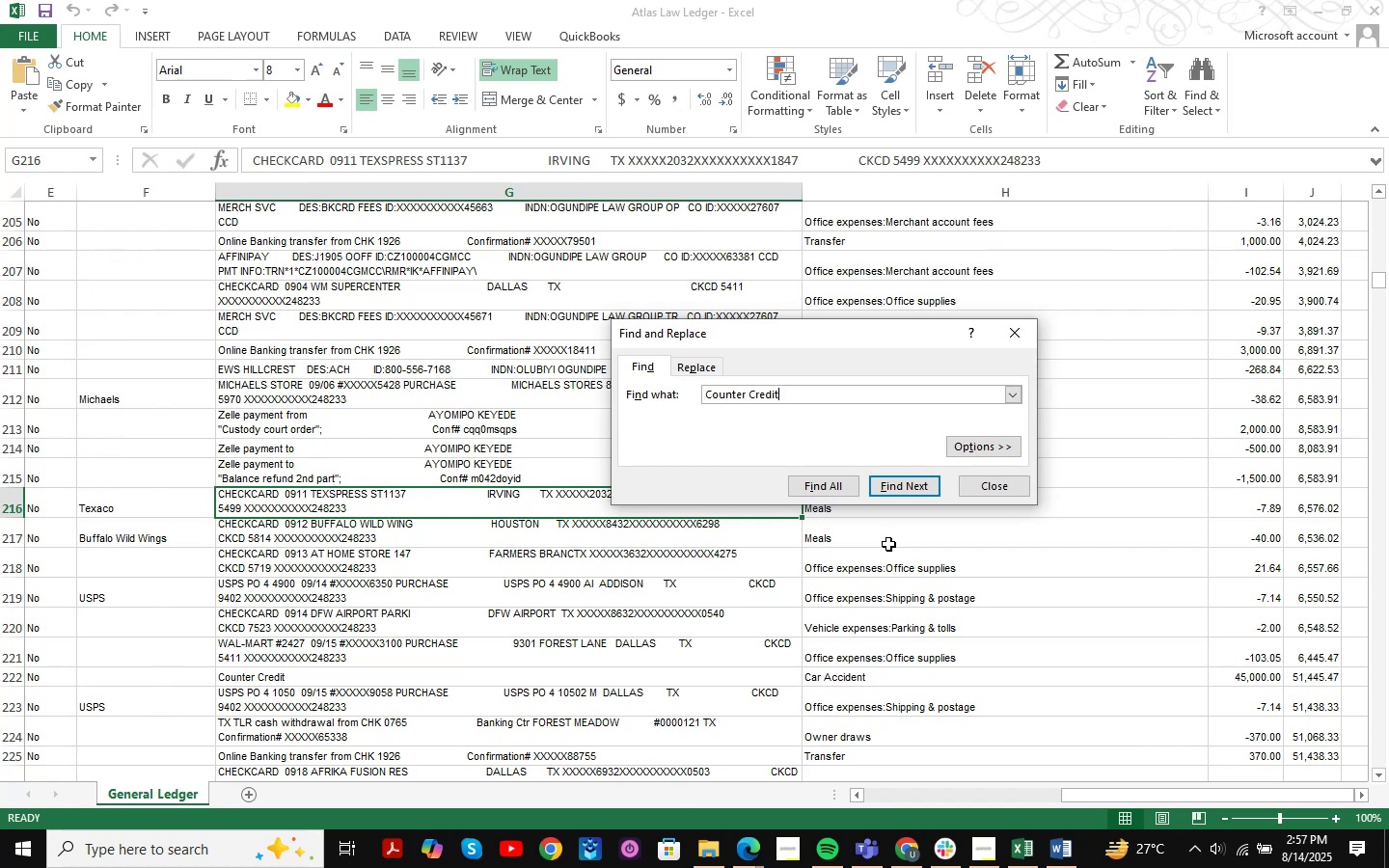 
key(NumpadEnter)
 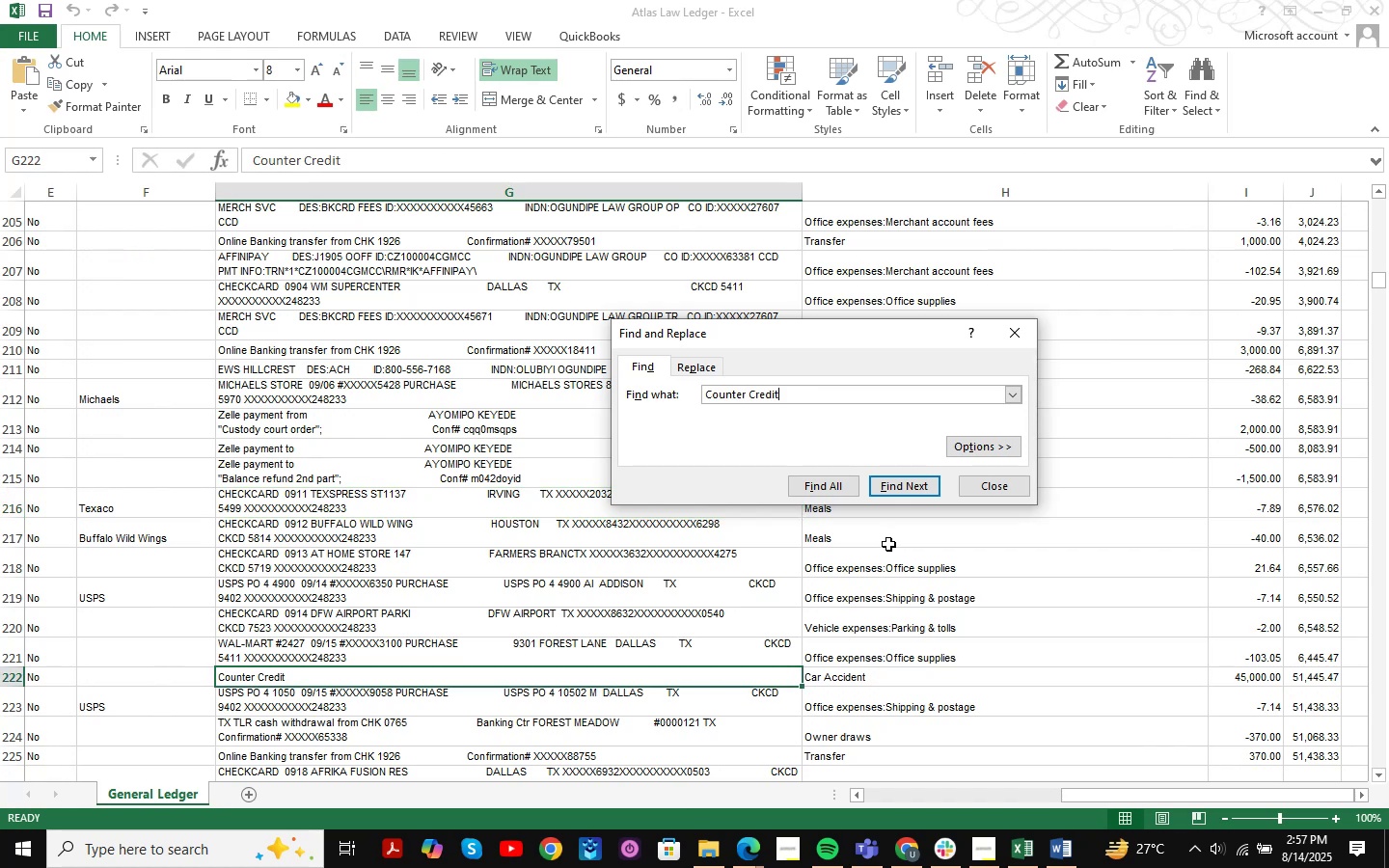 
left_click([1021, 487])
 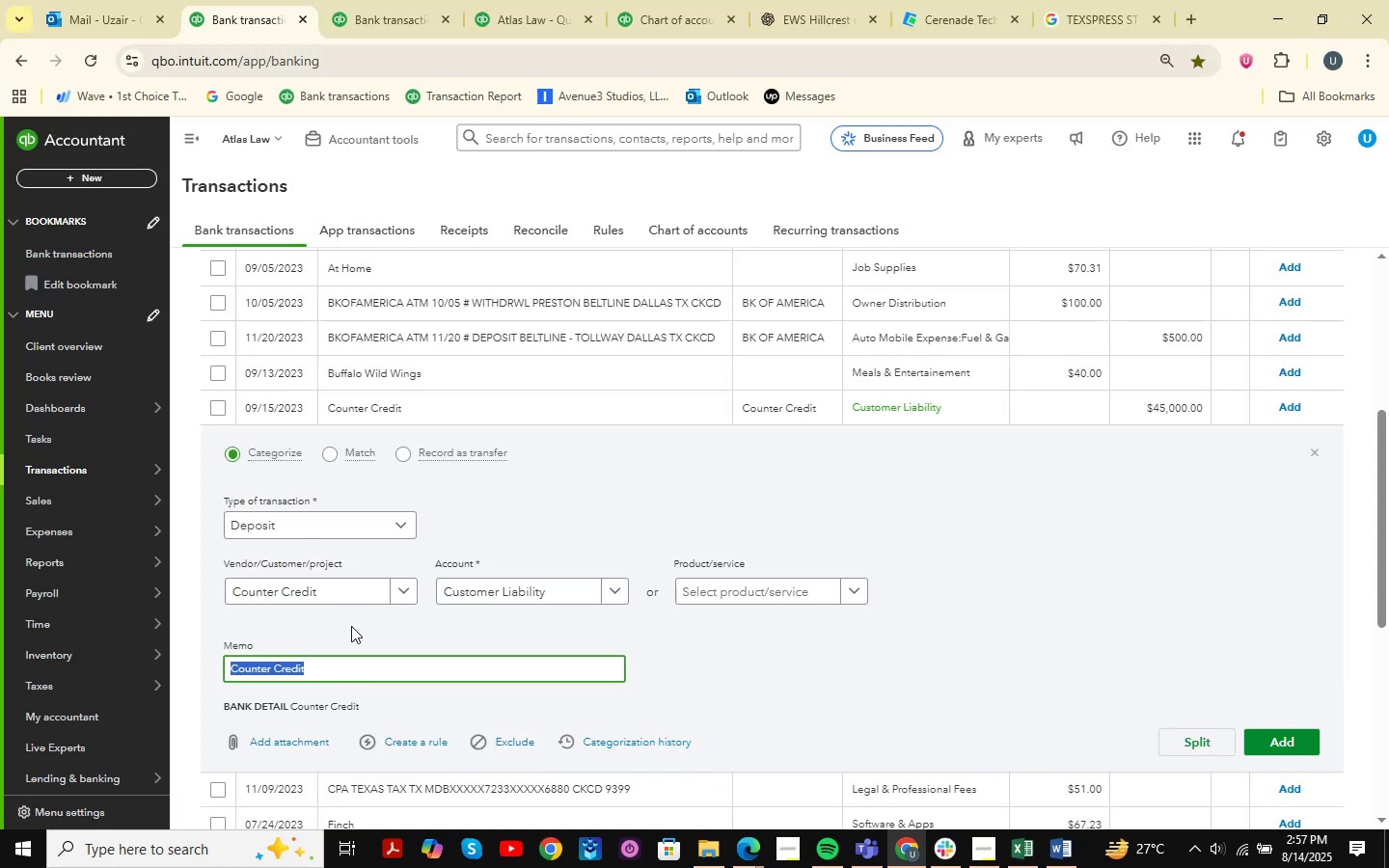 
wait(10.62)
 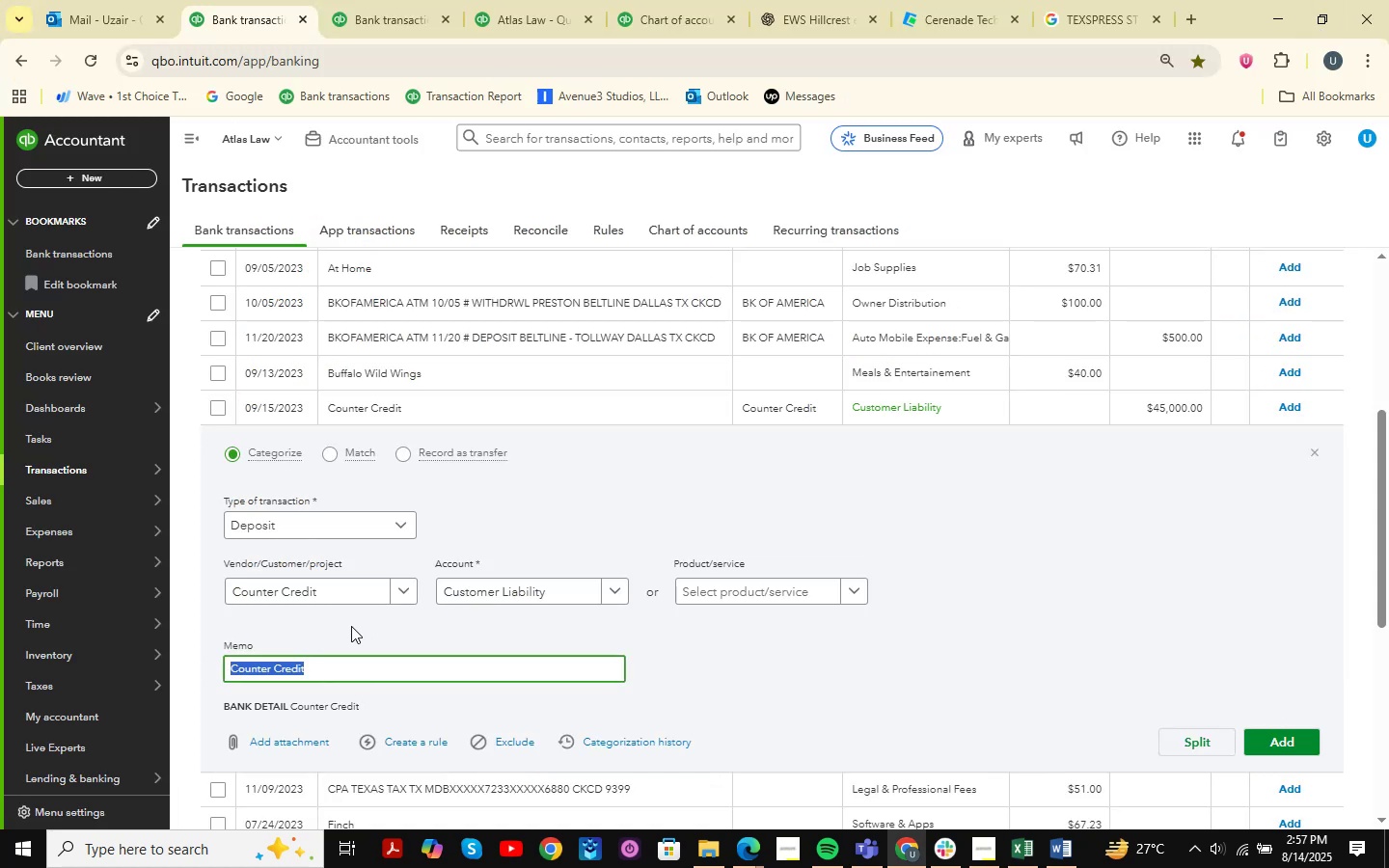 
scroll: coordinate [349, 642], scroll_direction: down, amount: 1.0
 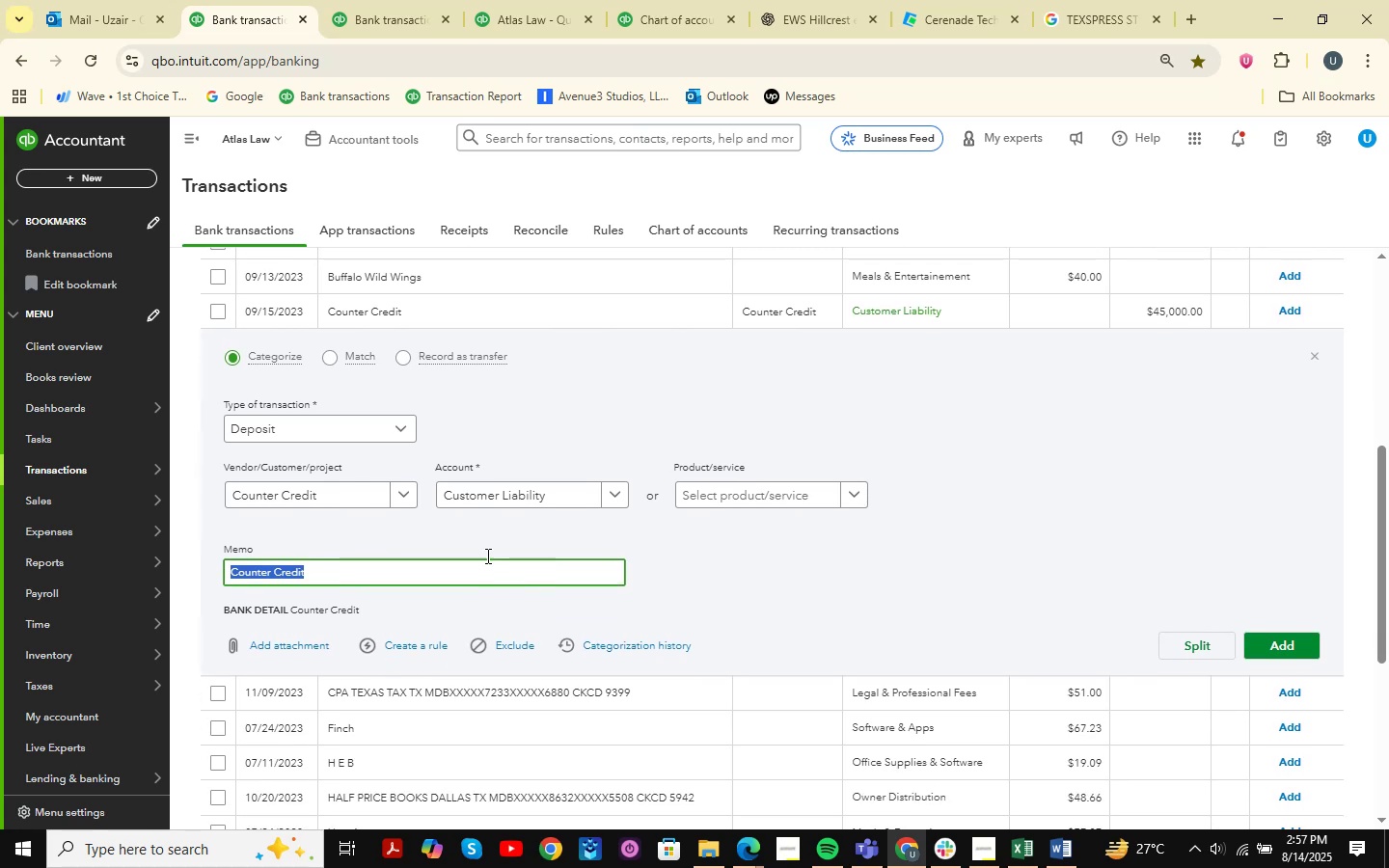 
scroll: coordinate [519, 541], scroll_direction: up, amount: 8.0
 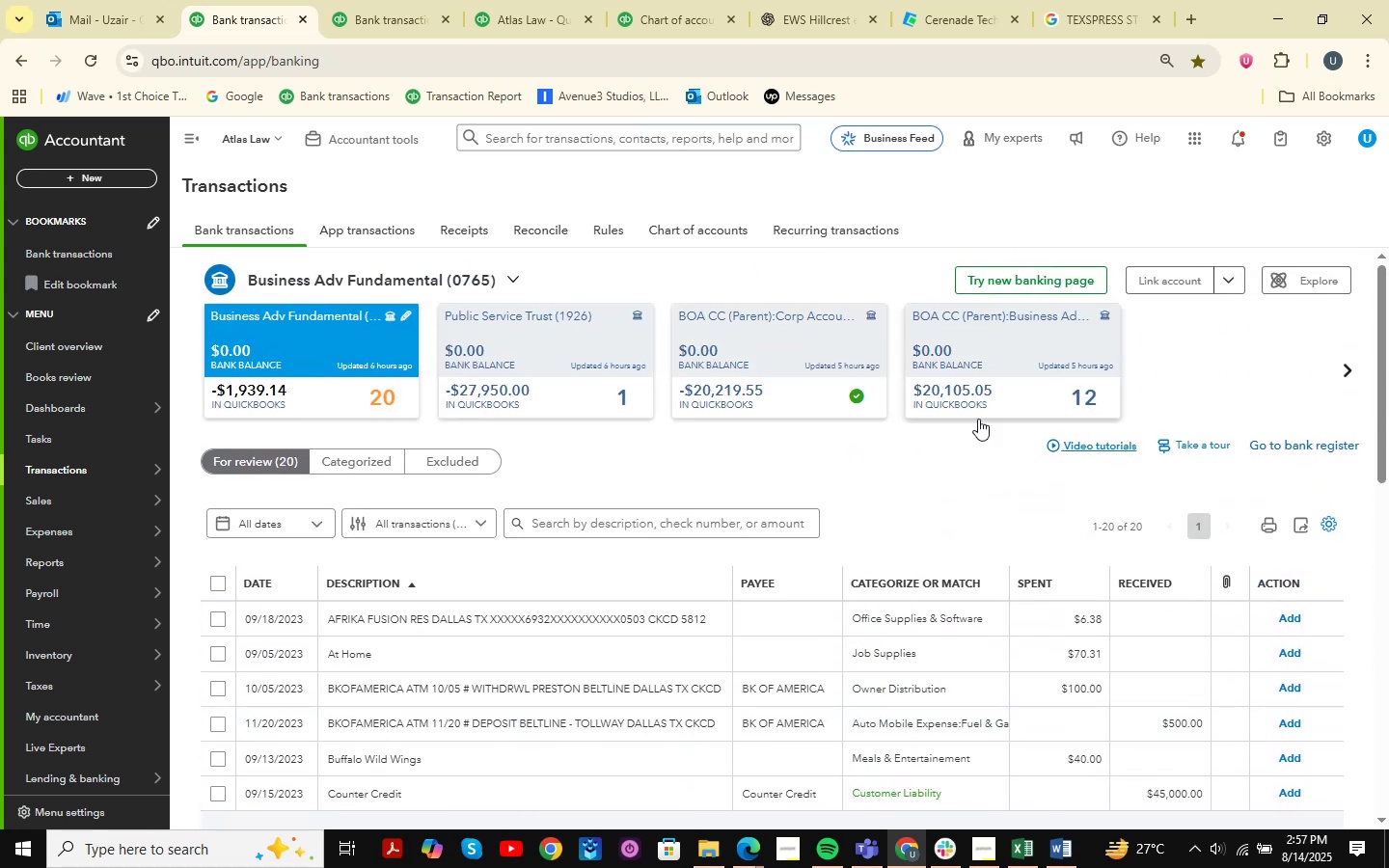 
scroll: coordinate [687, 539], scroll_direction: down, amount: 14.0
 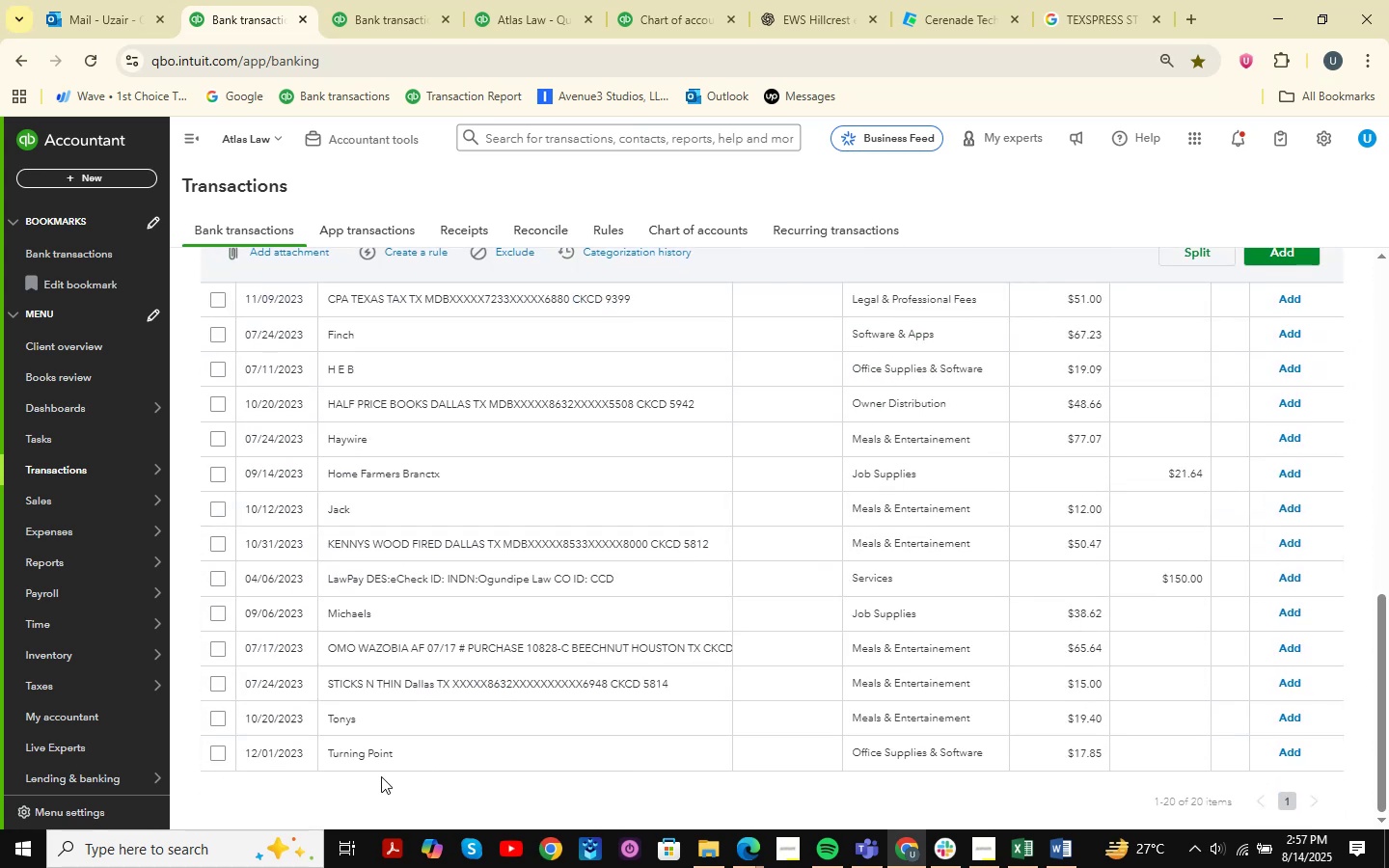 
left_click([376, 750])
 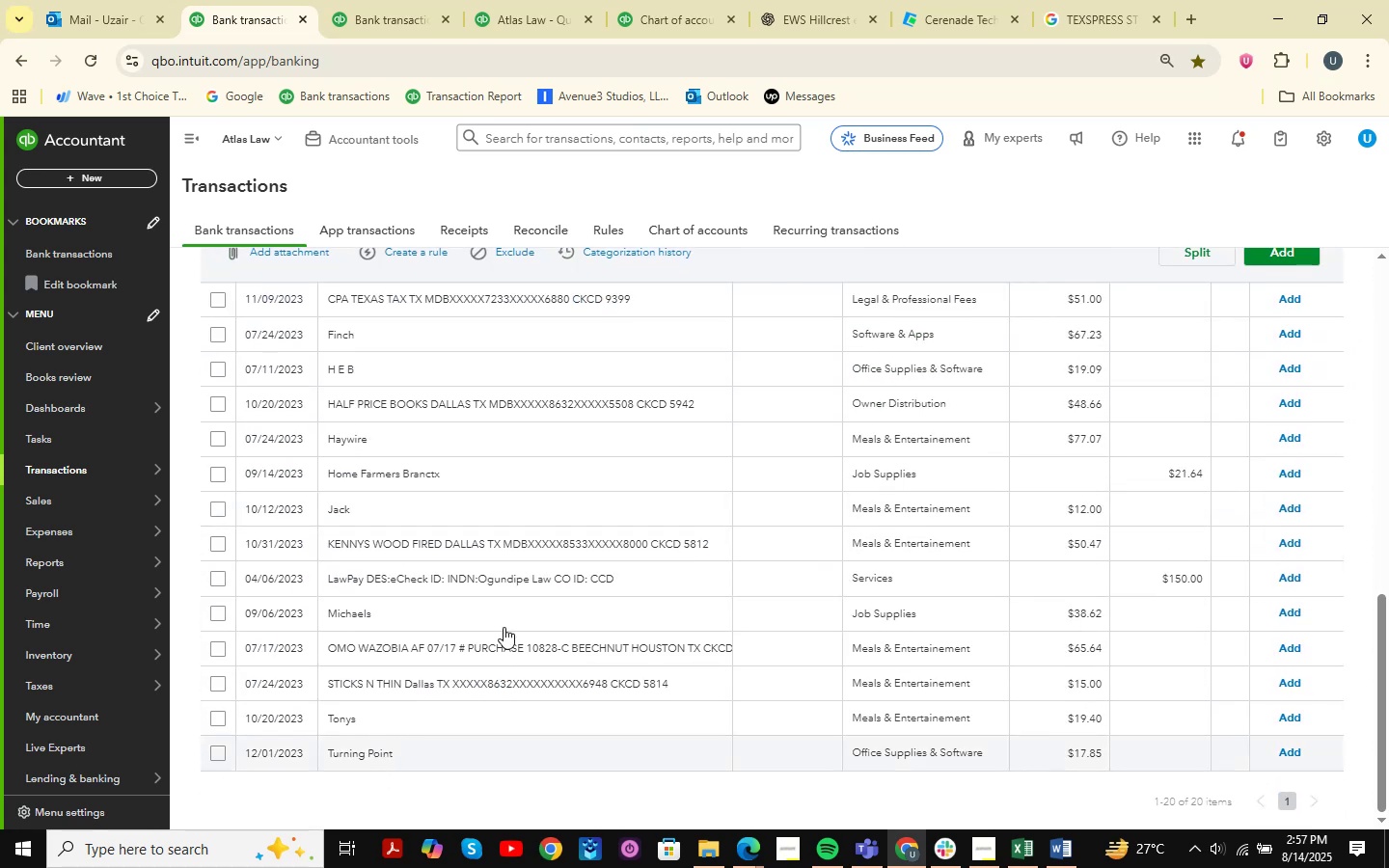 
scroll: coordinate [496, 624], scroll_direction: down, amount: 2.0
 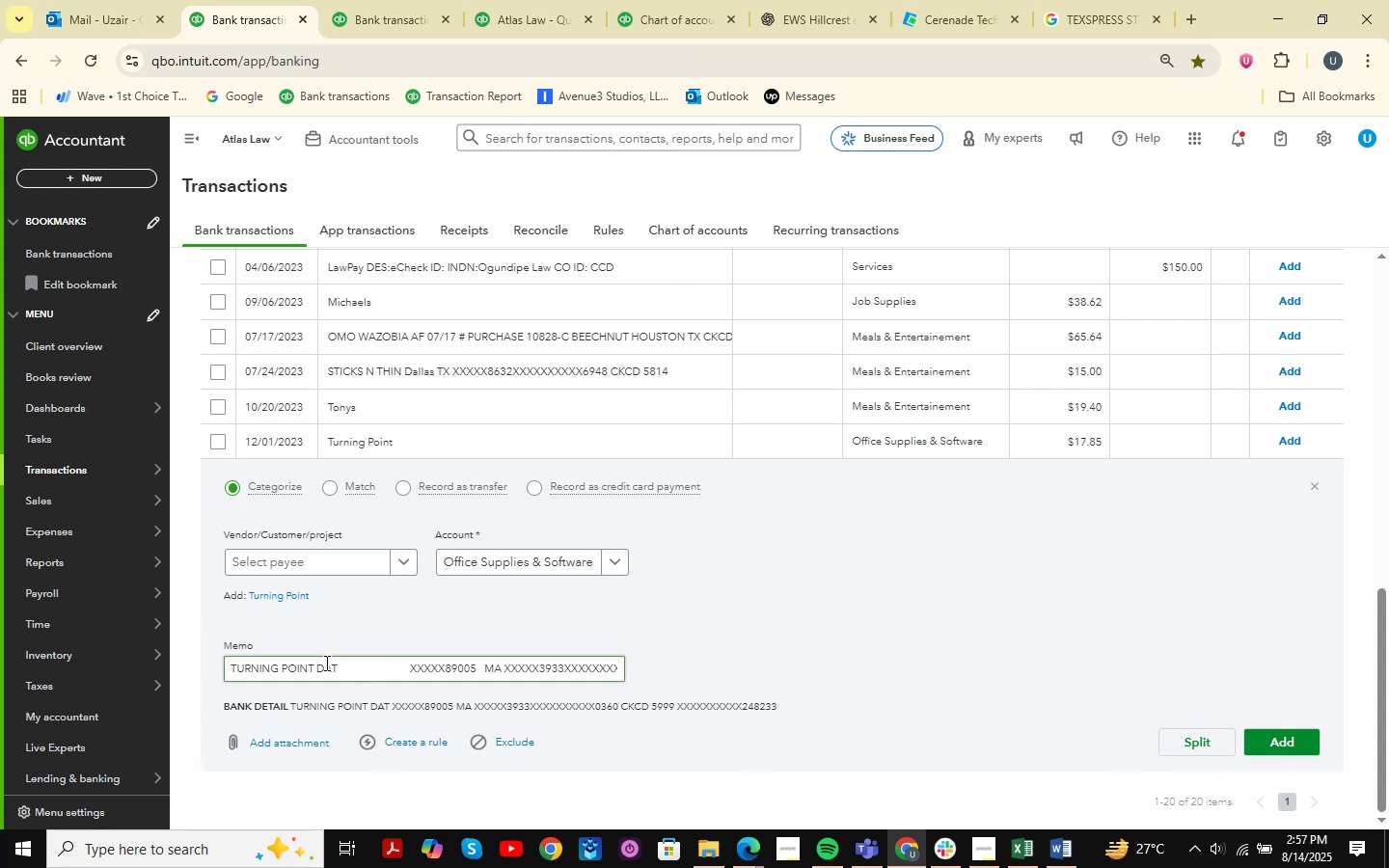 
left_click_drag(start_coordinate=[345, 666], to_coordinate=[121, 661])
 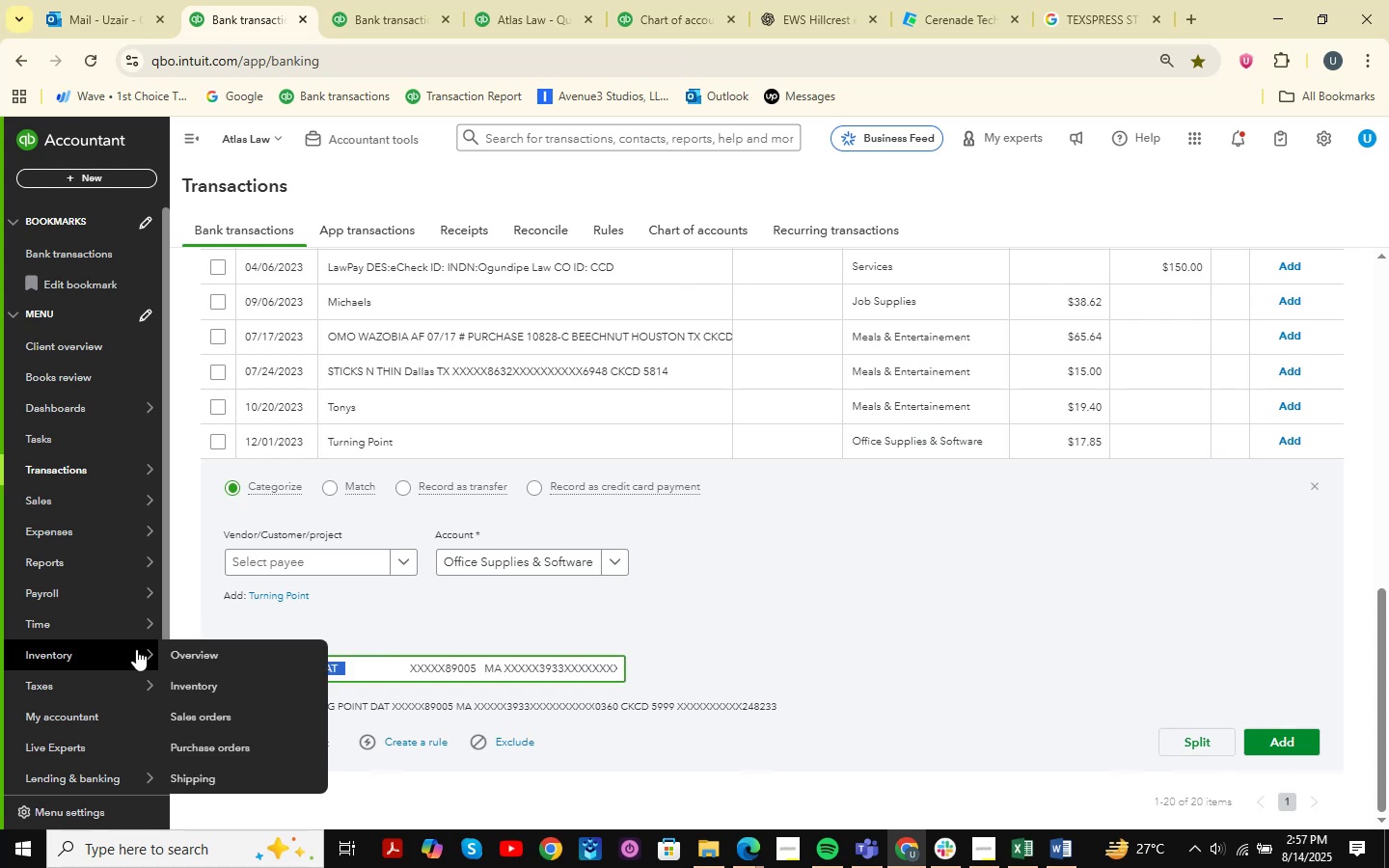 
key(Control+C)
 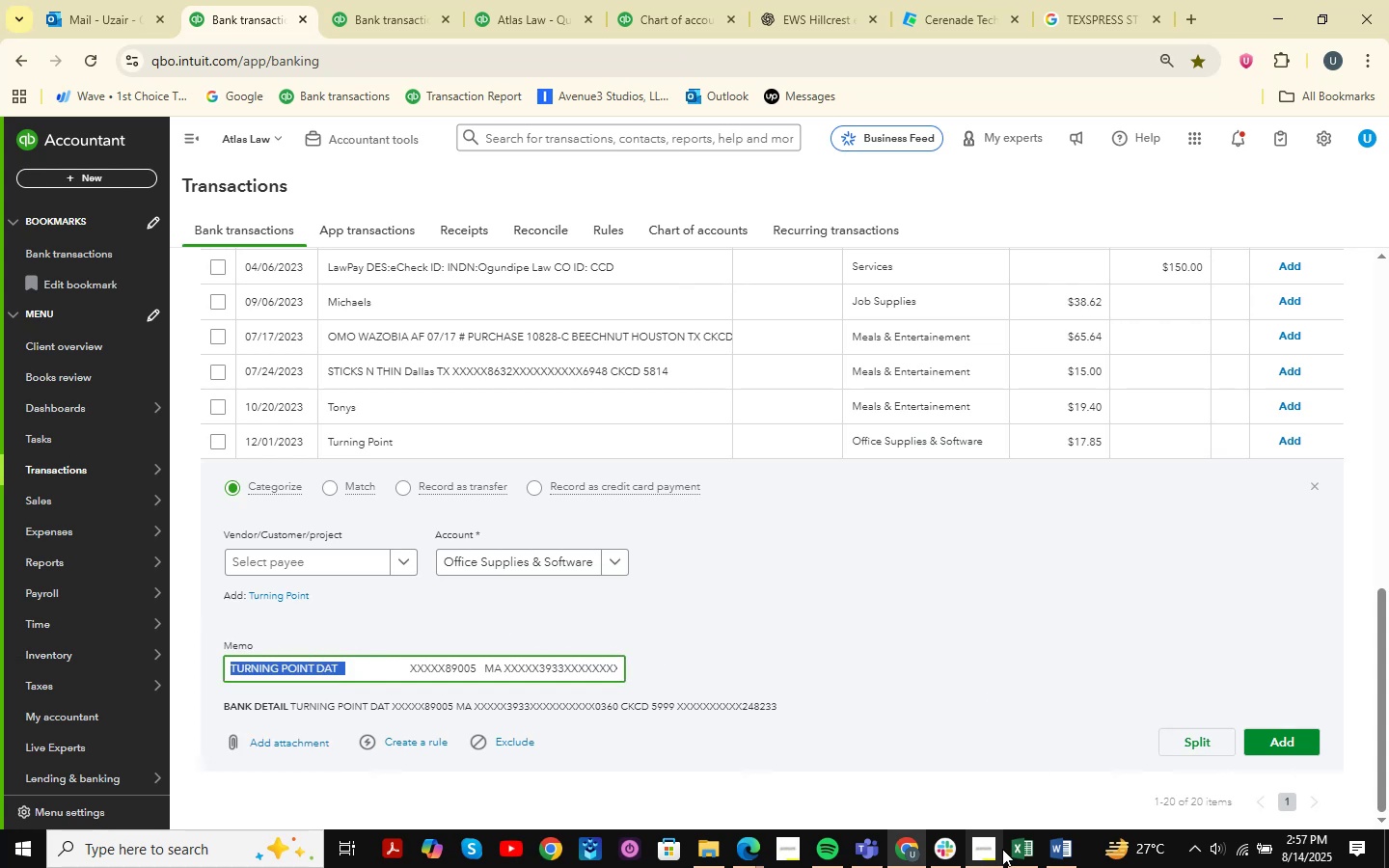 
left_click([1040, 852])
 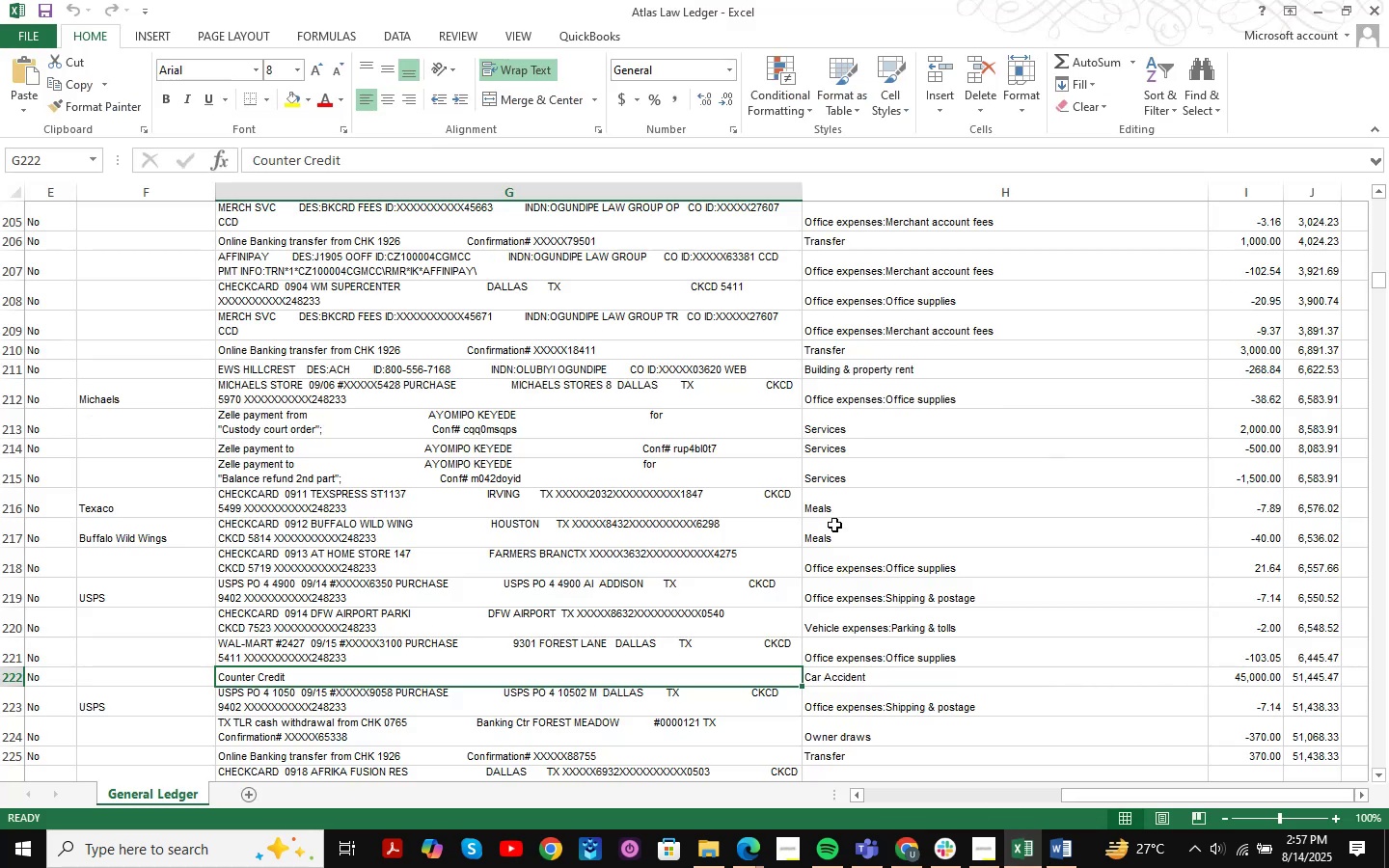 
key(Control+F)
 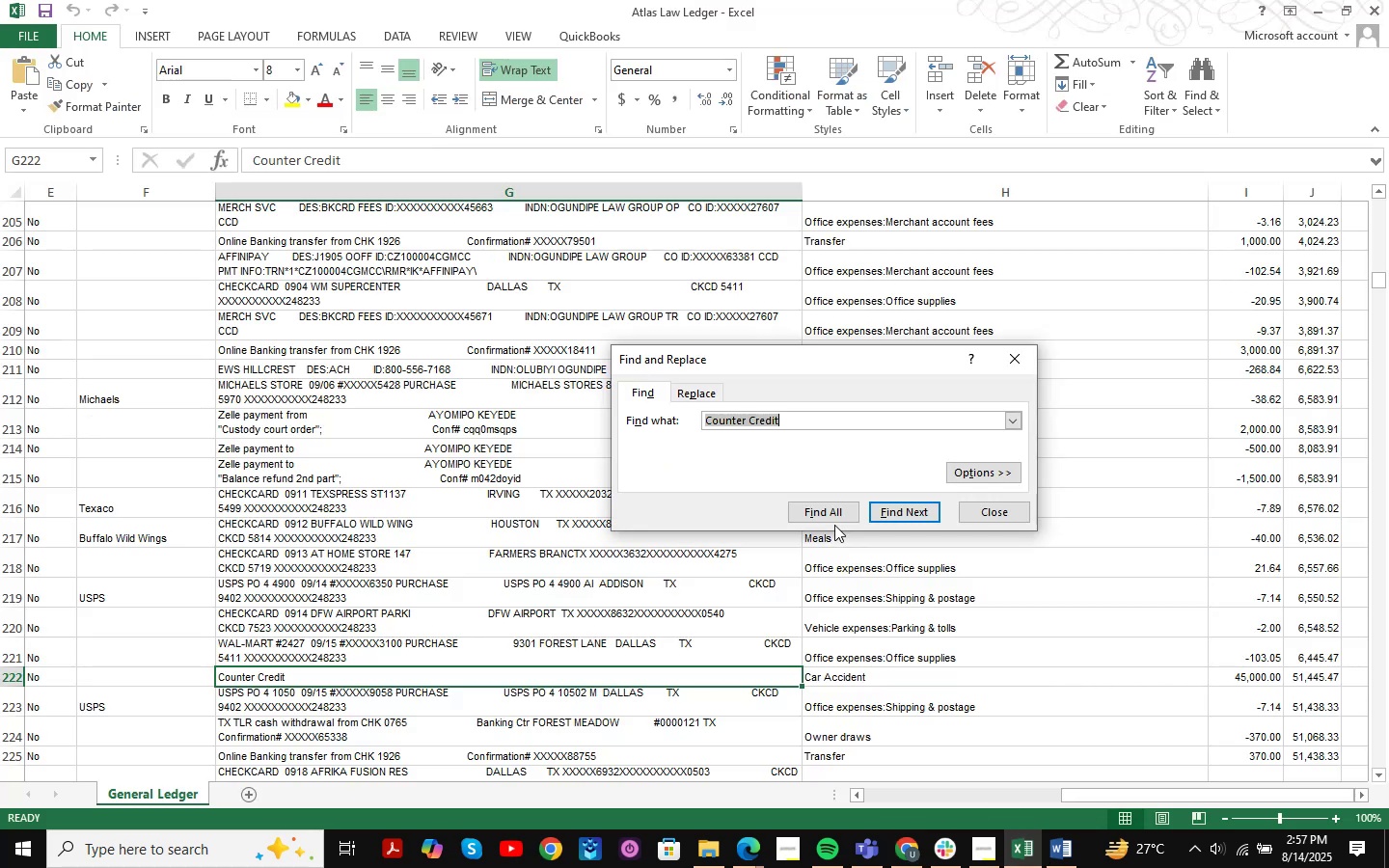 
key(Control+ControlLeft)
 